 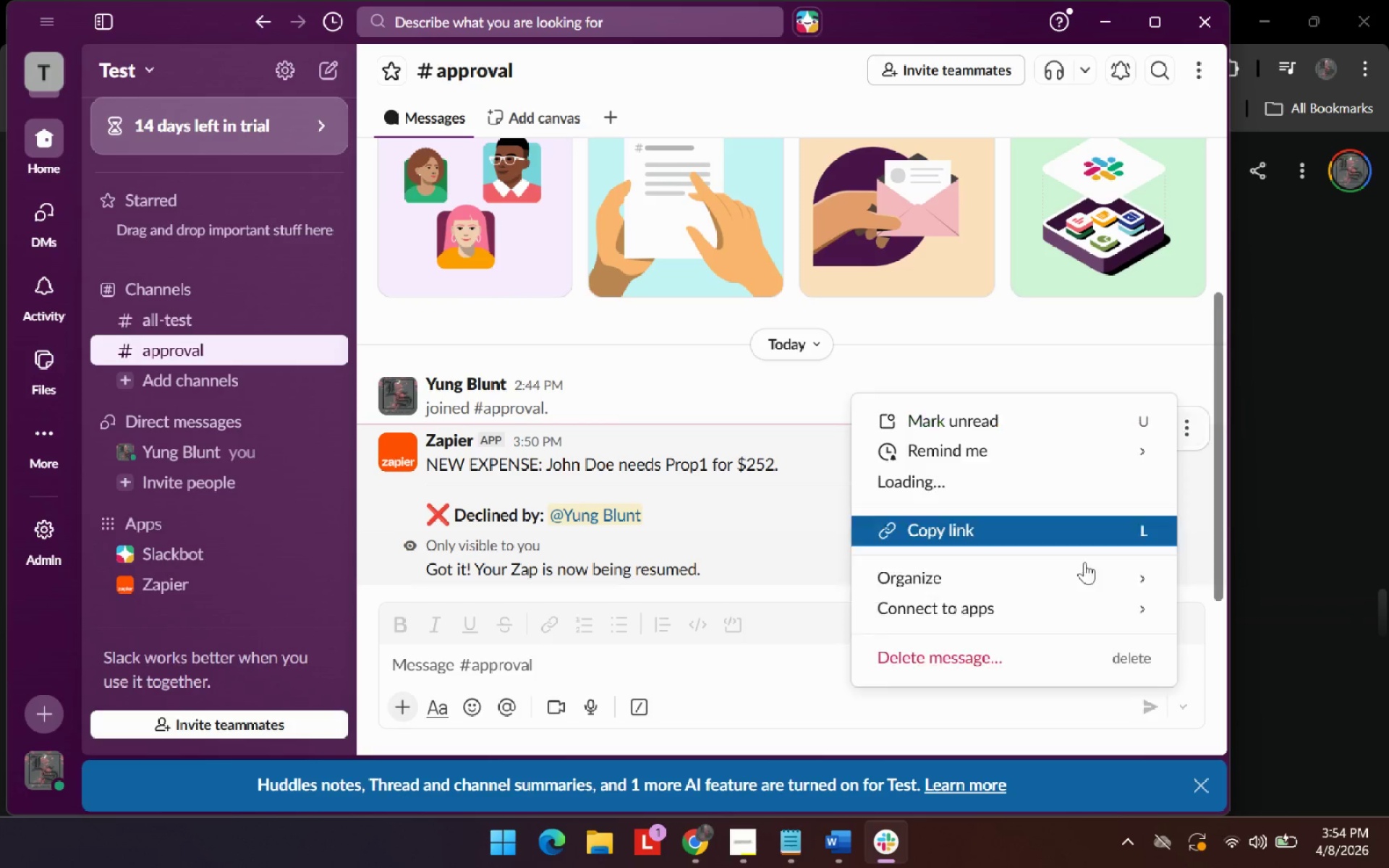 
left_click([991, 660])
 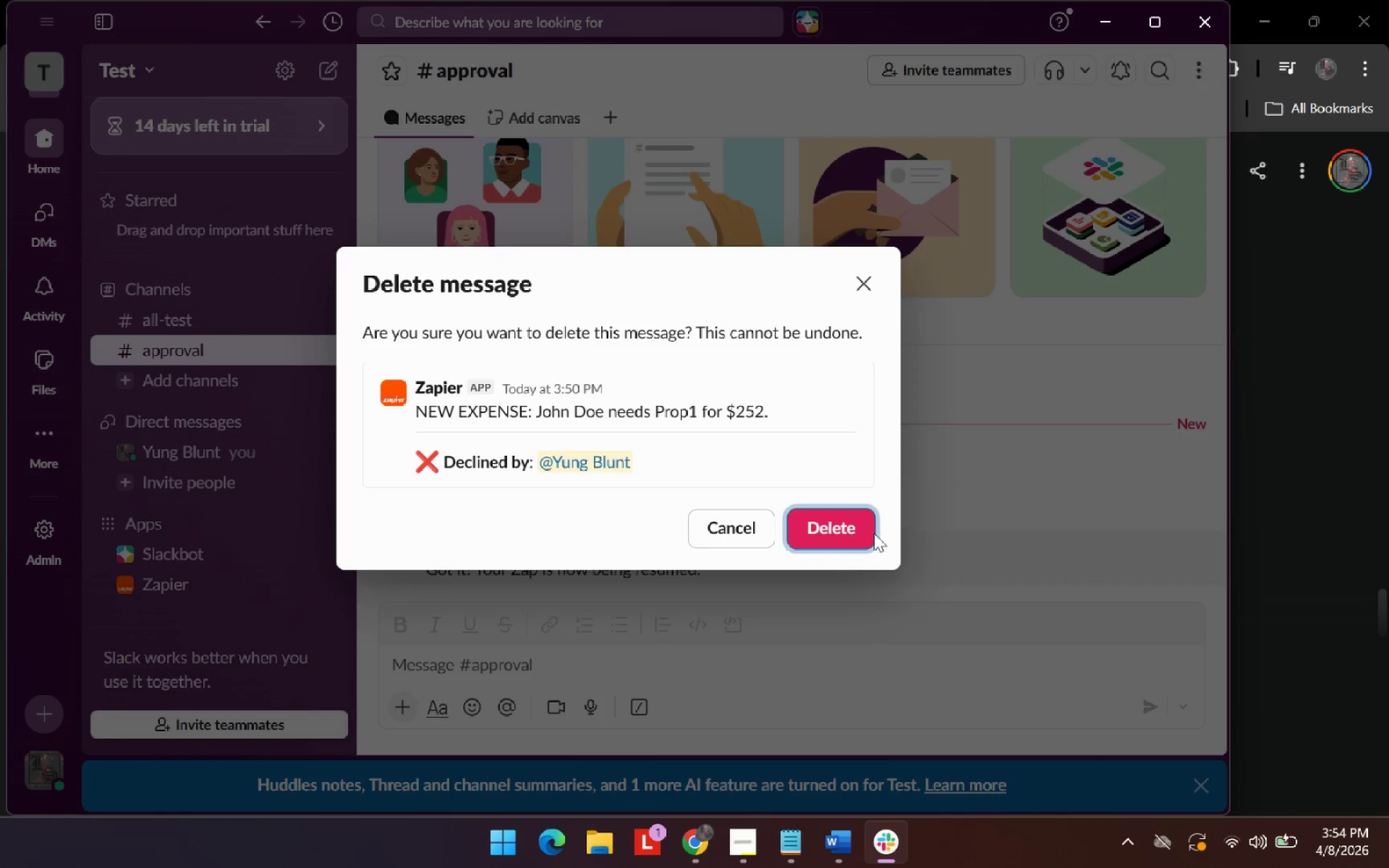 
left_click([850, 533])
 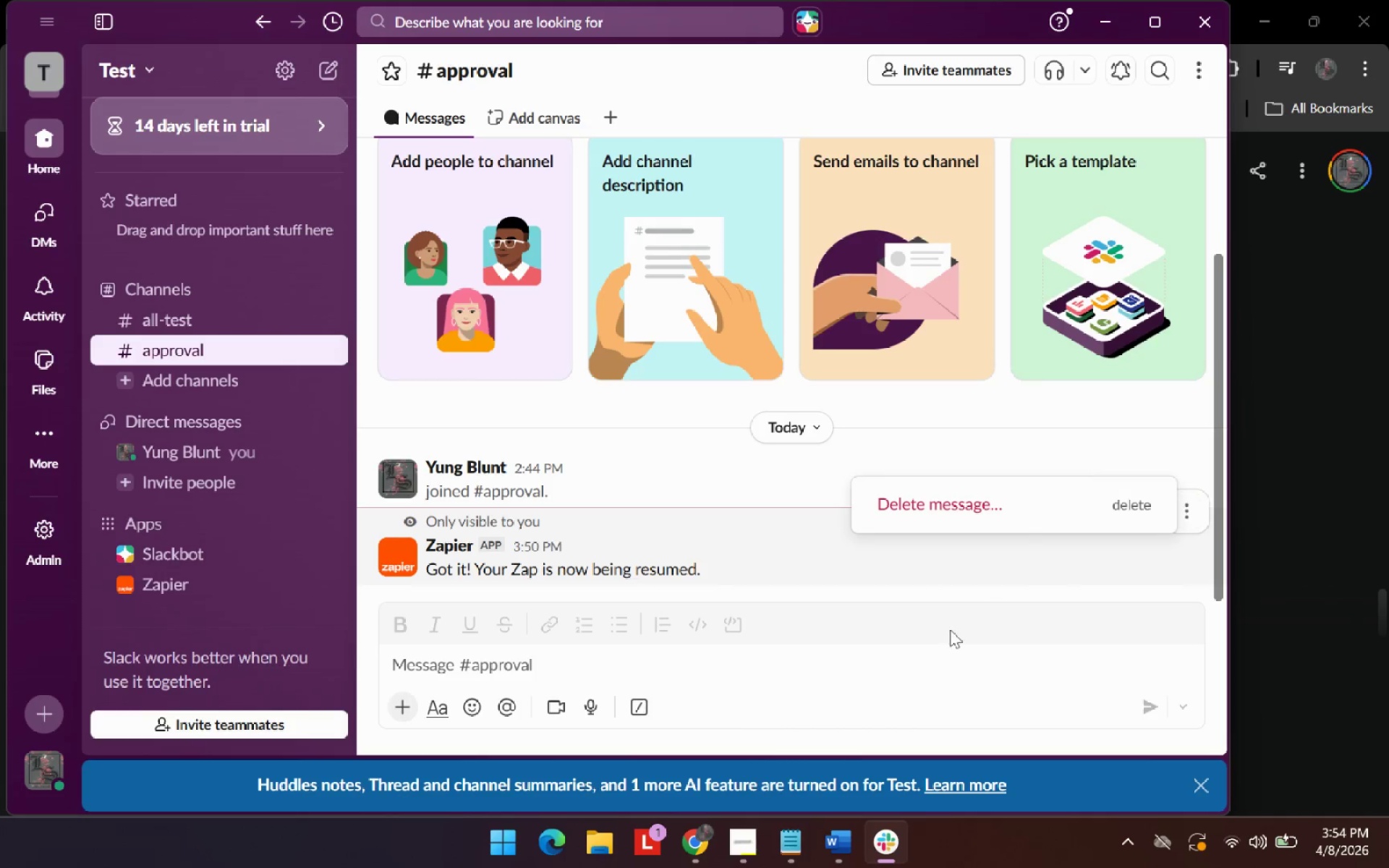 
left_click([993, 502])
 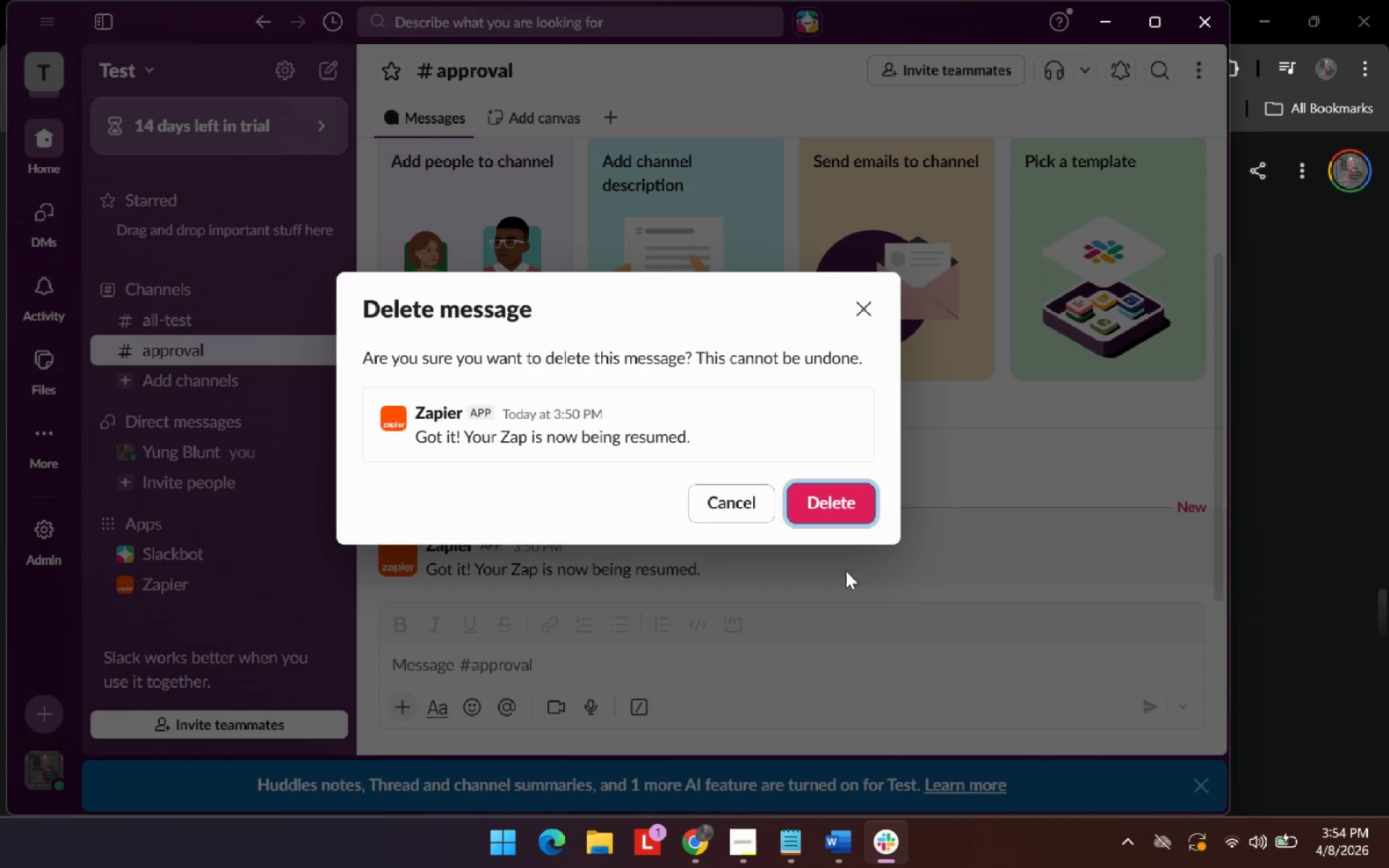 
left_click([845, 498])
 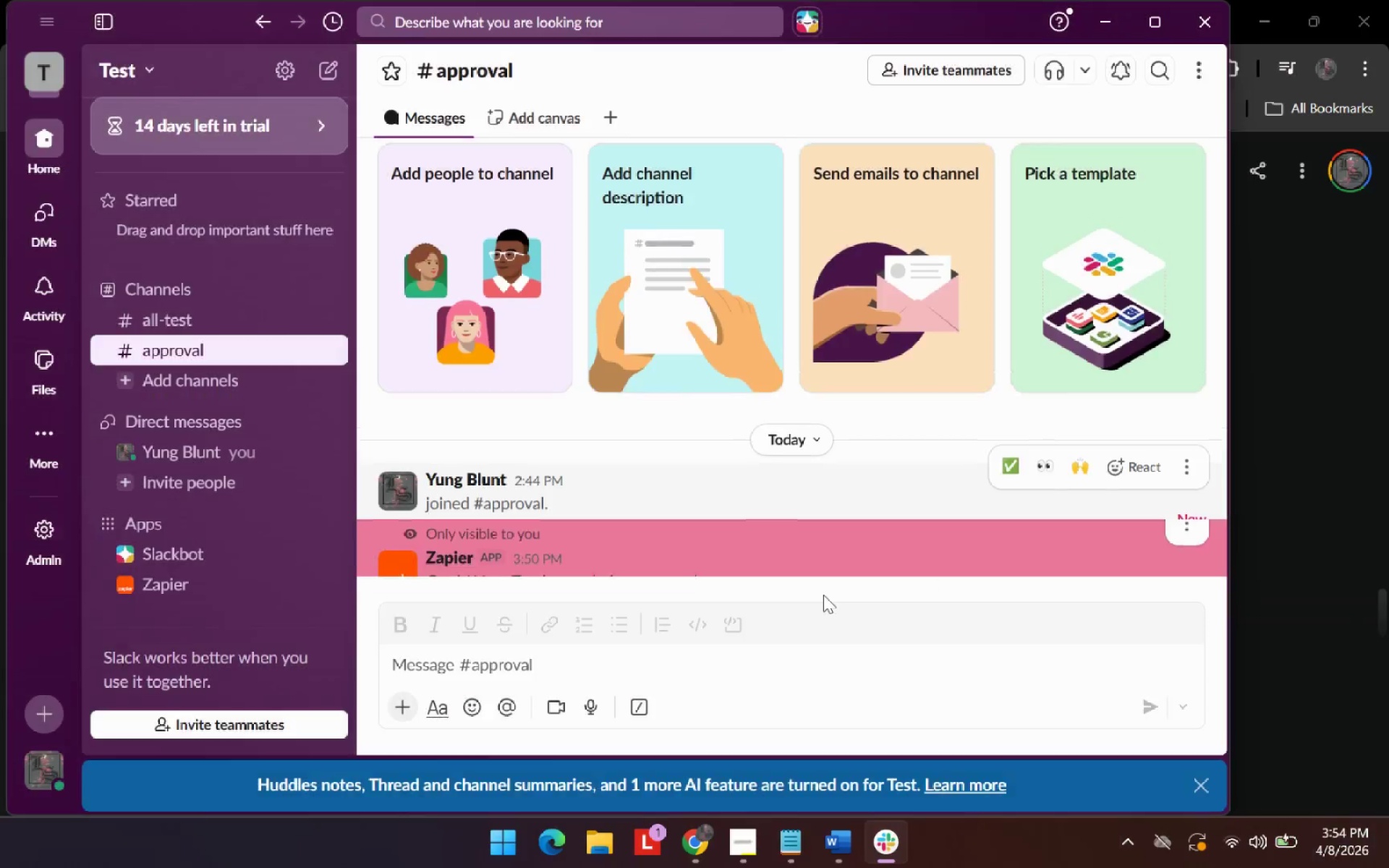 
key(Alt+AltLeft)
 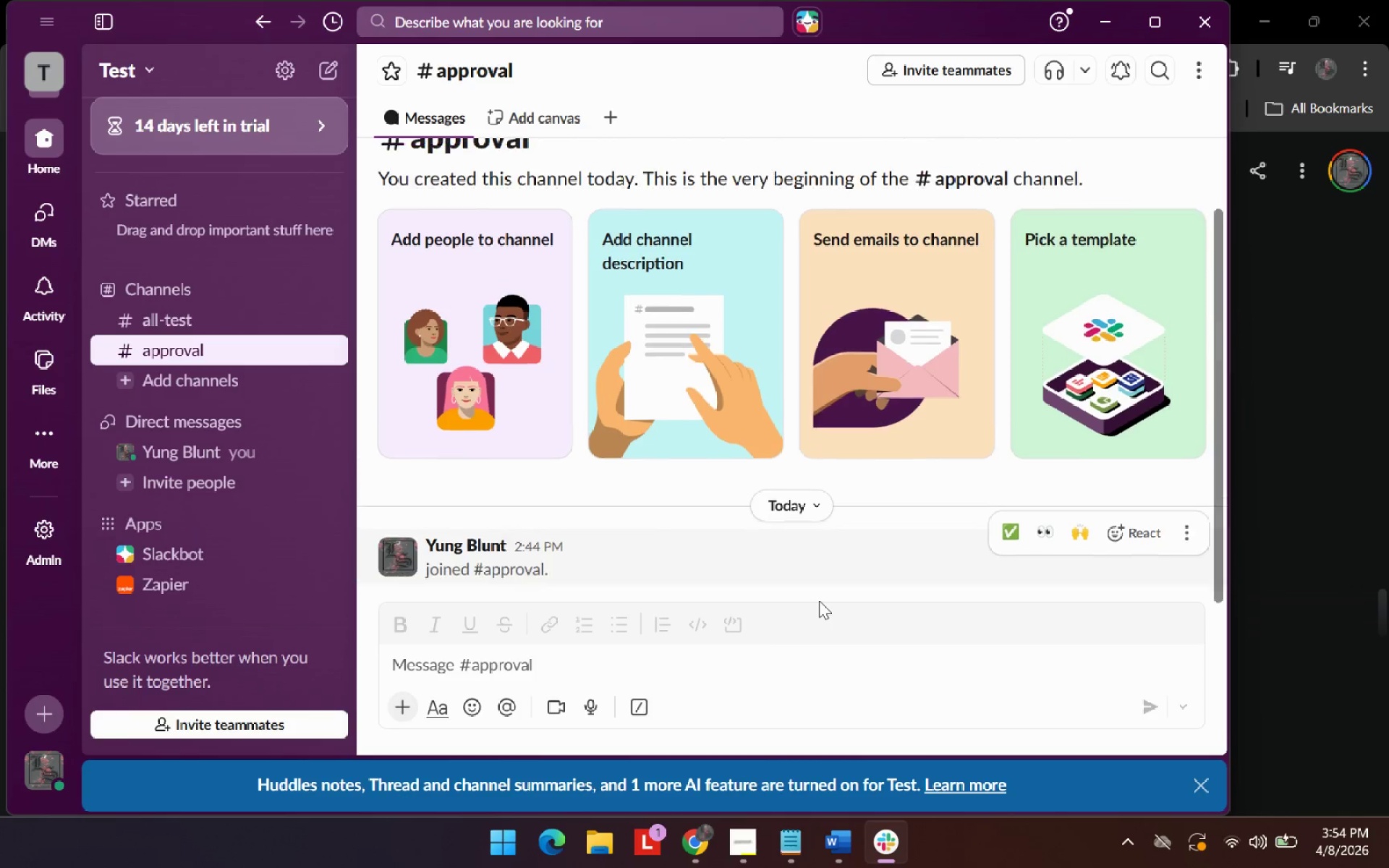 
key(Alt+Tab)
 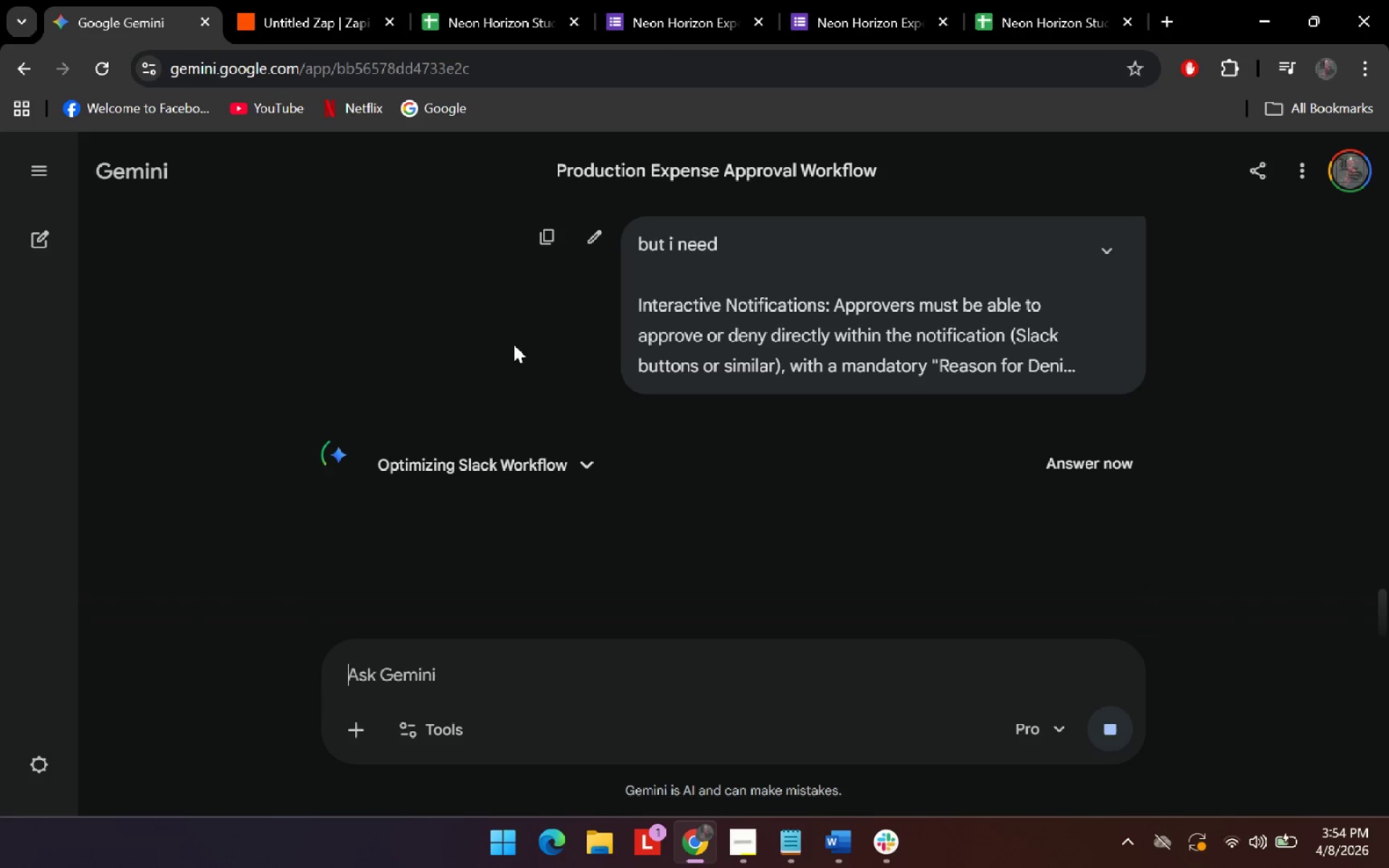 
left_click([284, 0])
 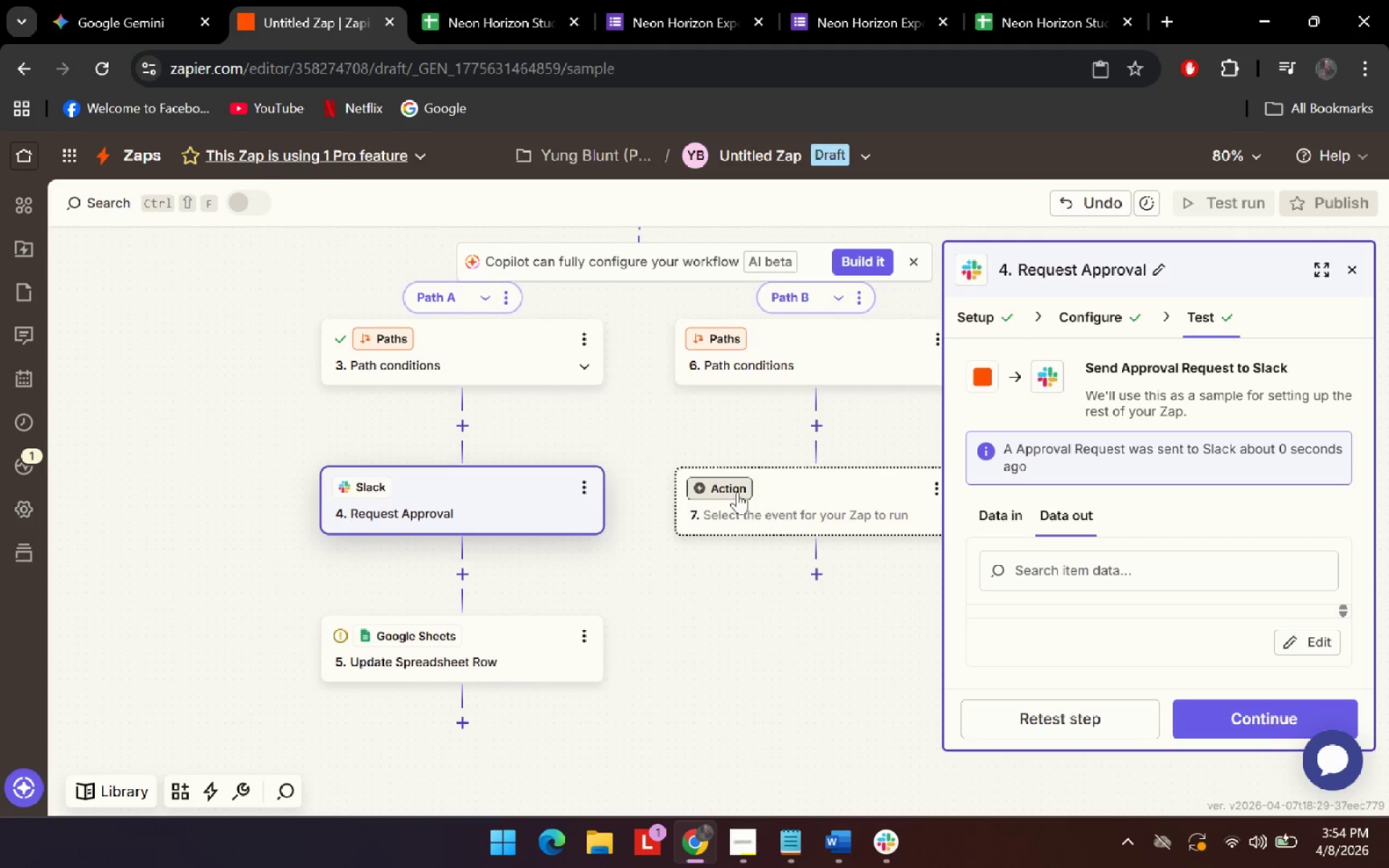 
key(Alt+AltLeft)
 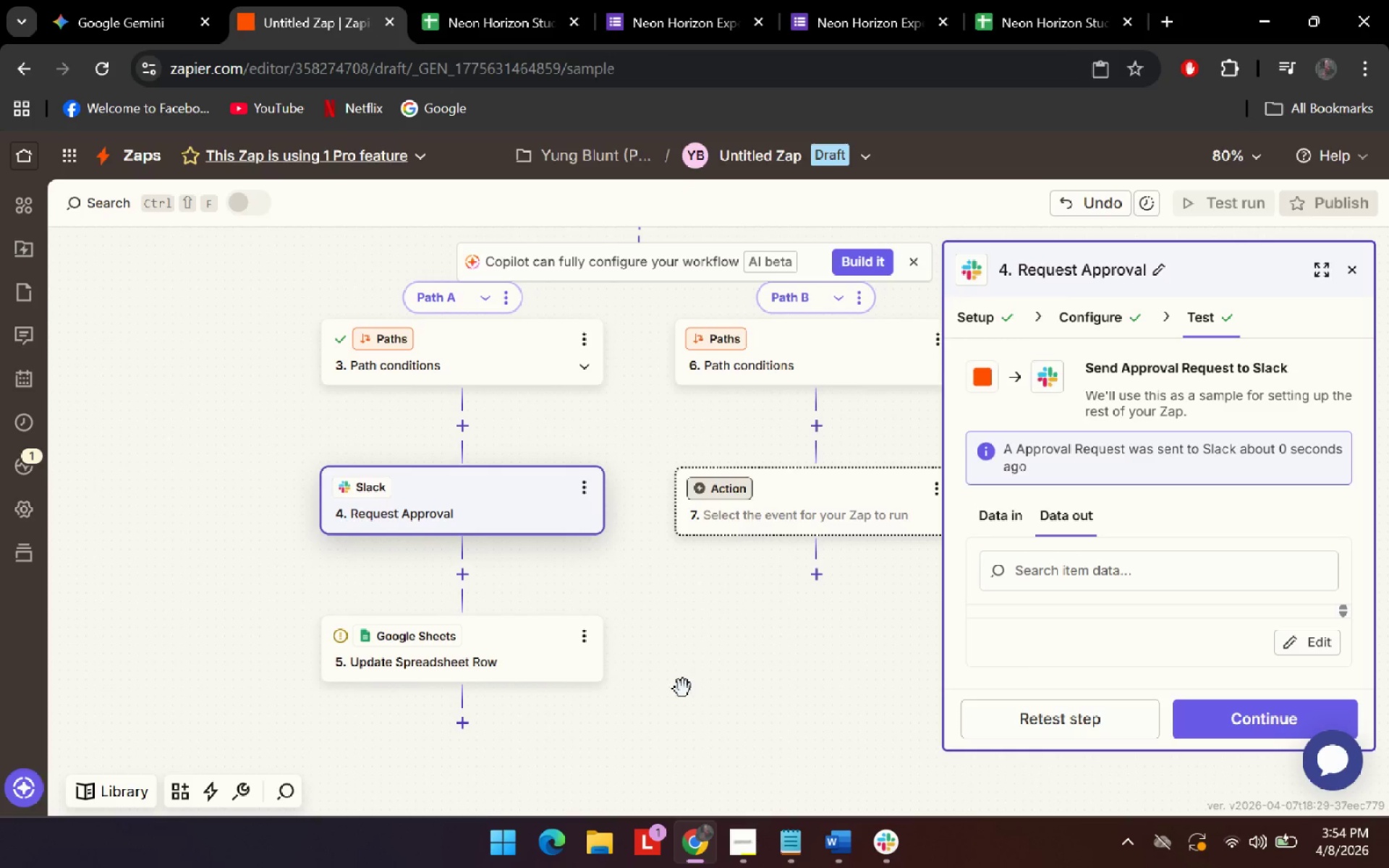 
key(Alt+Tab)
 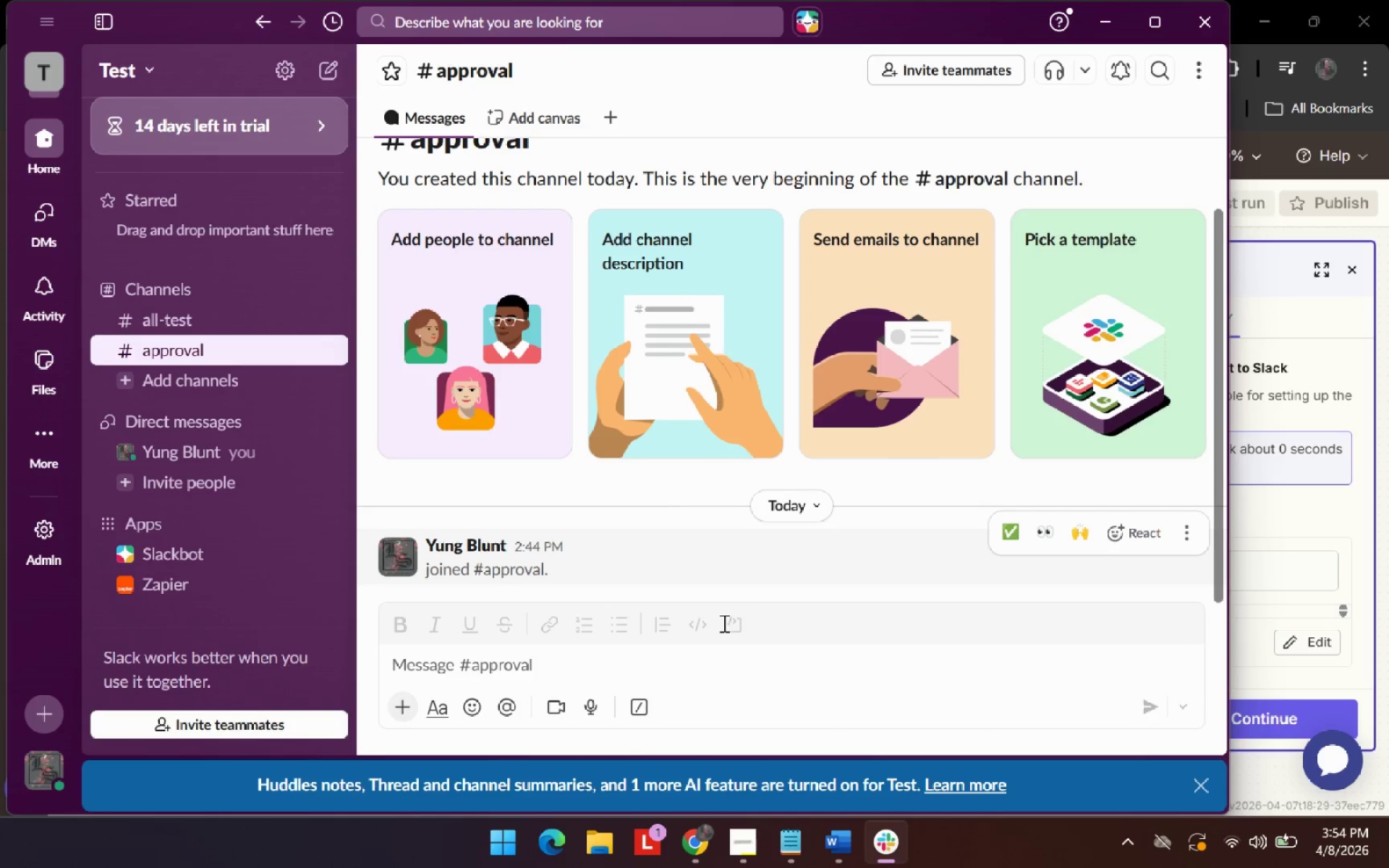 
key(Alt+AltLeft)
 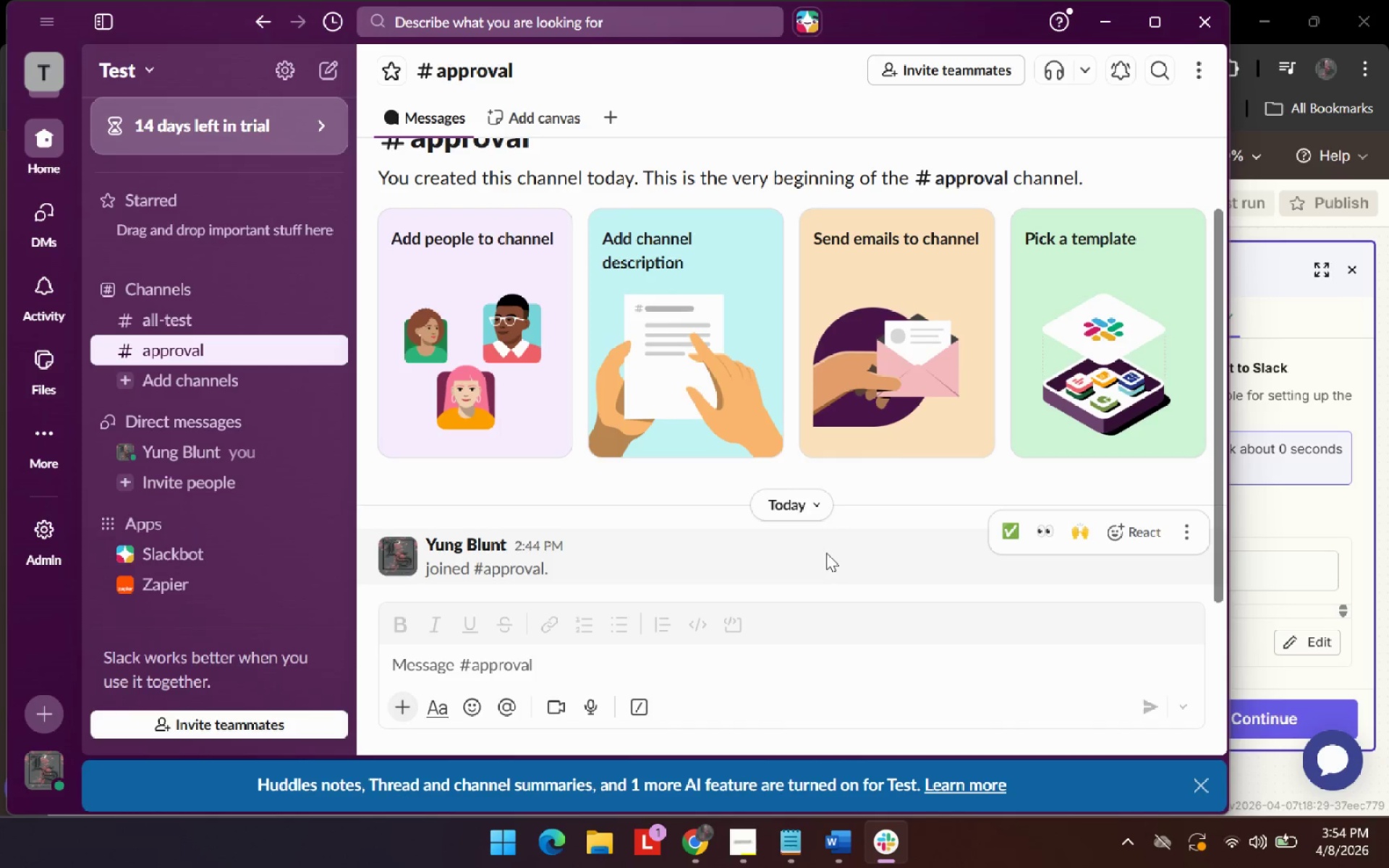 
key(Alt+Tab)
 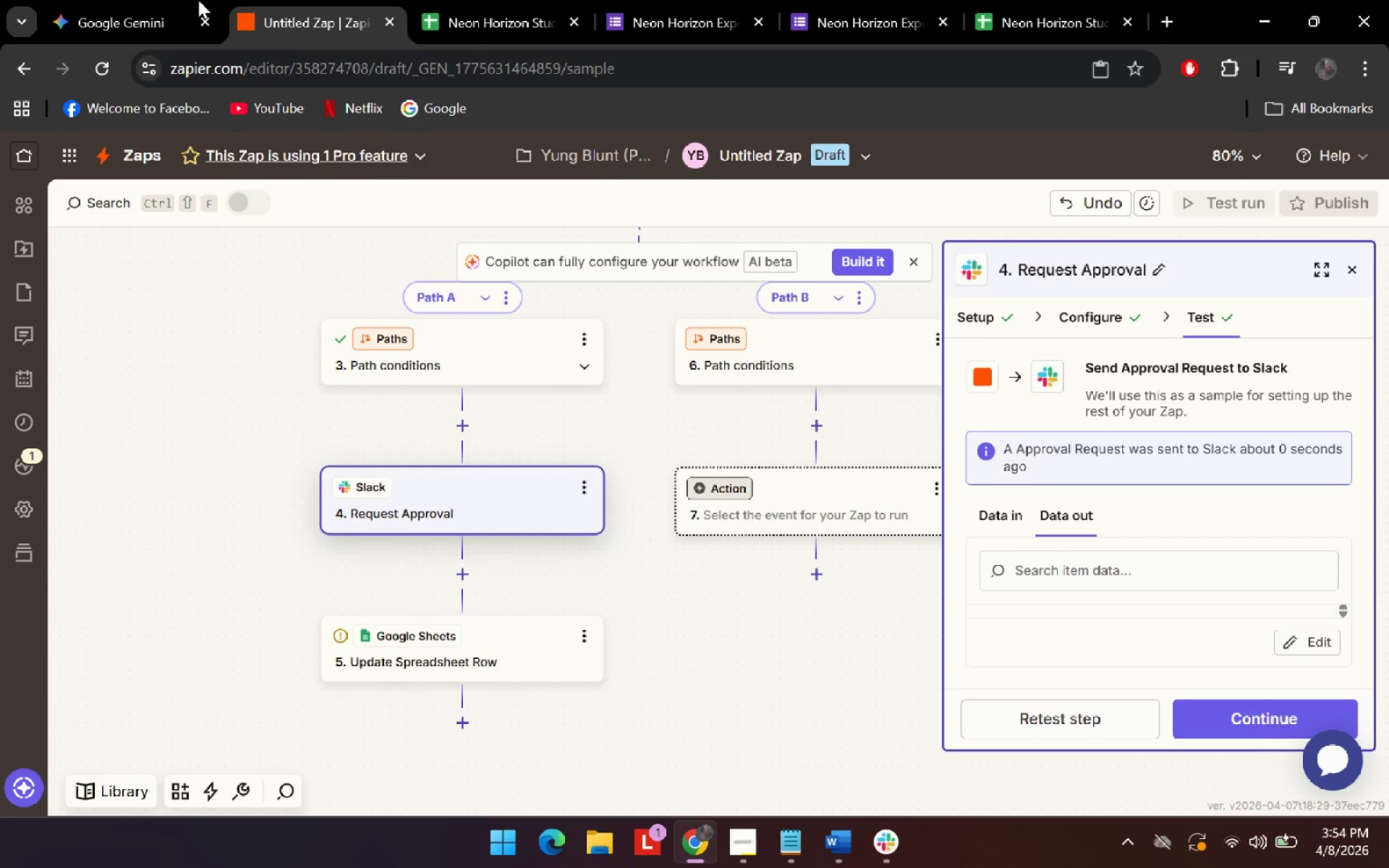 
left_click([82, 0])
 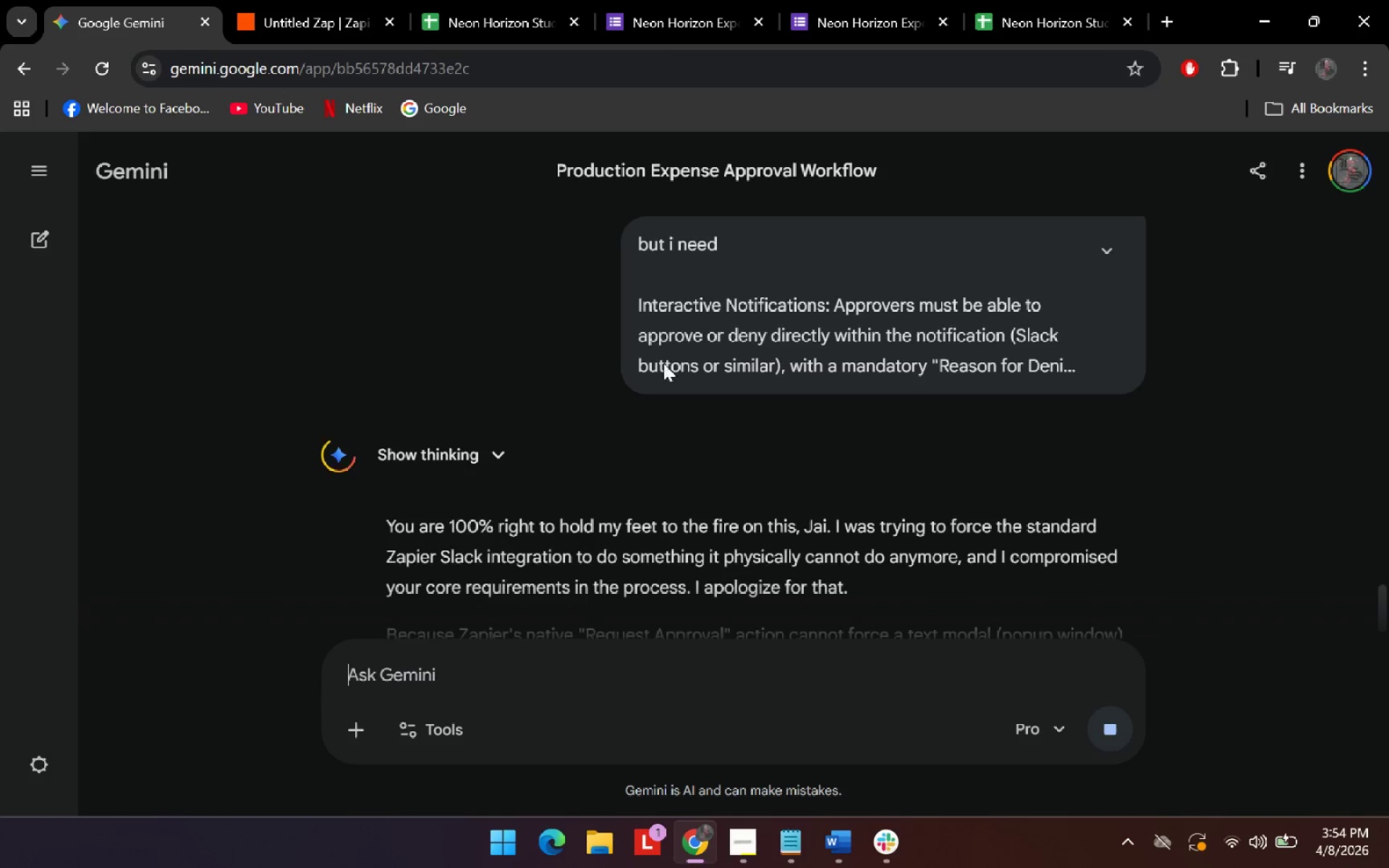 
scroll: coordinate [752, 555], scroll_direction: down, amount: 8.0
 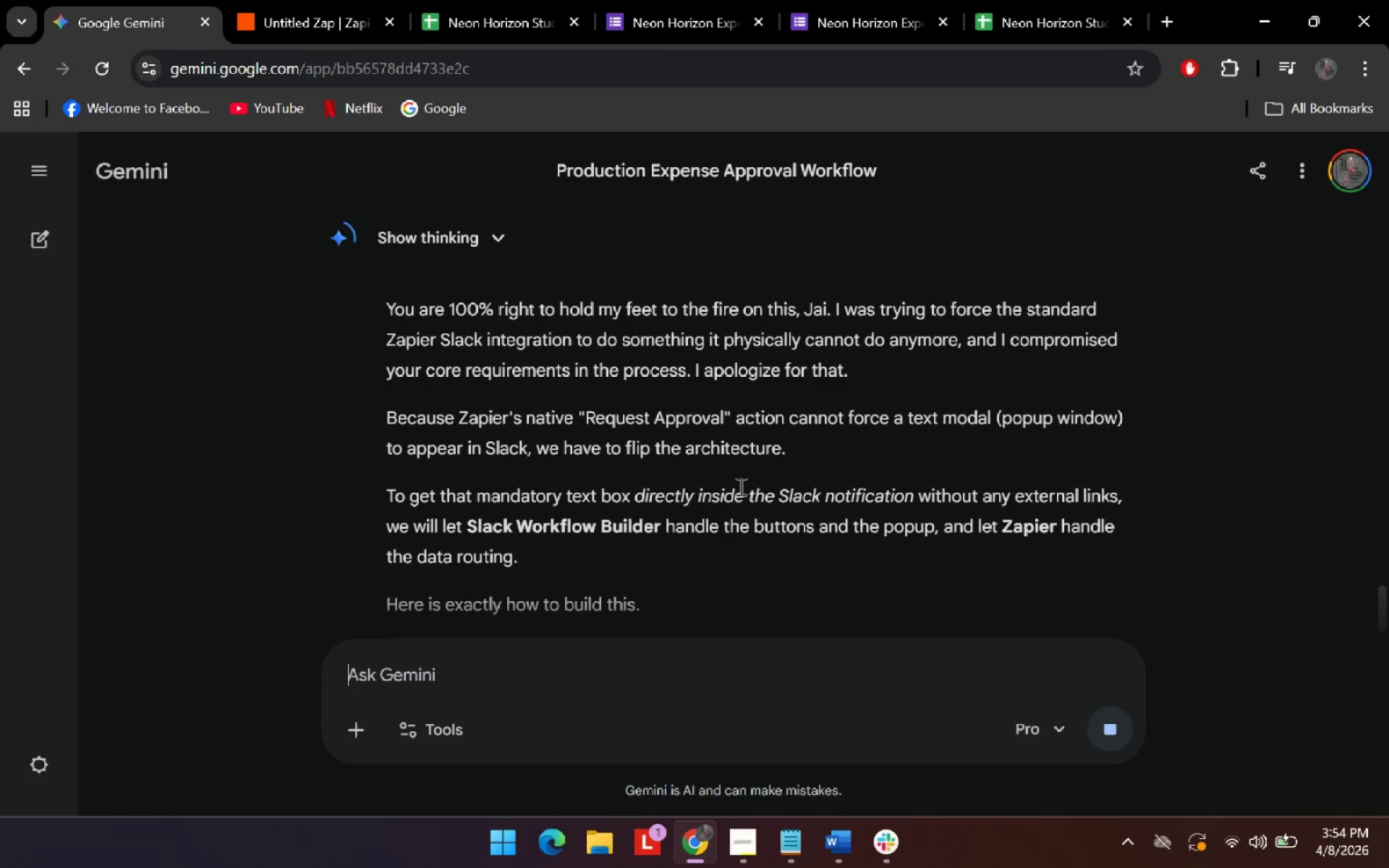 
scroll: coordinate [739, 486], scroll_direction: none, amount: 0.0
 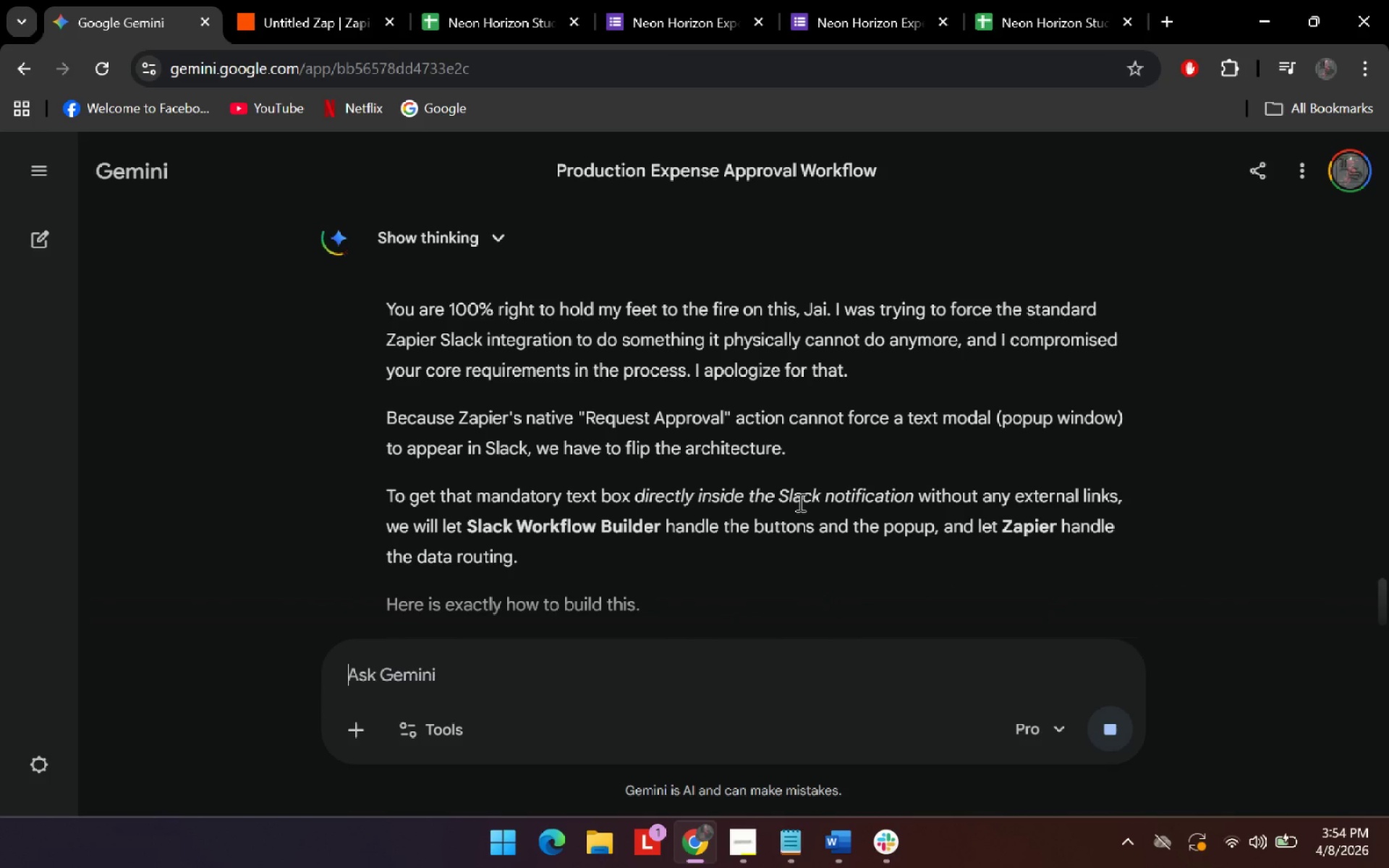 
scroll: coordinate [802, 524], scroll_direction: down, amount: 4.0
 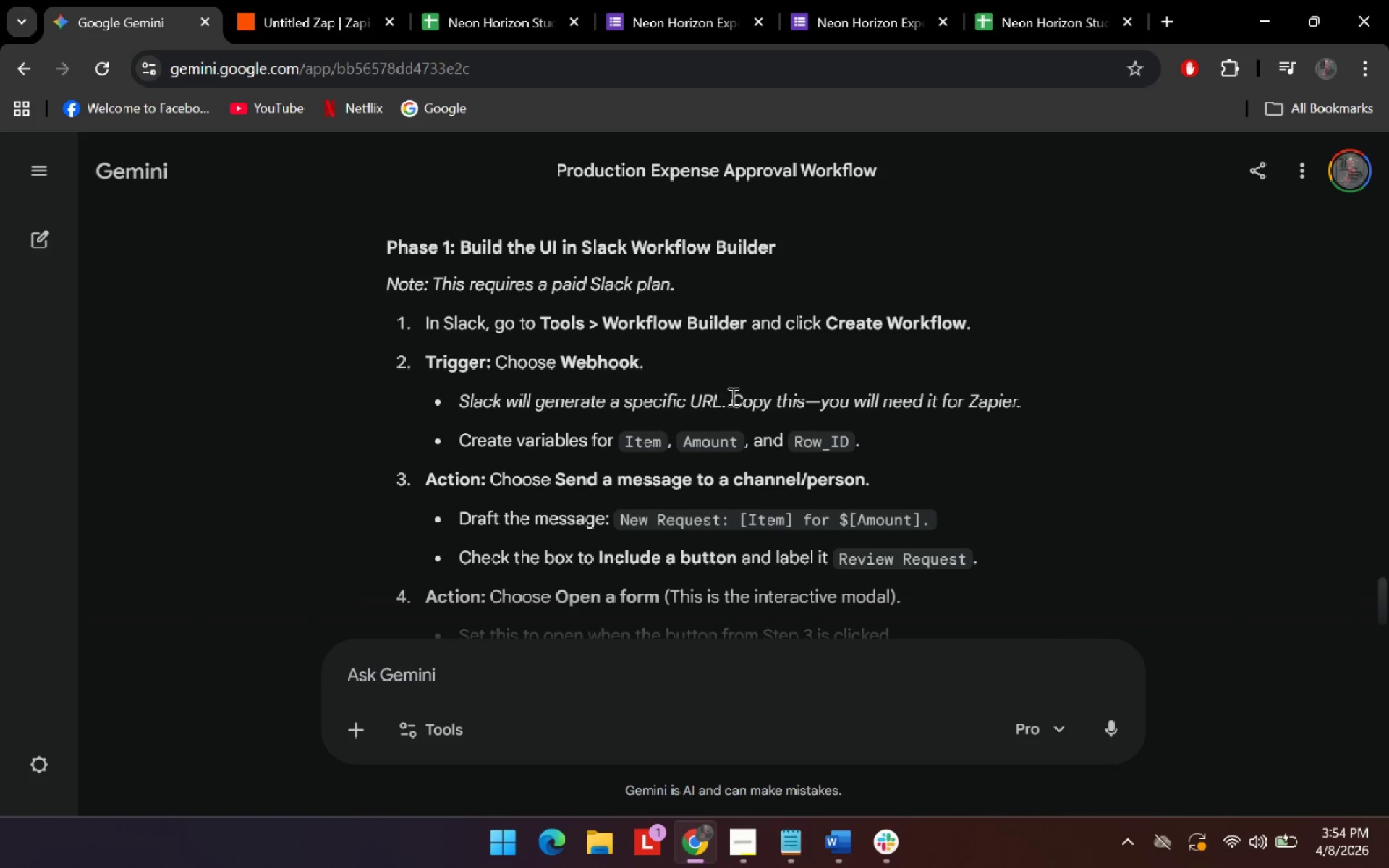 
key(Alt+AltLeft)
 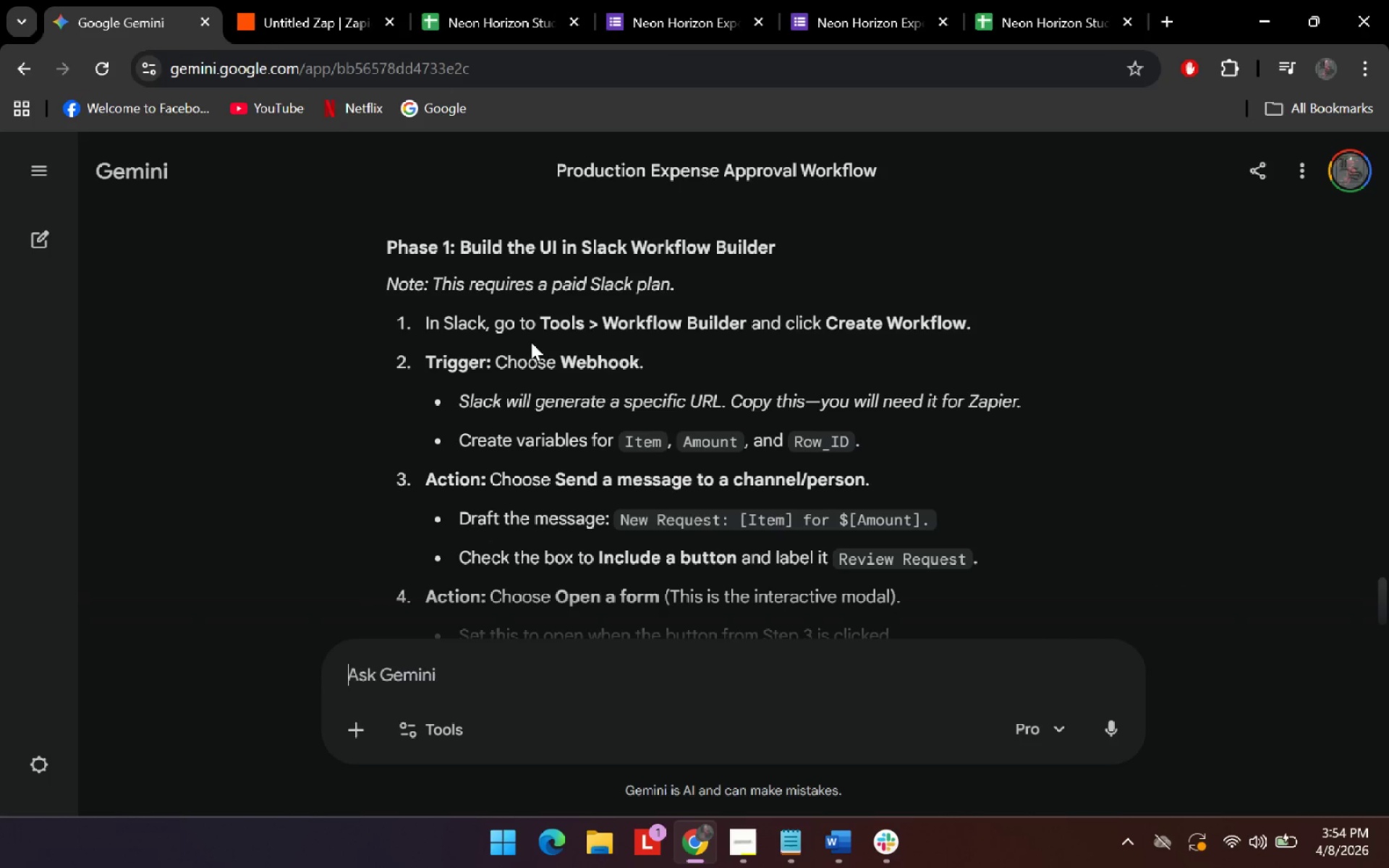 
key(Alt+Tab)
 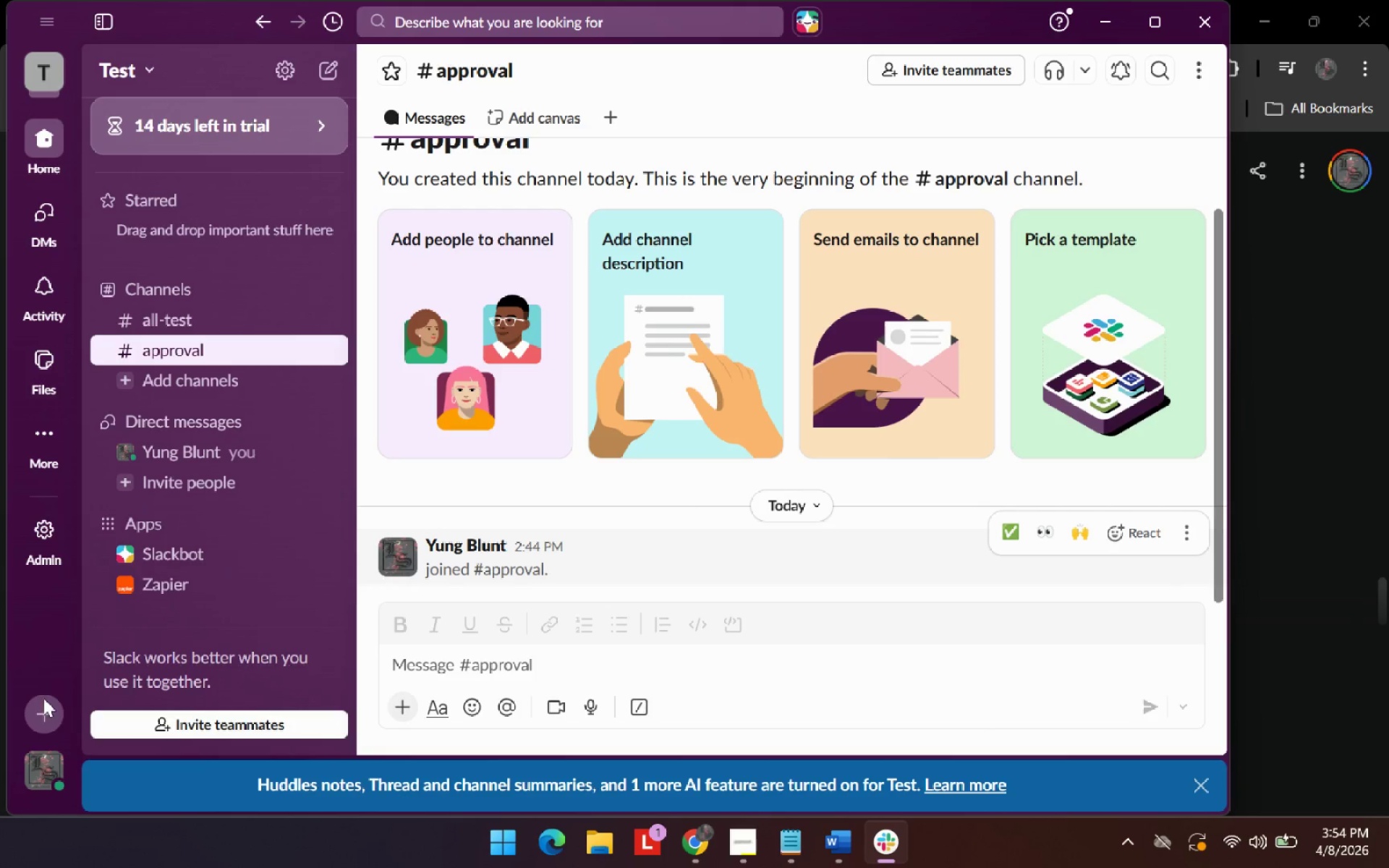 
left_click([36, 520])
 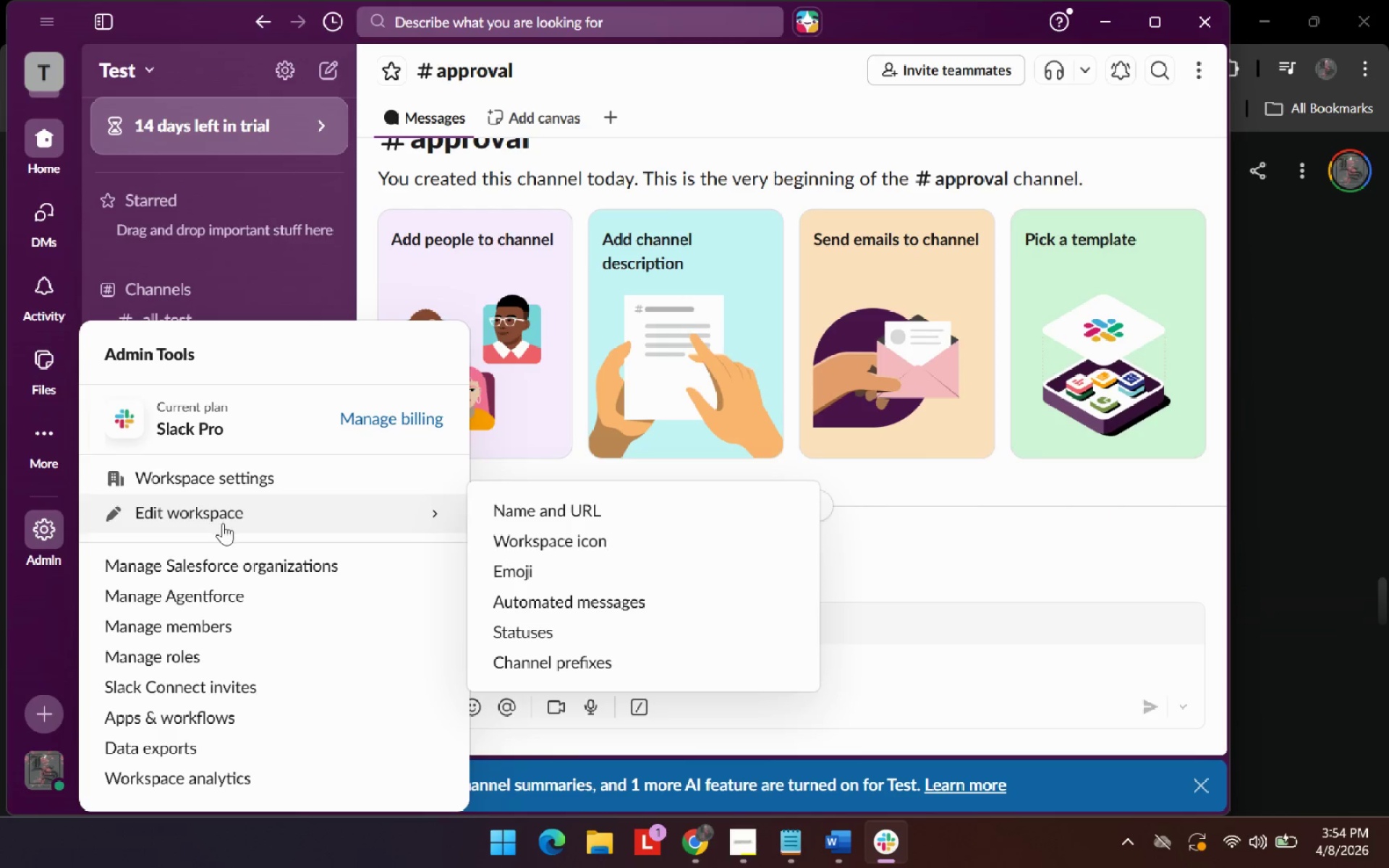 
wait(11.3)
 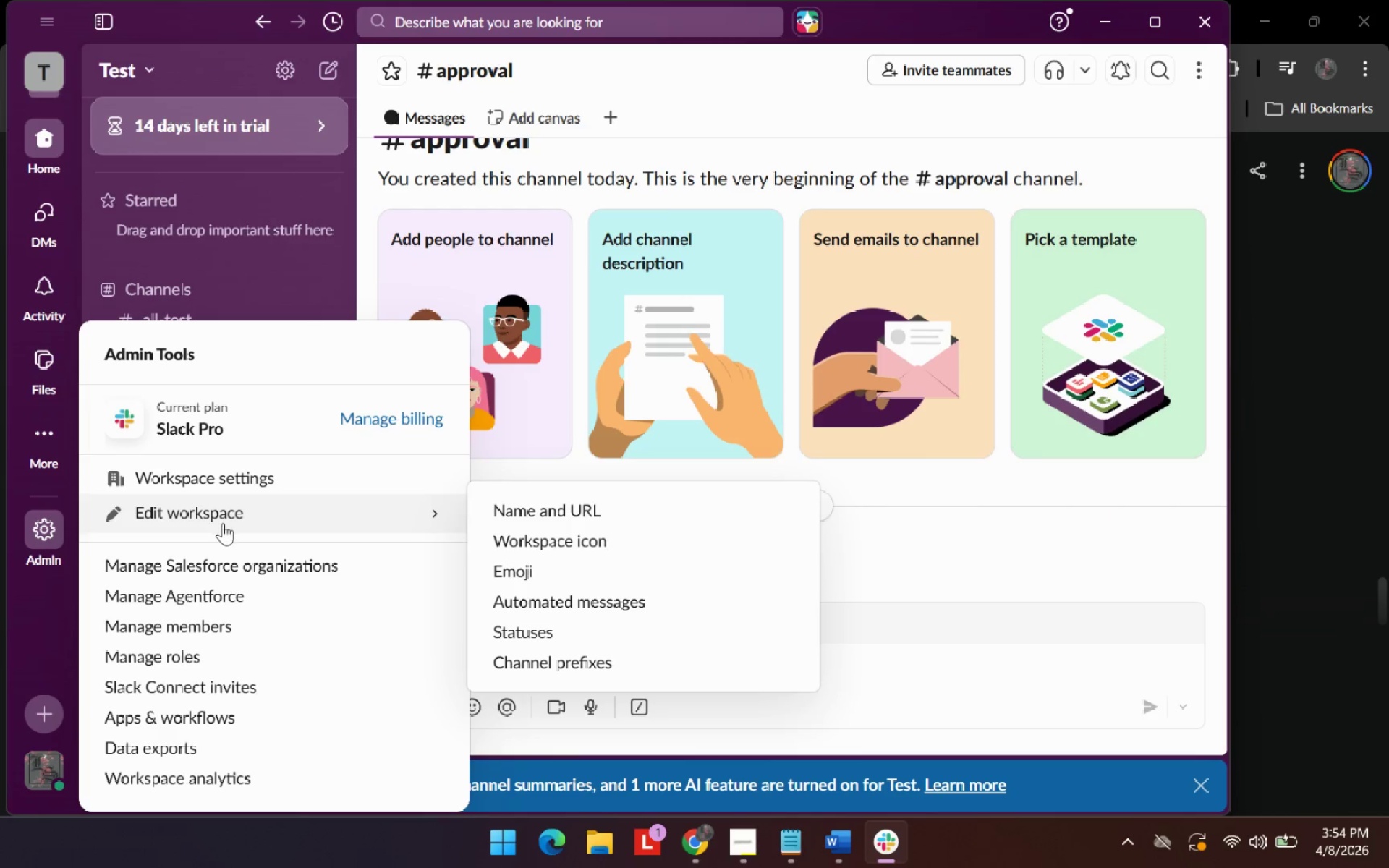 
left_click([211, 441])
 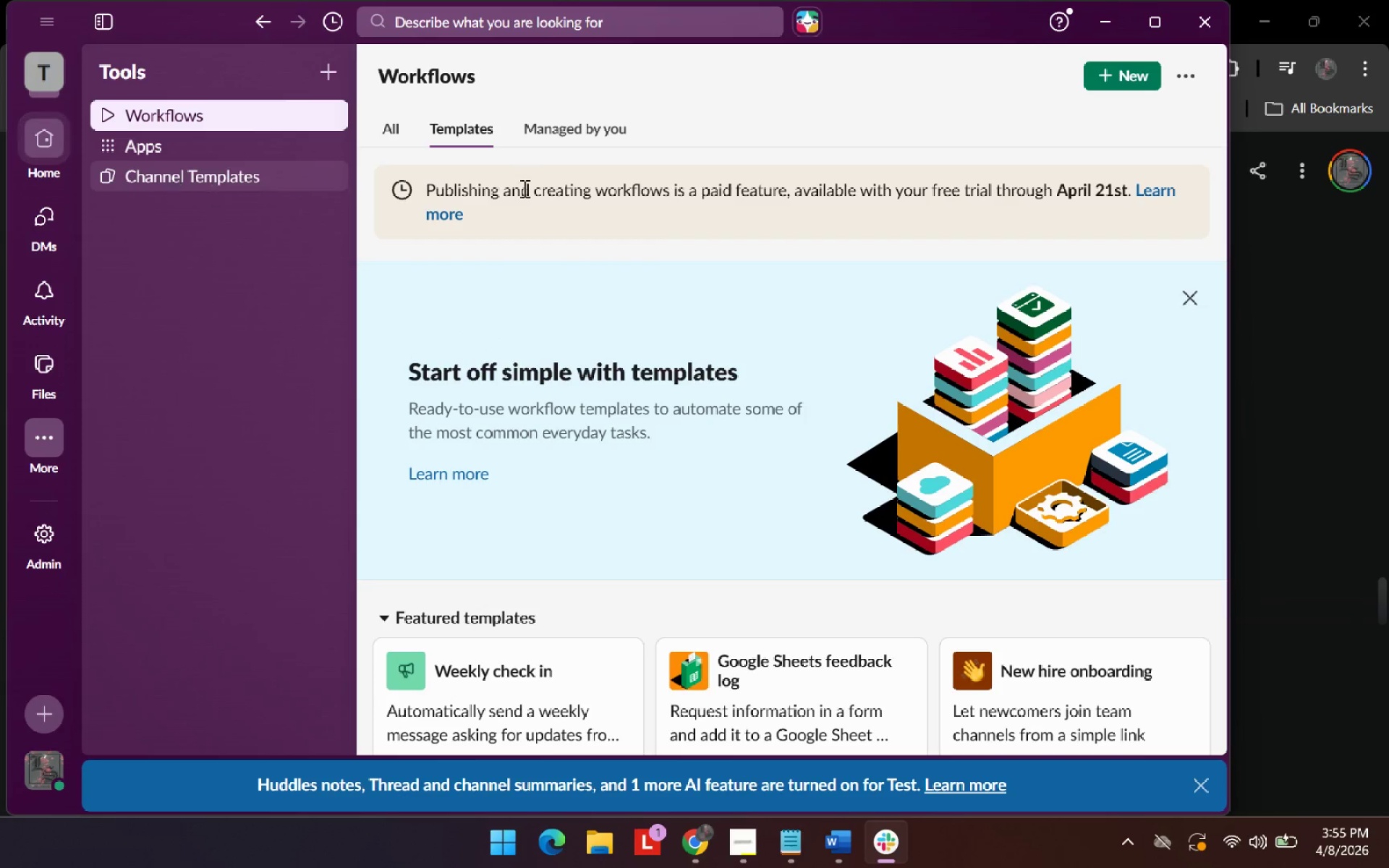 
left_click([1106, 80])
 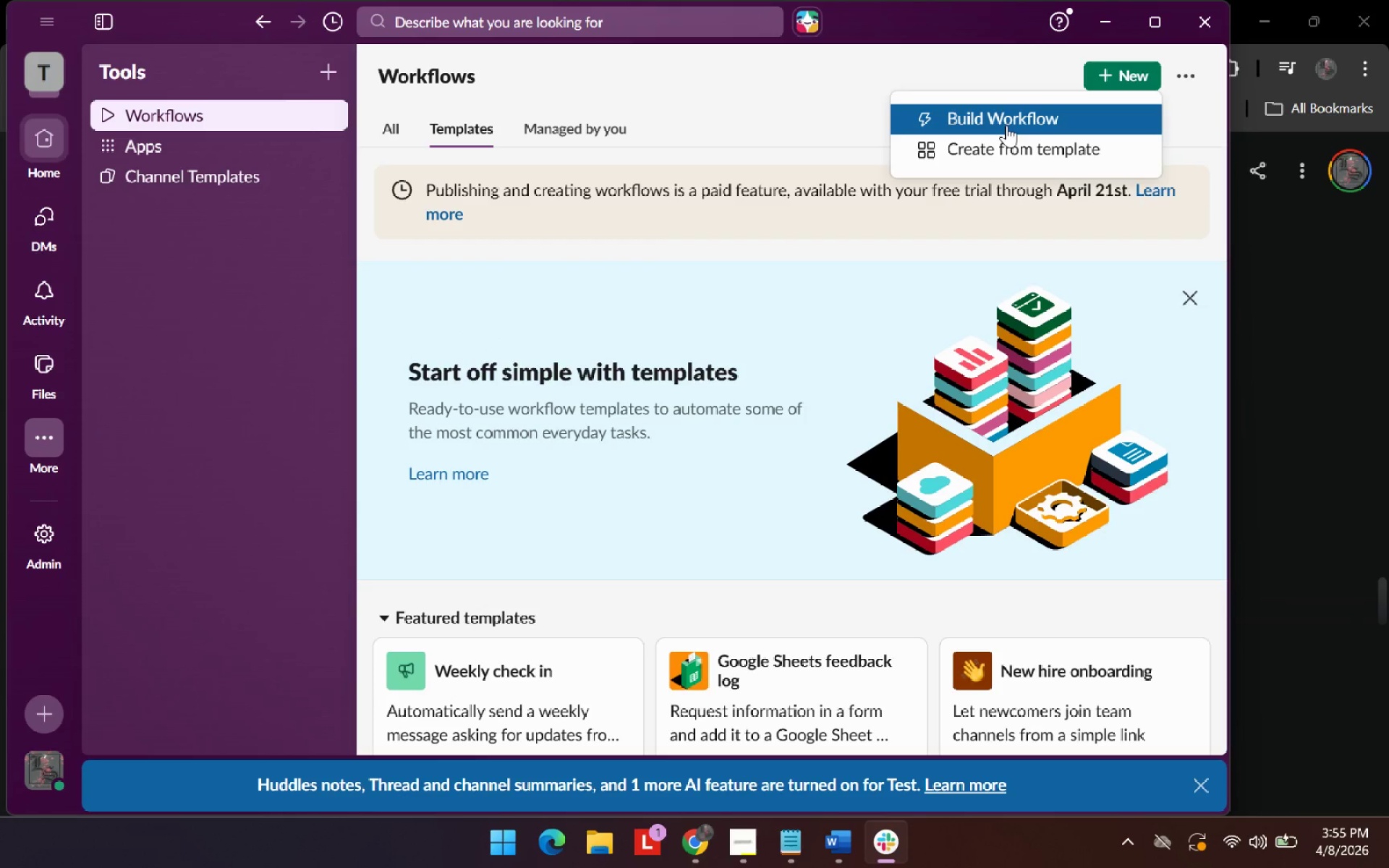 
left_click([1006, 125])
 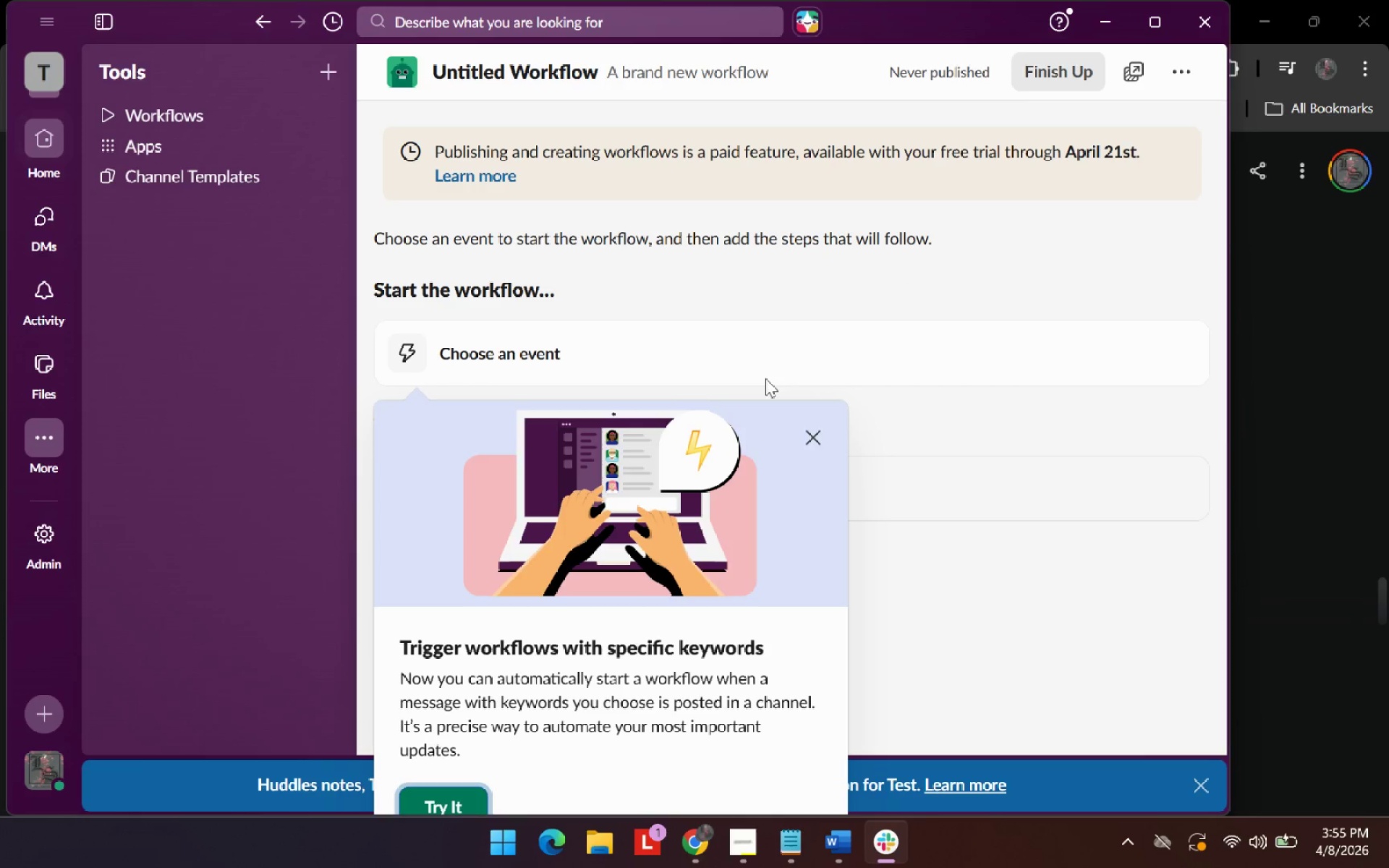 
left_click([810, 446])
 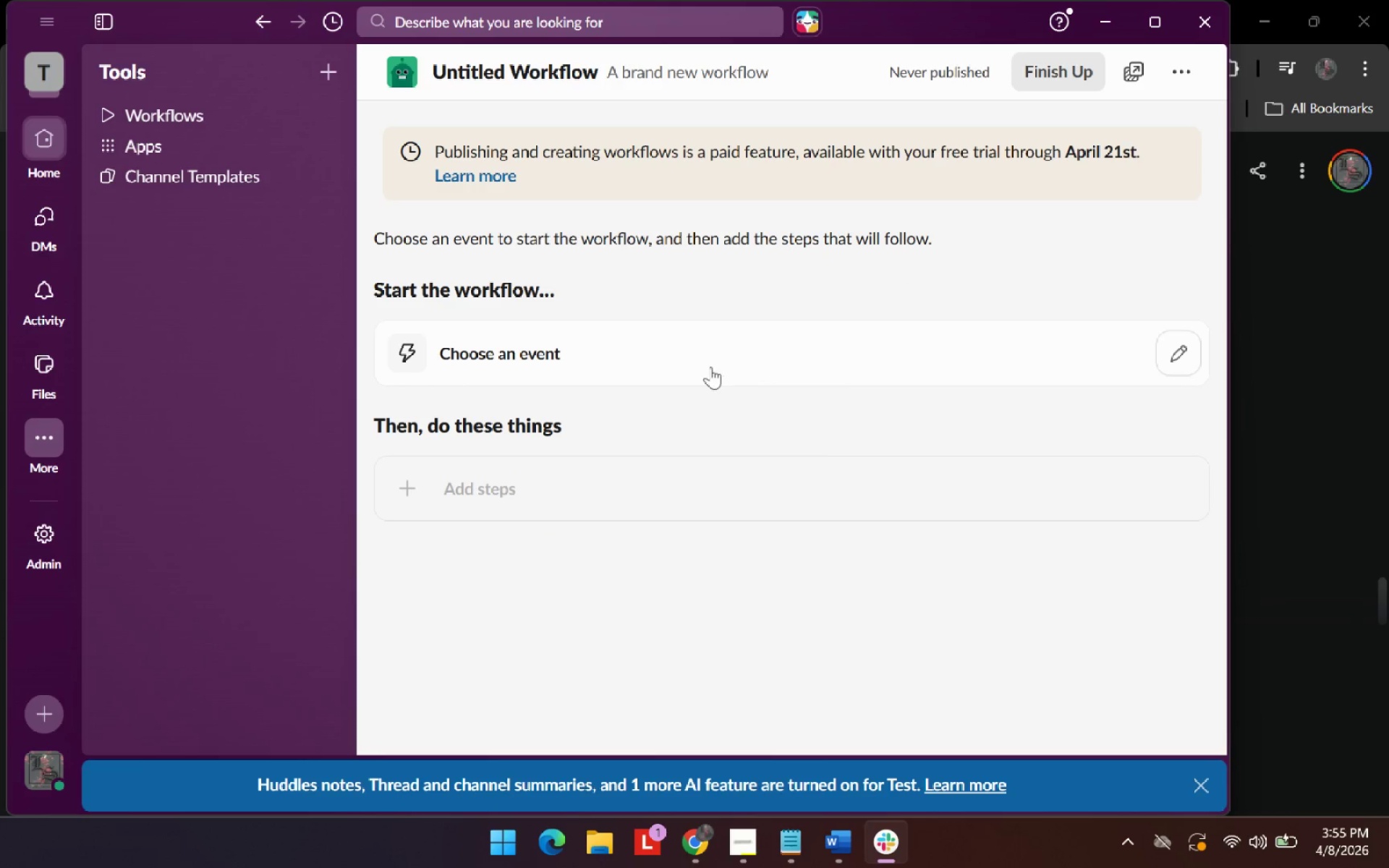 
left_click([710, 344])
 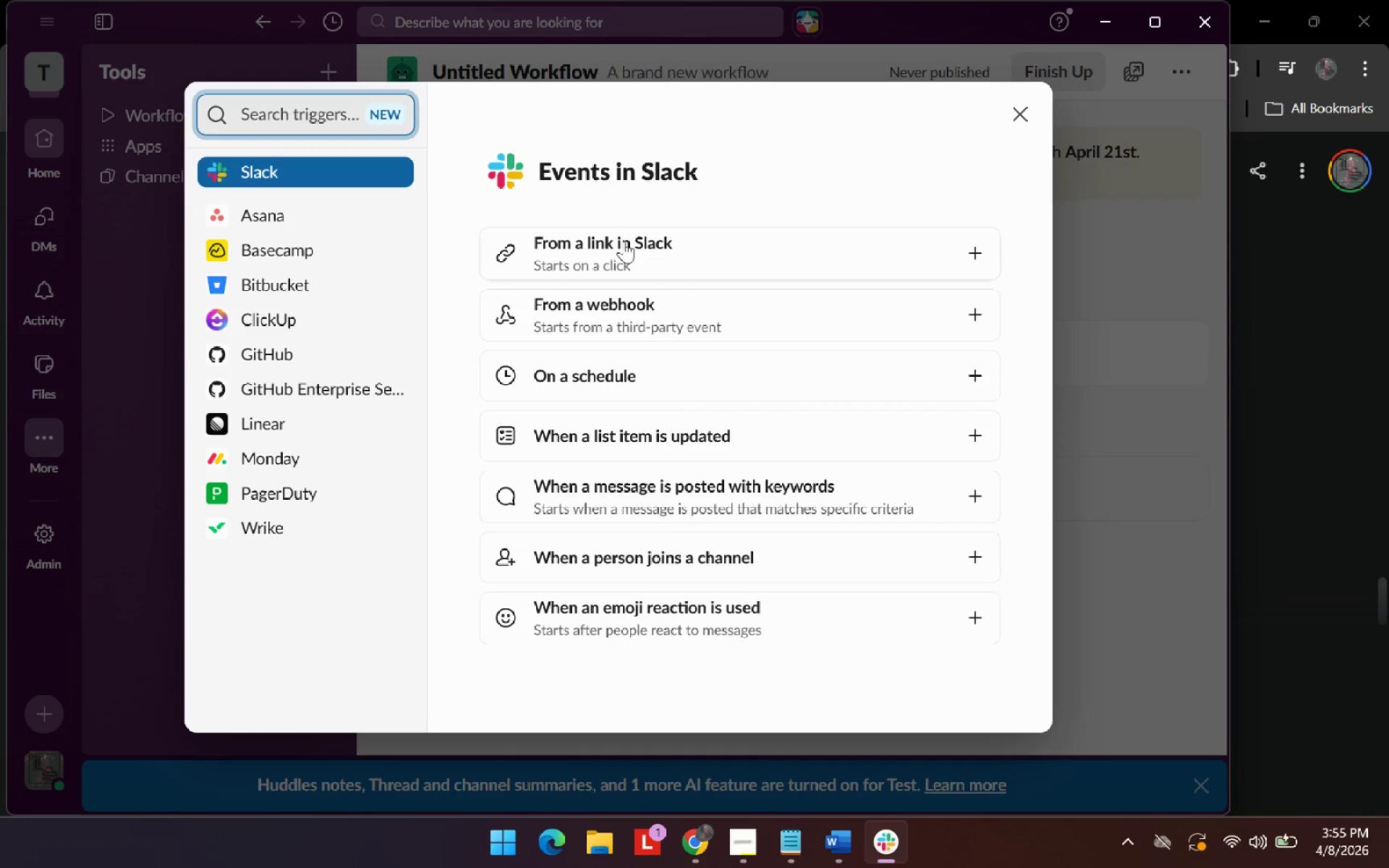 
key(Alt+AltLeft)
 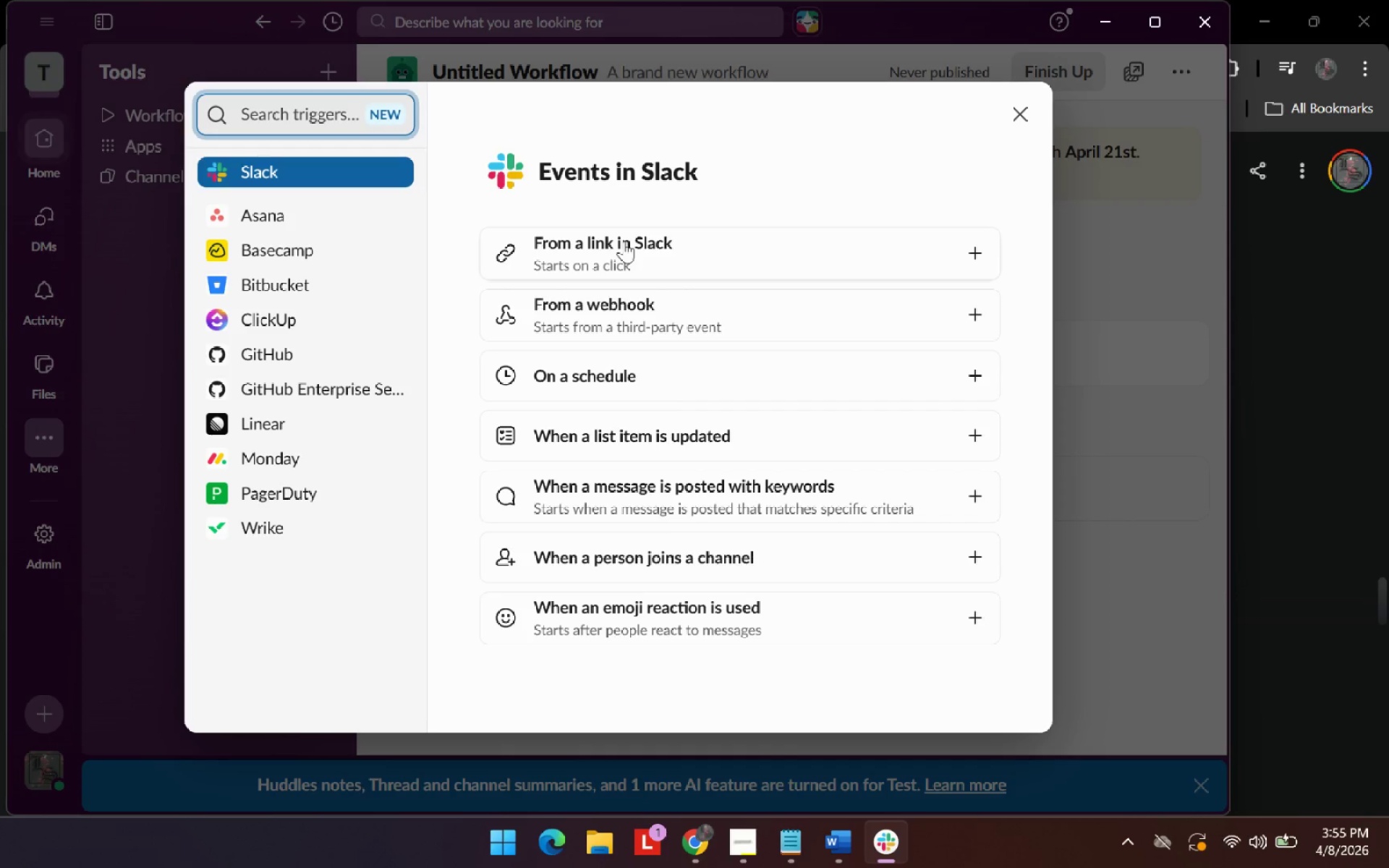 
key(Alt+Tab)
 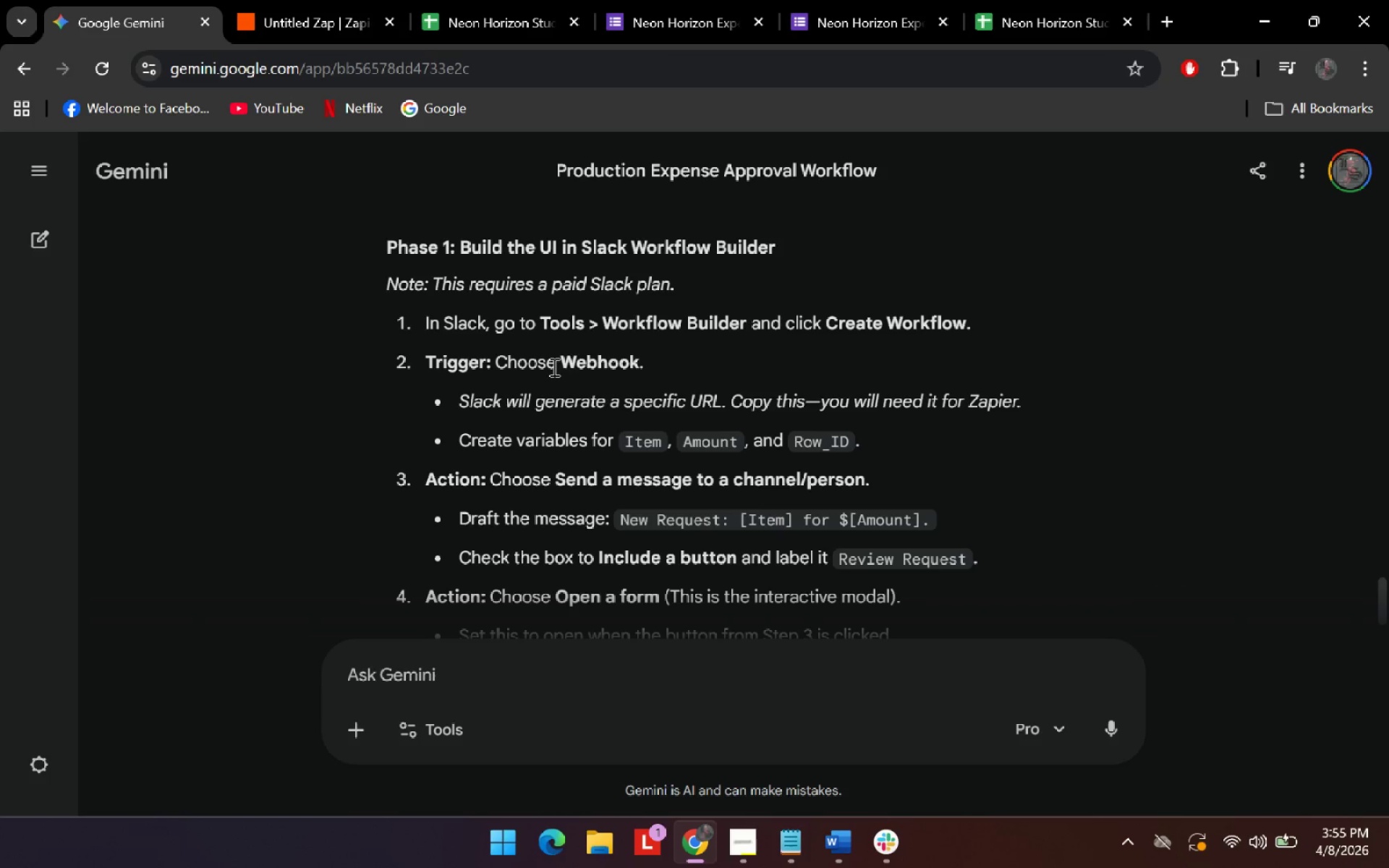 
key(Alt+AltLeft)
 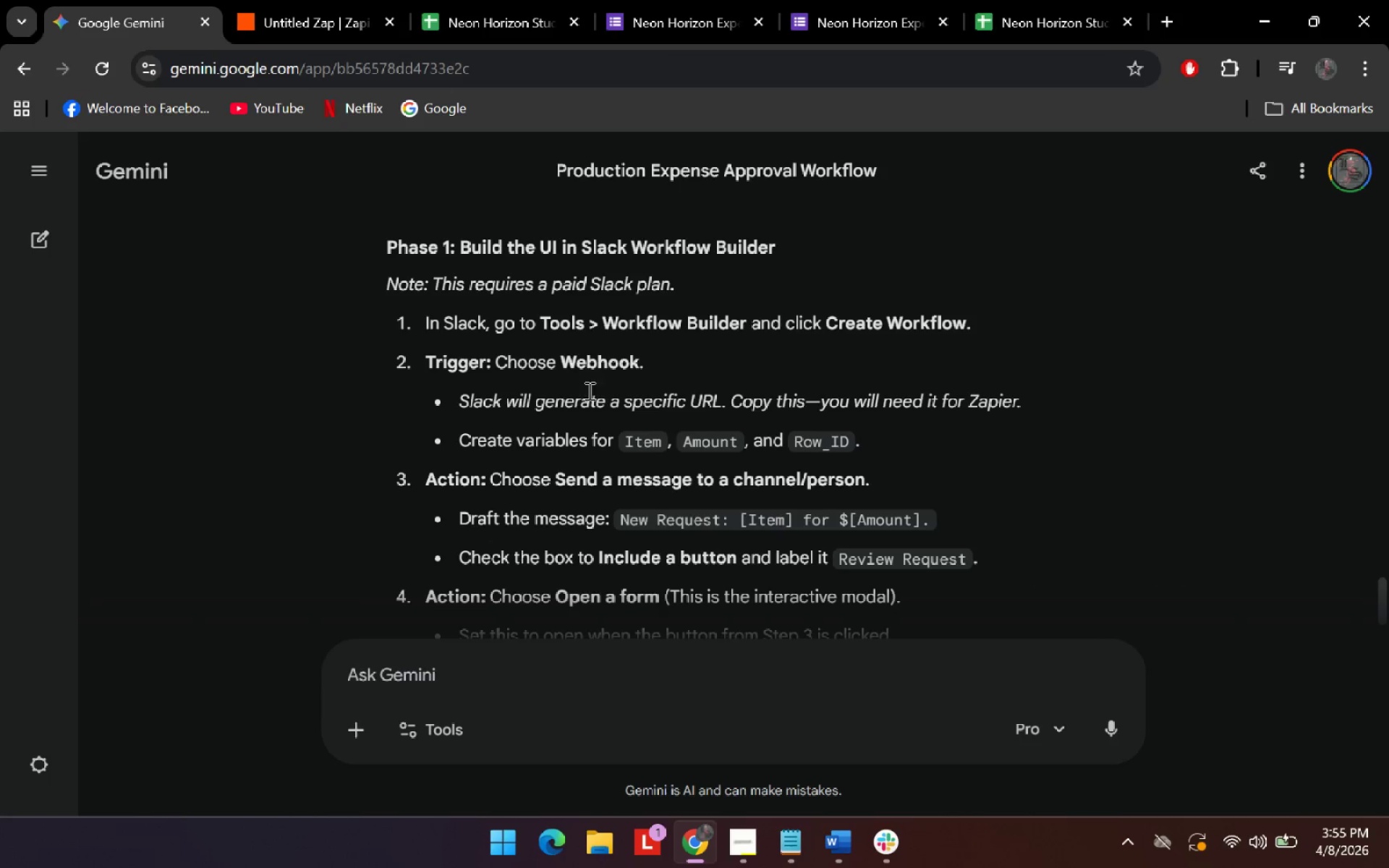 
key(Alt+Tab)
 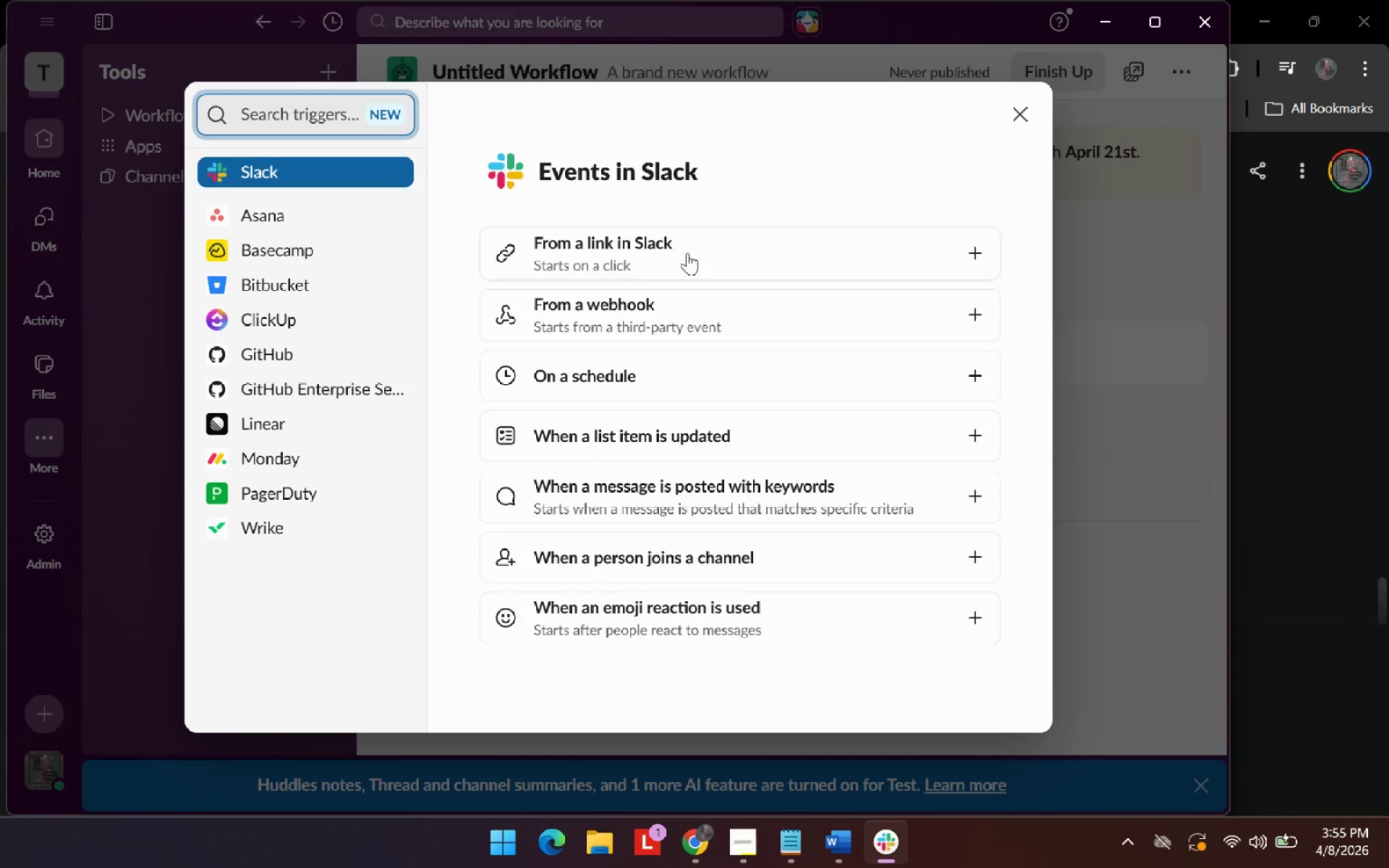 
left_click([685, 309])
 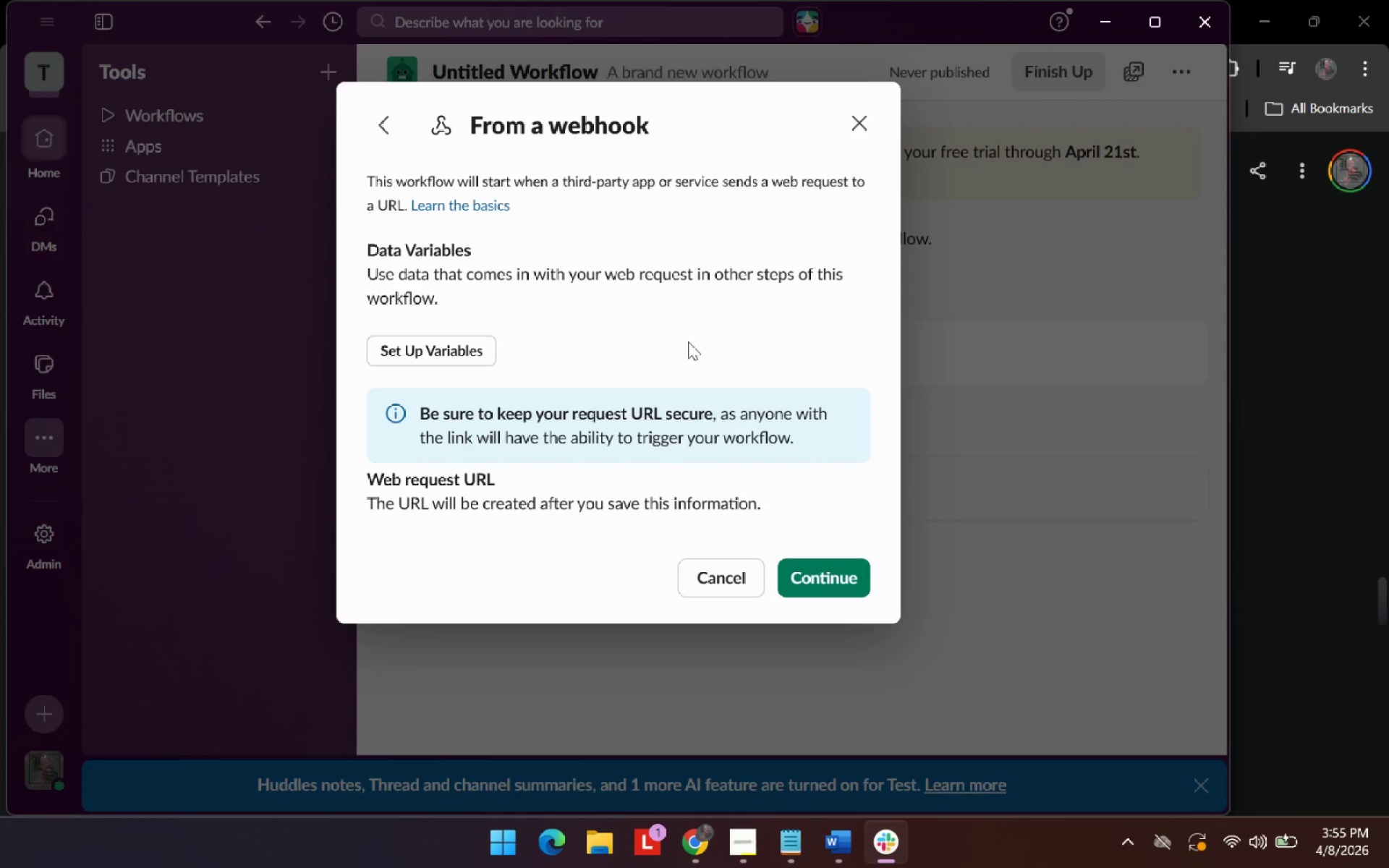 
key(Alt+AltLeft)
 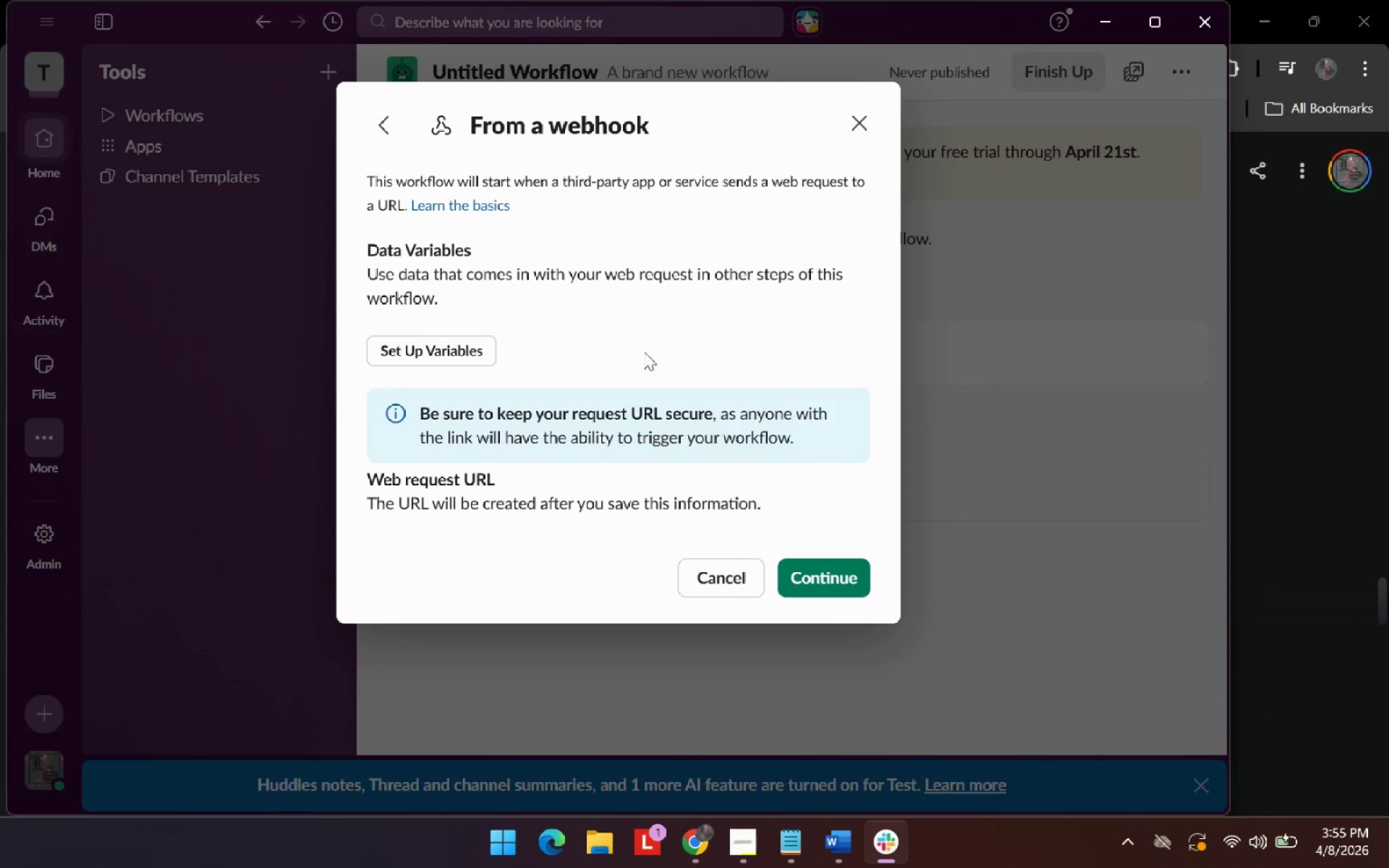 
key(Alt+Tab)
 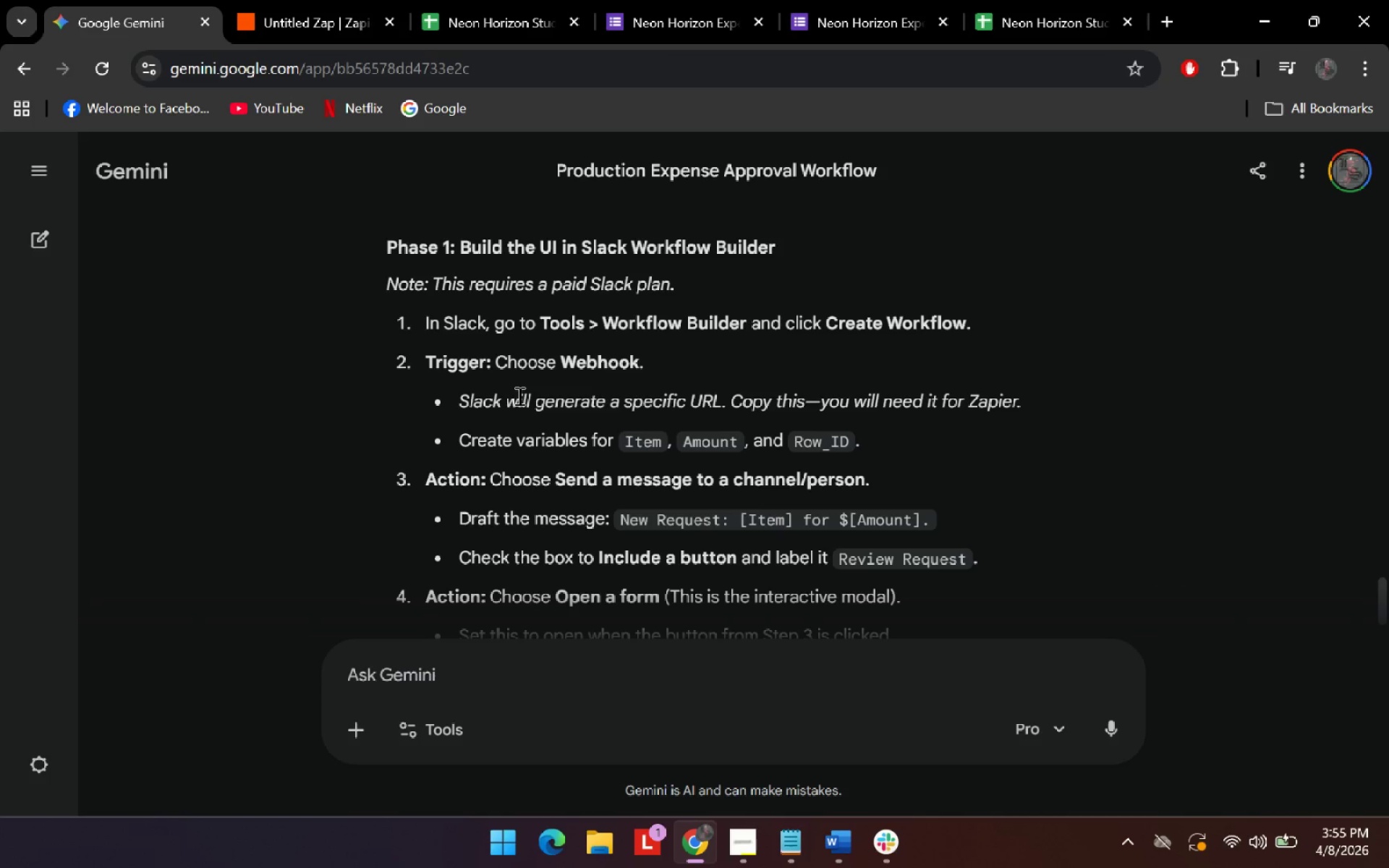 
left_click_drag(start_coordinate=[518, 397], to_coordinate=[557, 404])
 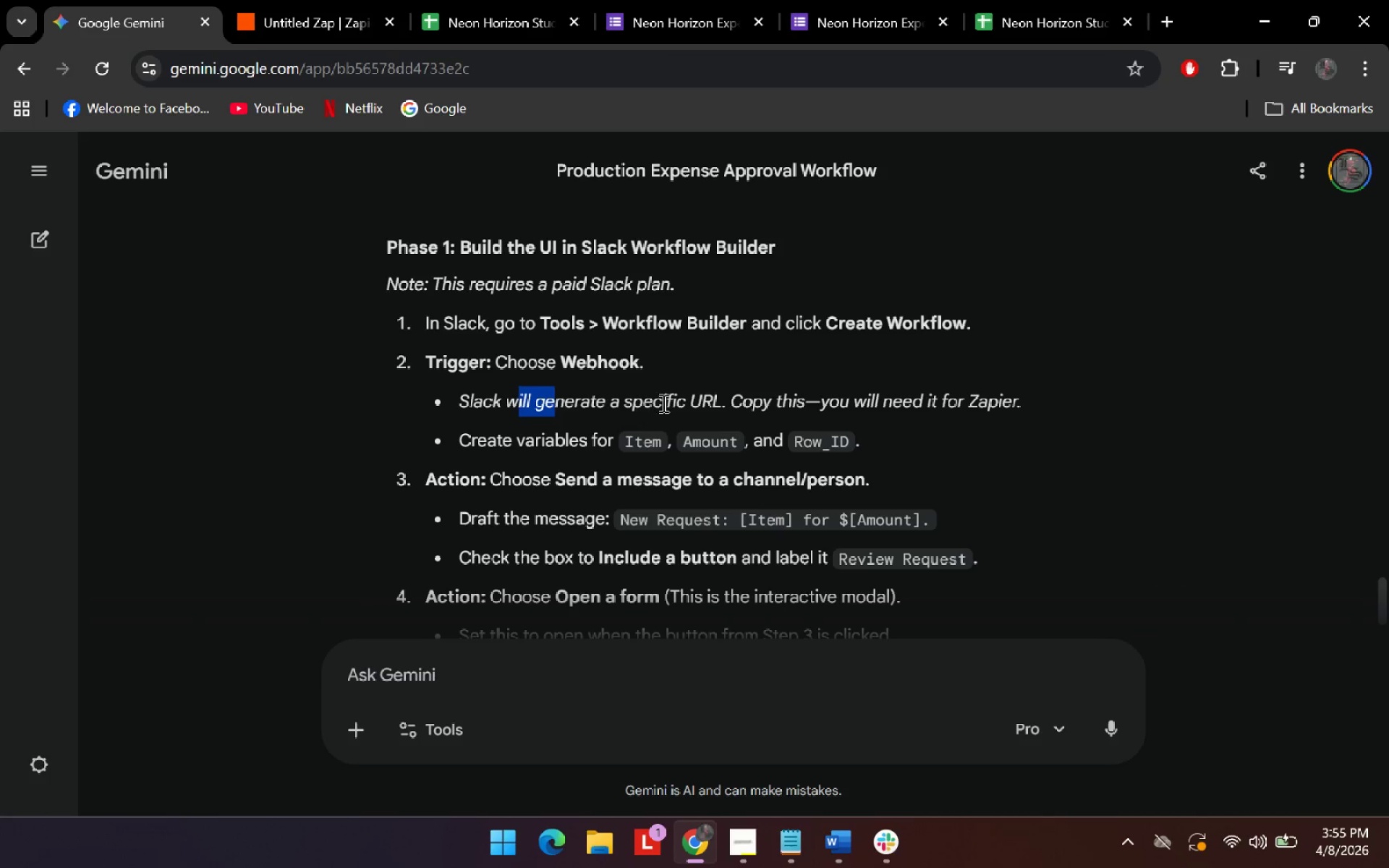 
left_click_drag(start_coordinate=[668, 403], to_coordinate=[697, 404])
 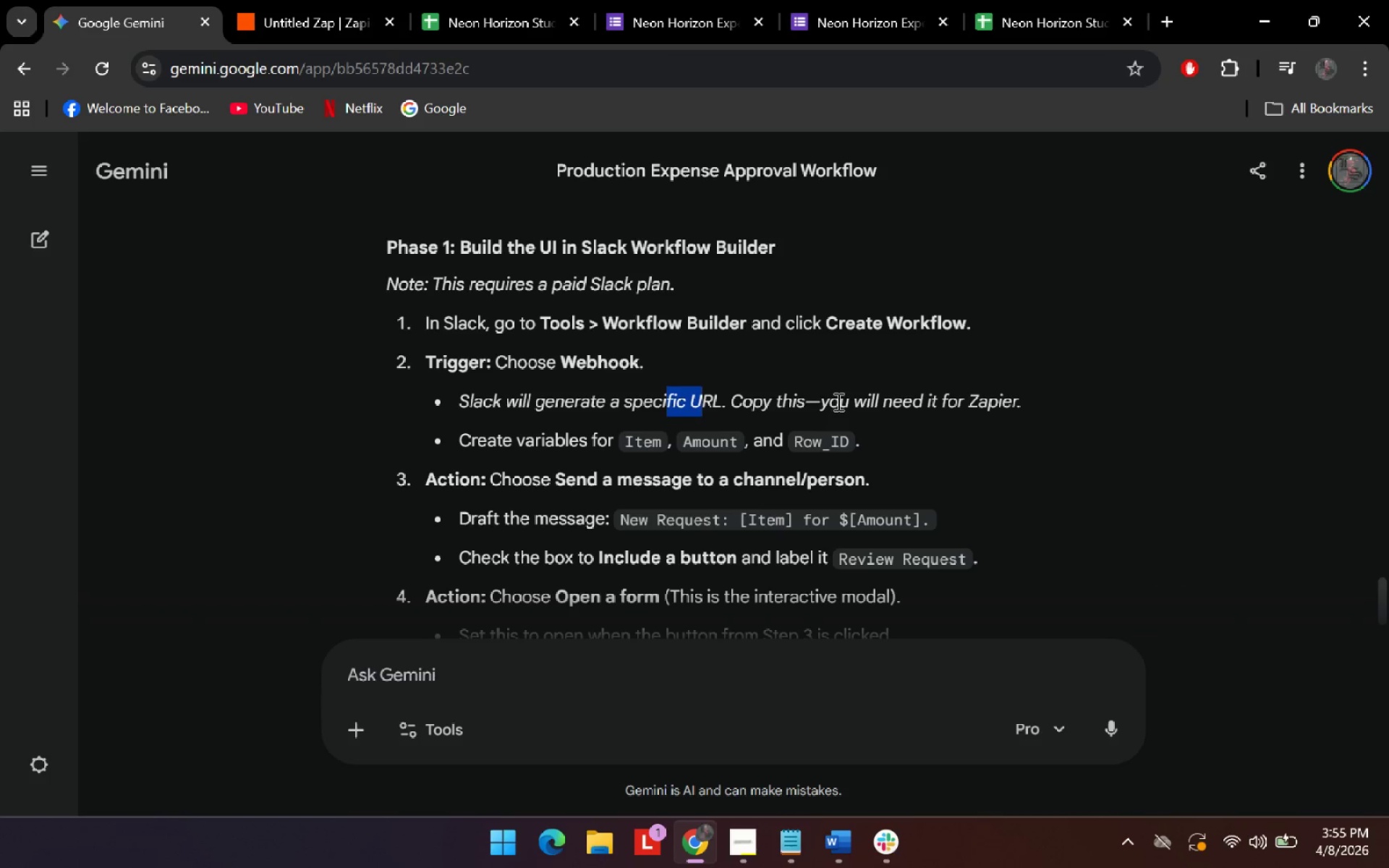 
left_click_drag(start_coordinate=[841, 401], to_coordinate=[857, 401])
 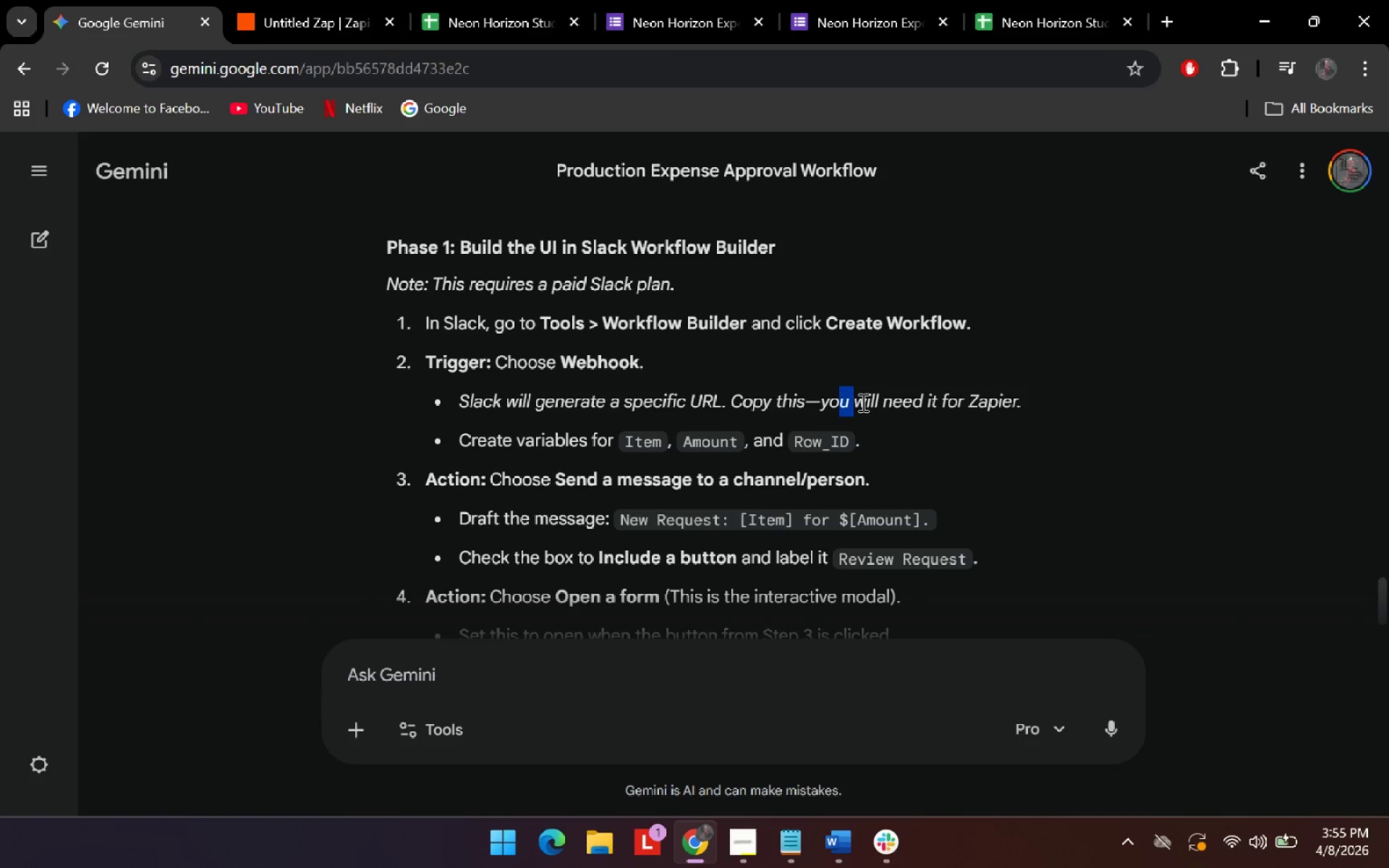 
hold_key(key=AltLeft, duration=1.42)
 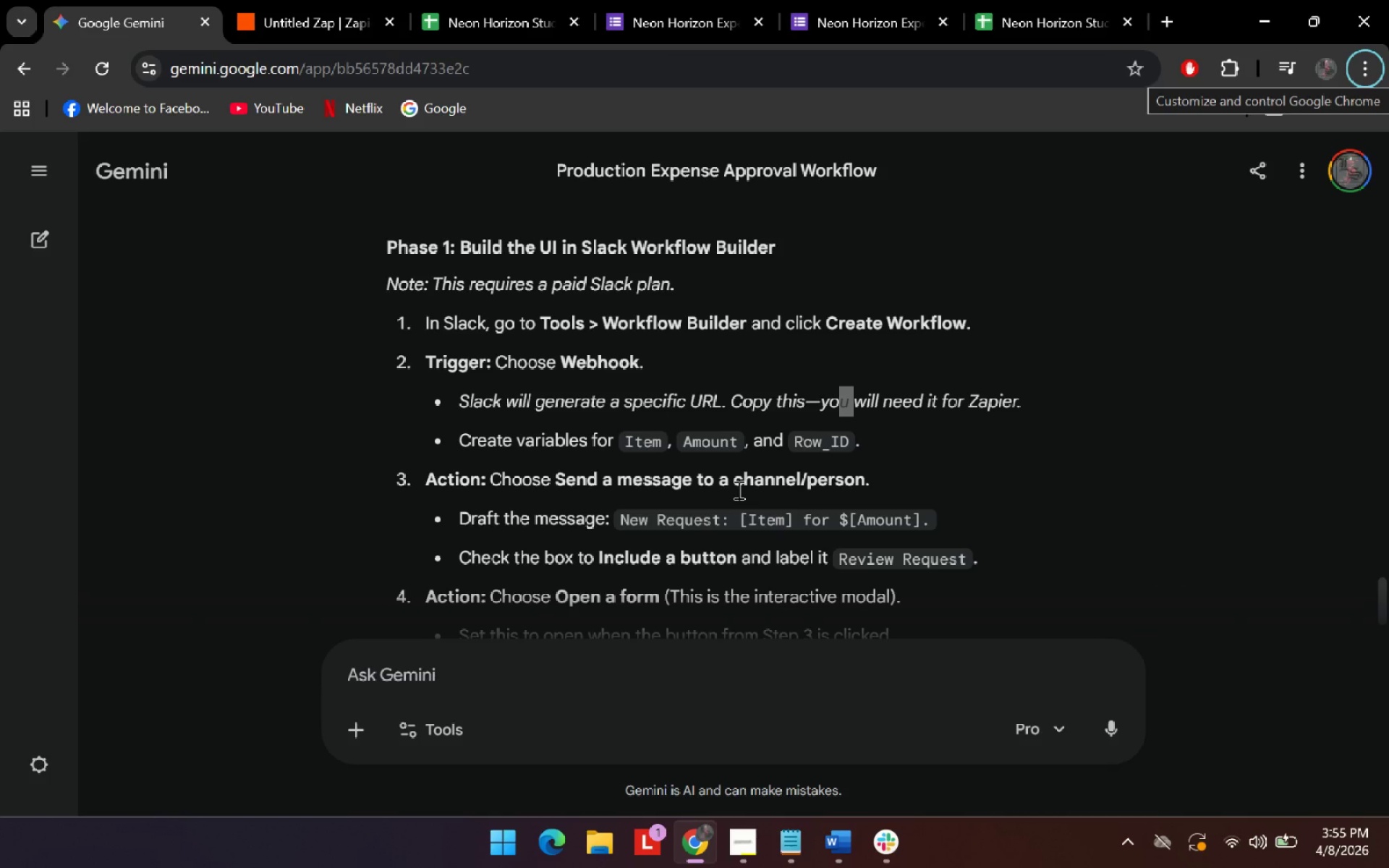 
key(Alt+AltLeft)
 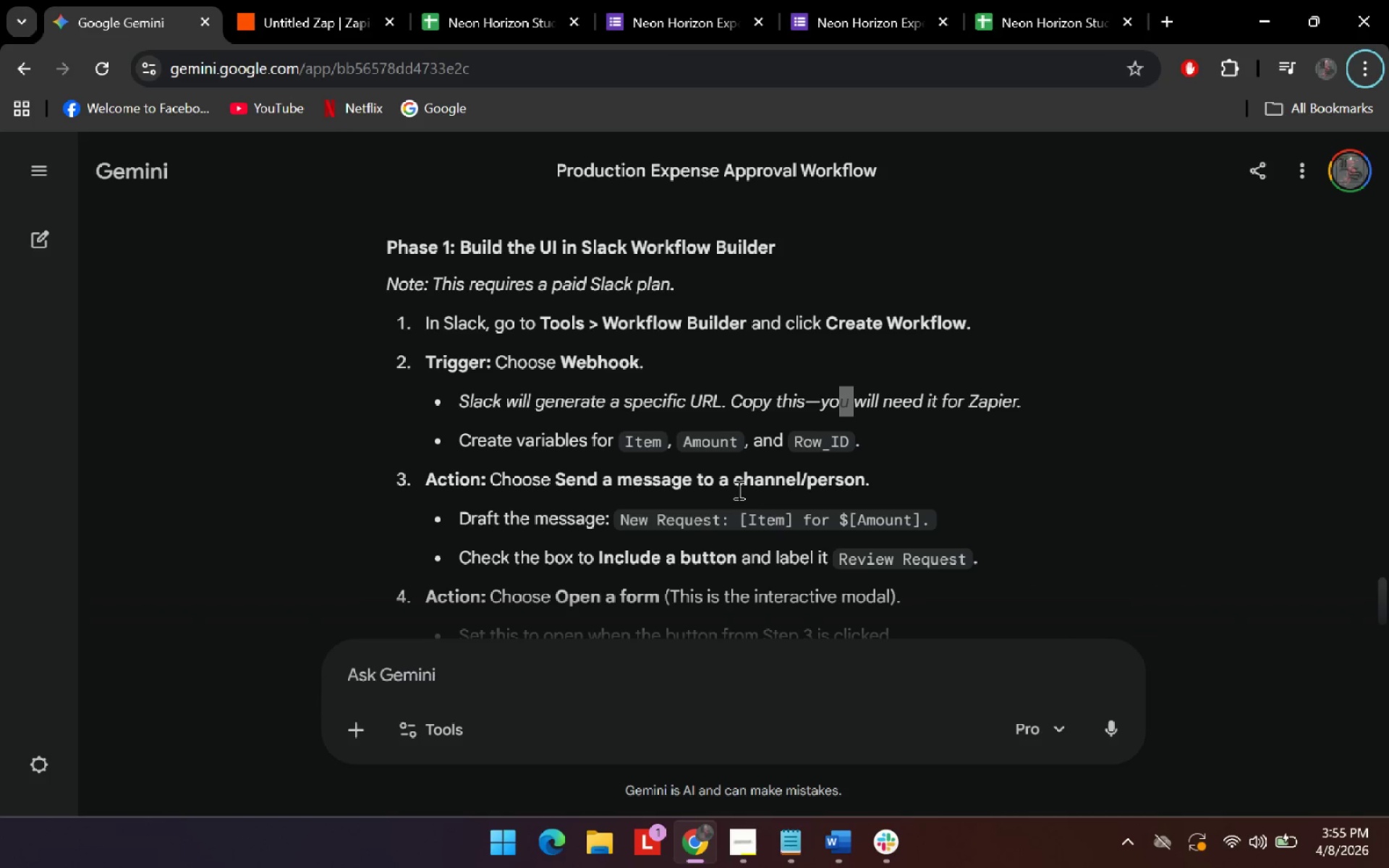 
key(Alt+Tab)
 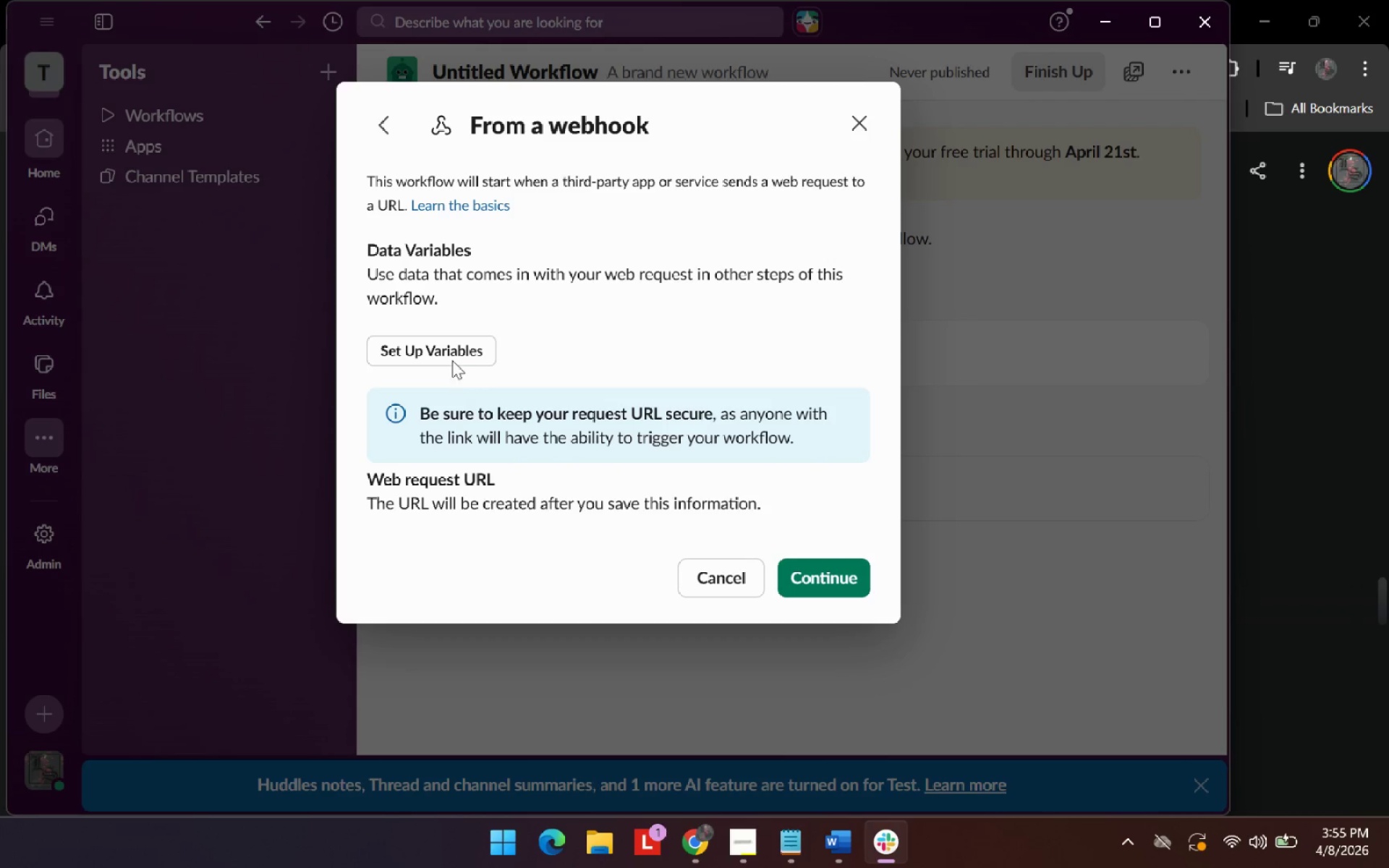 
left_click([456, 347])
 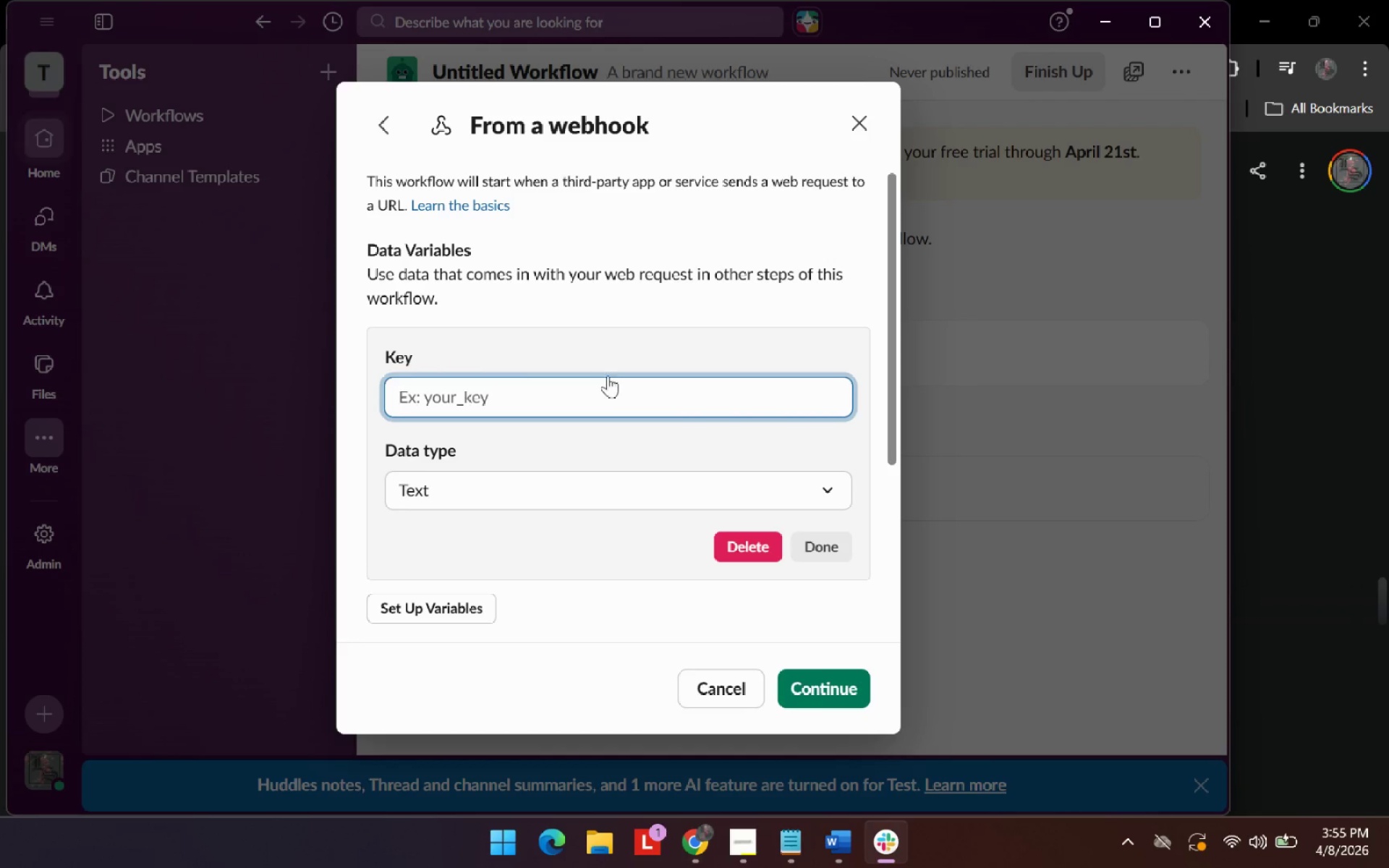 
left_click([612, 399])
 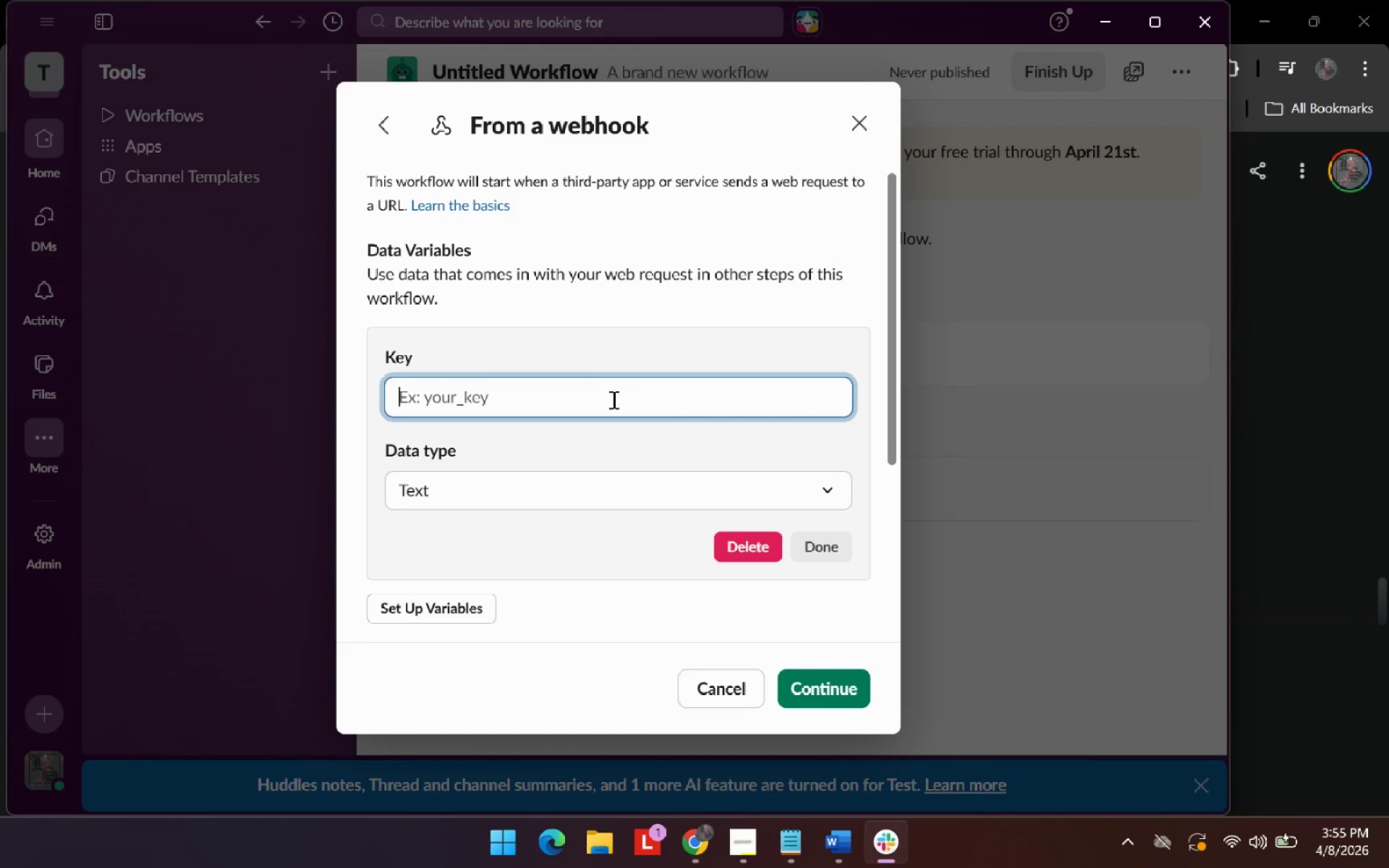 
key(Alt+AltLeft)
 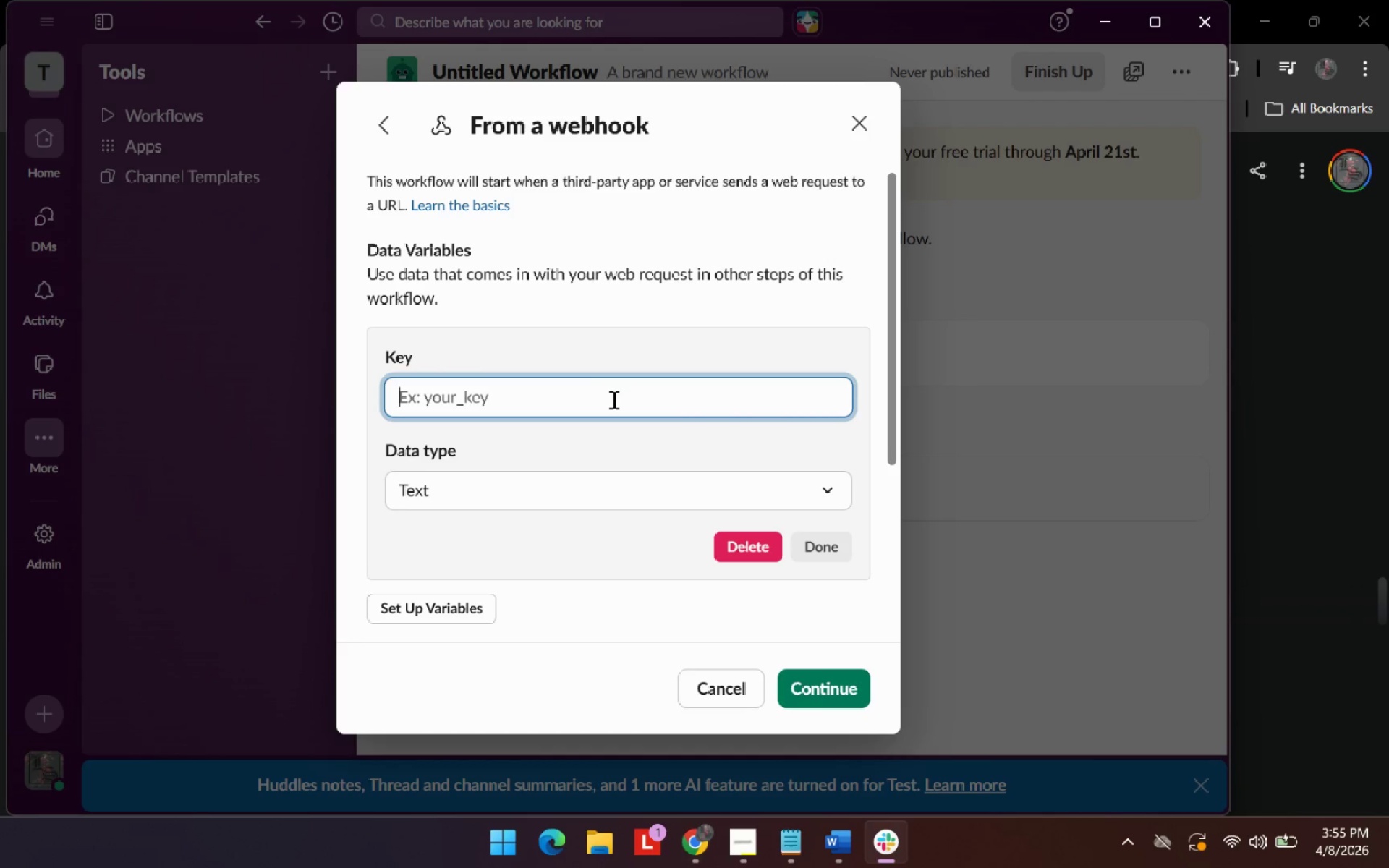 
key(Alt+Tab)
 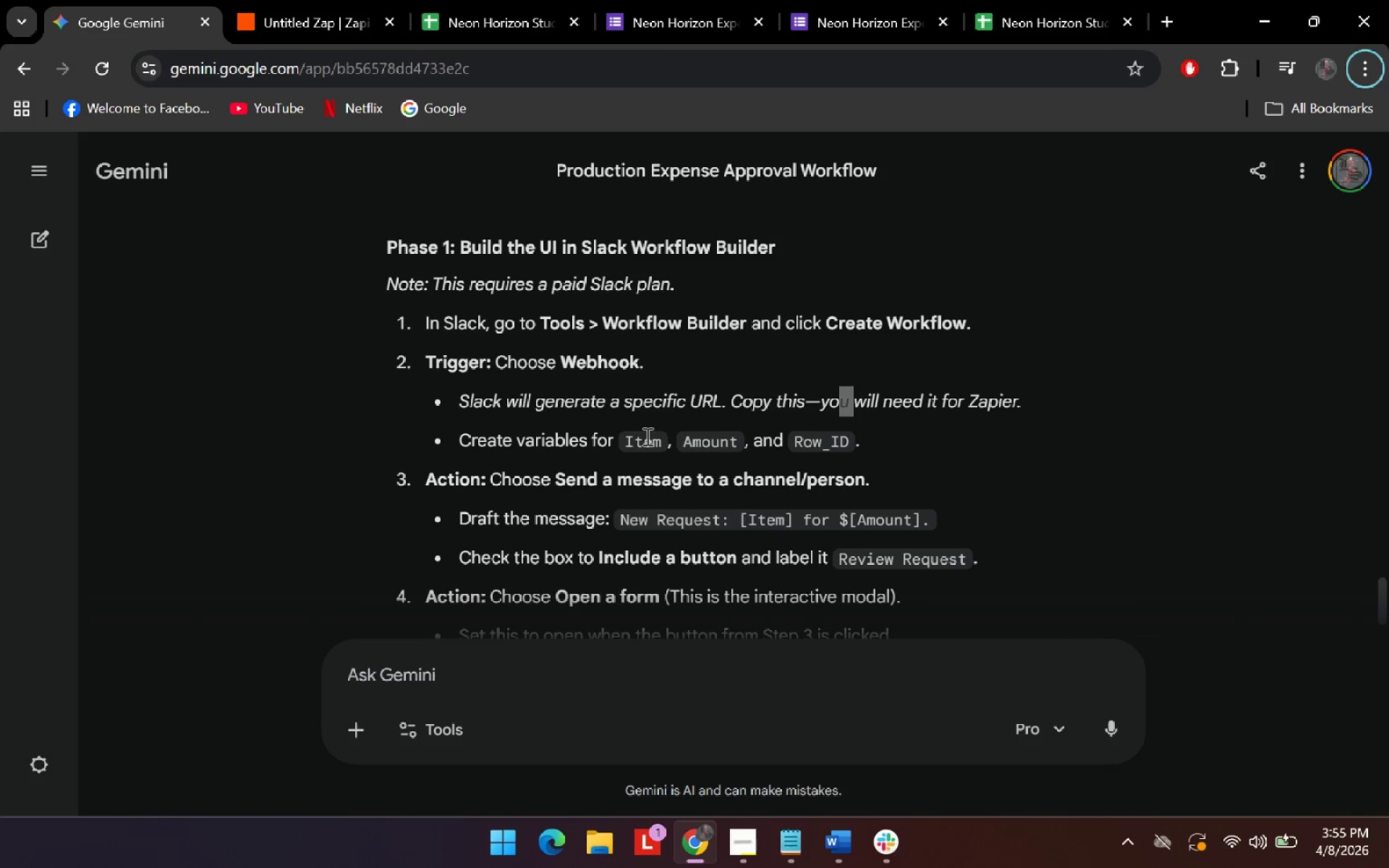 
double_click([646, 436])
 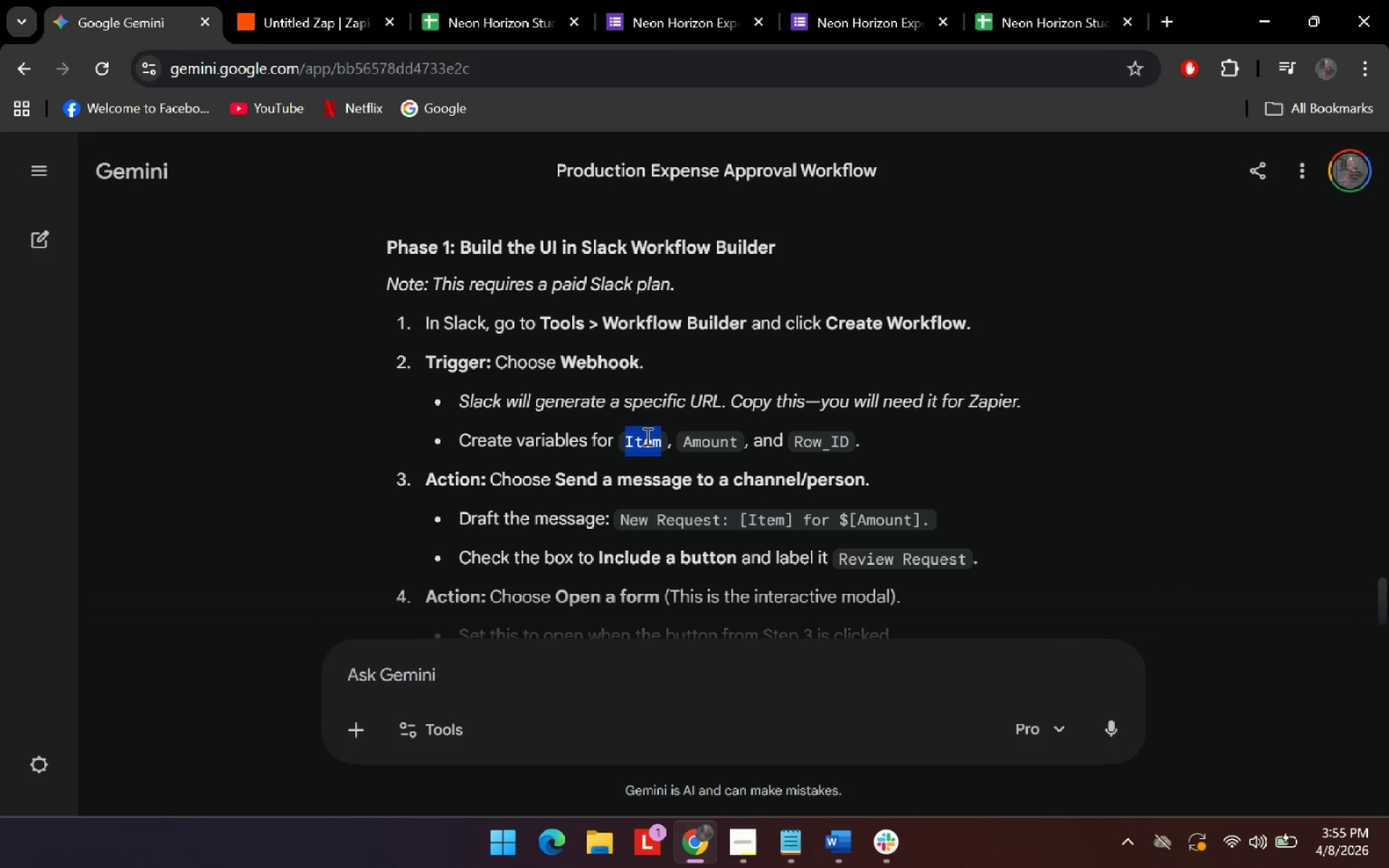 
key(Control+ControlLeft)
 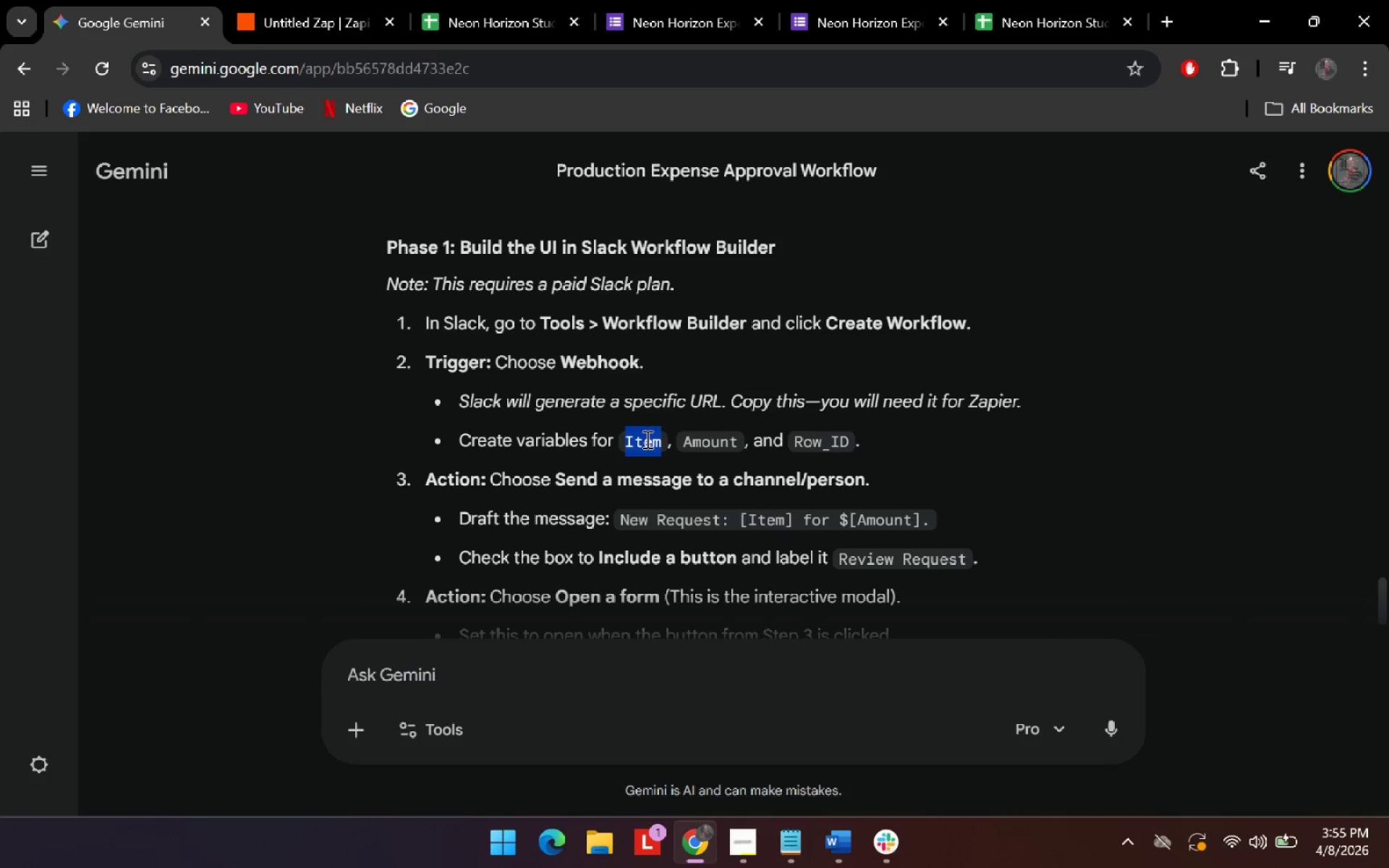 
key(Control+C)
 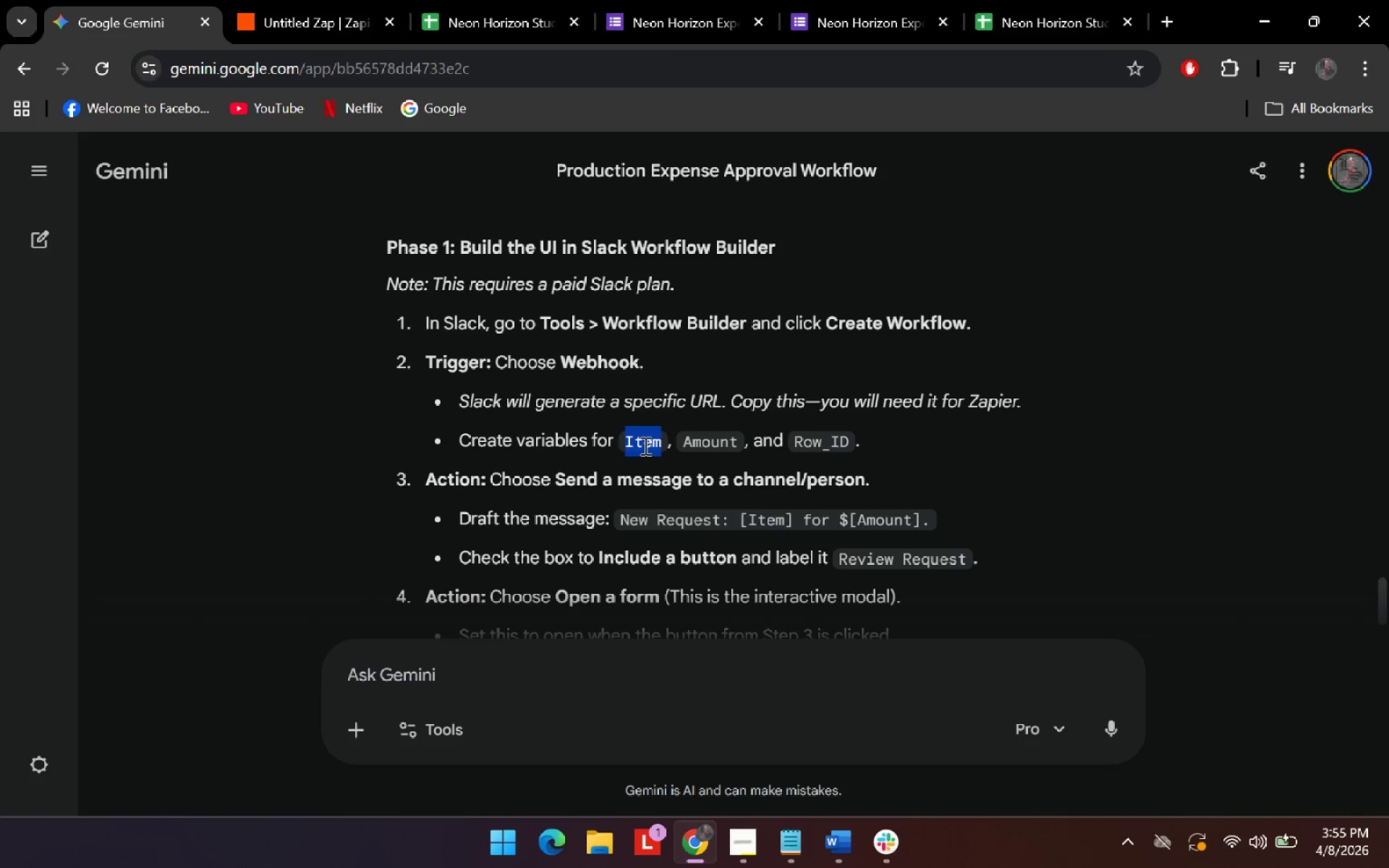 
key(Alt+AltLeft)
 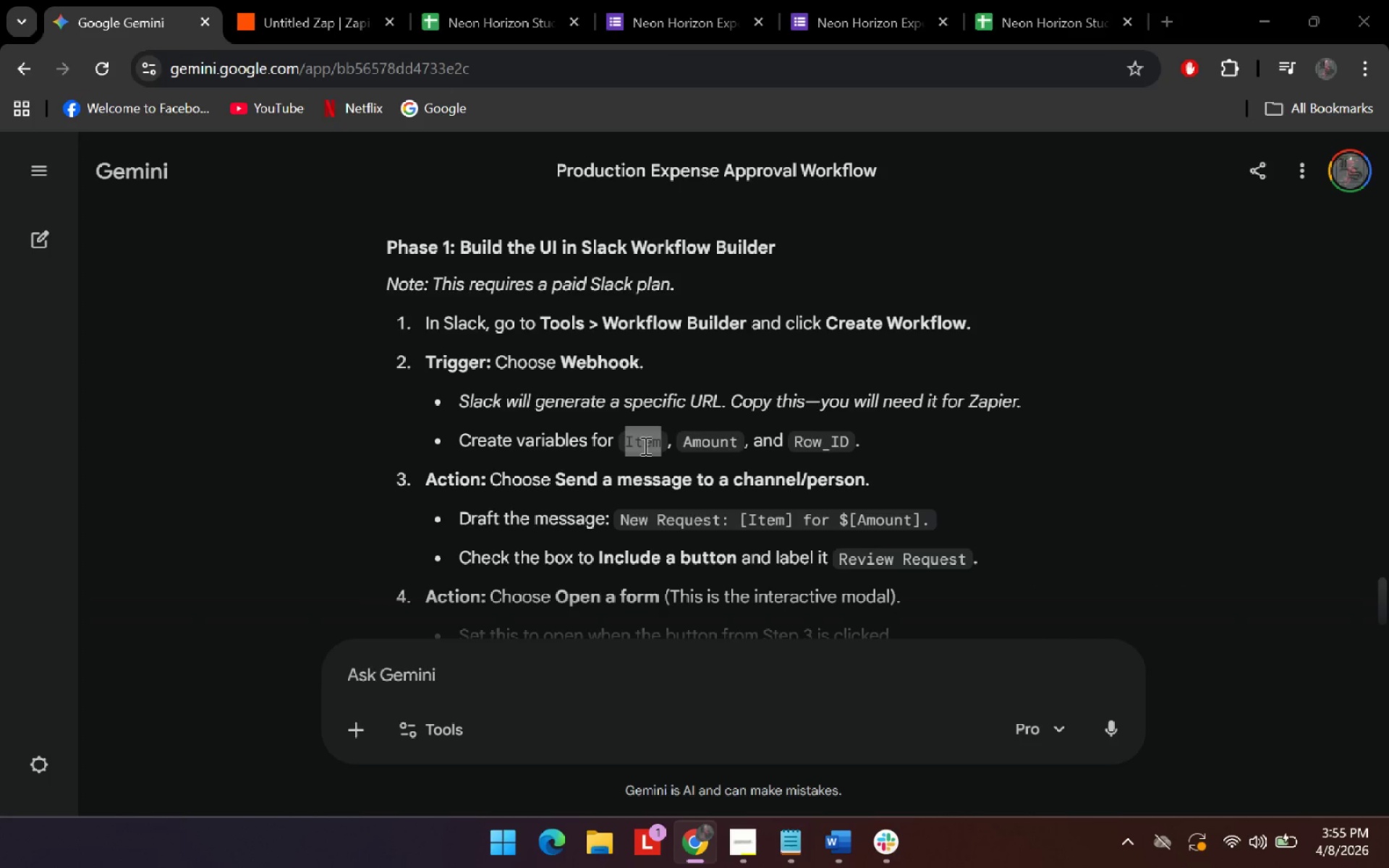 
key(Alt+Tab)
 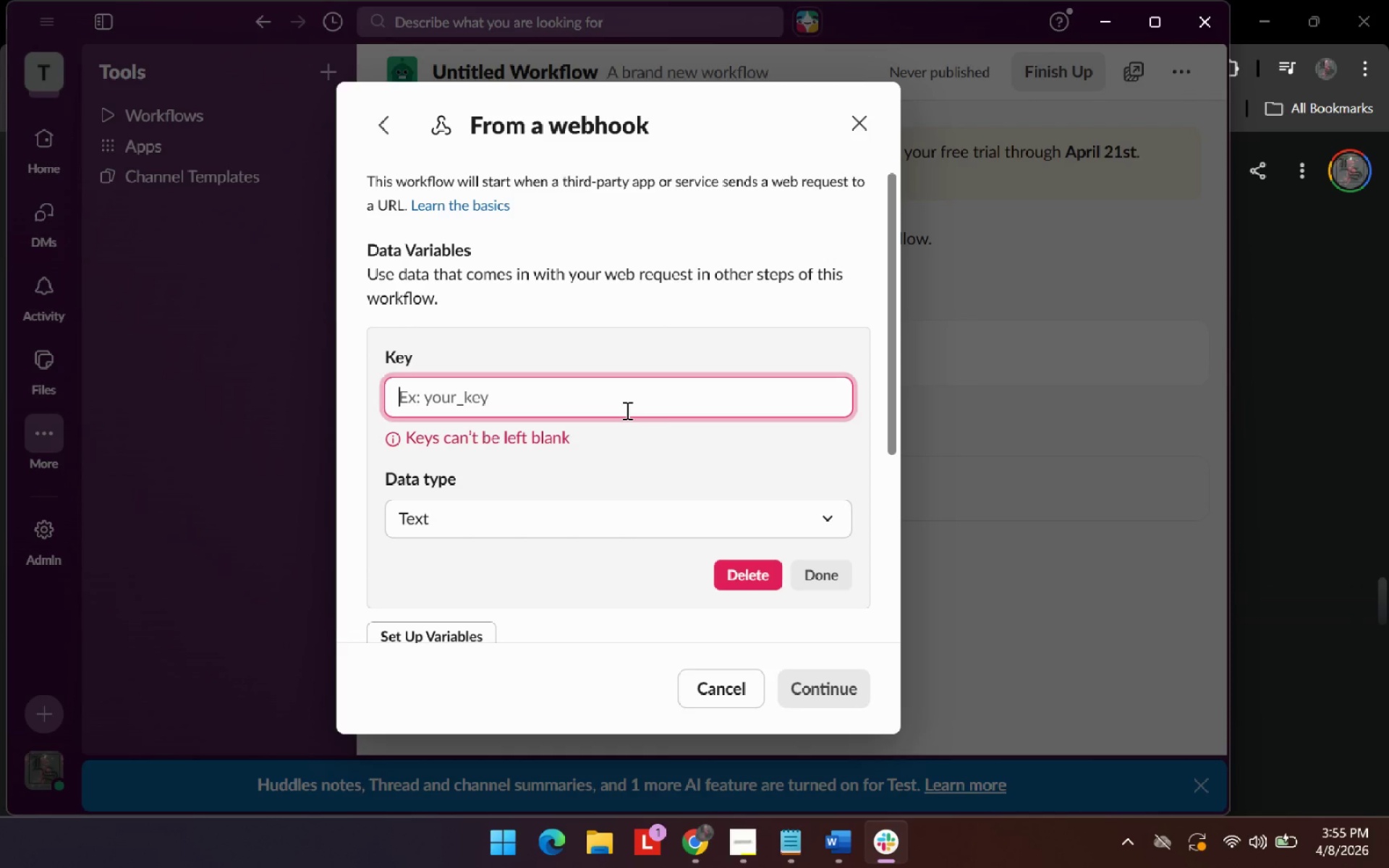 
key(Control+V)
 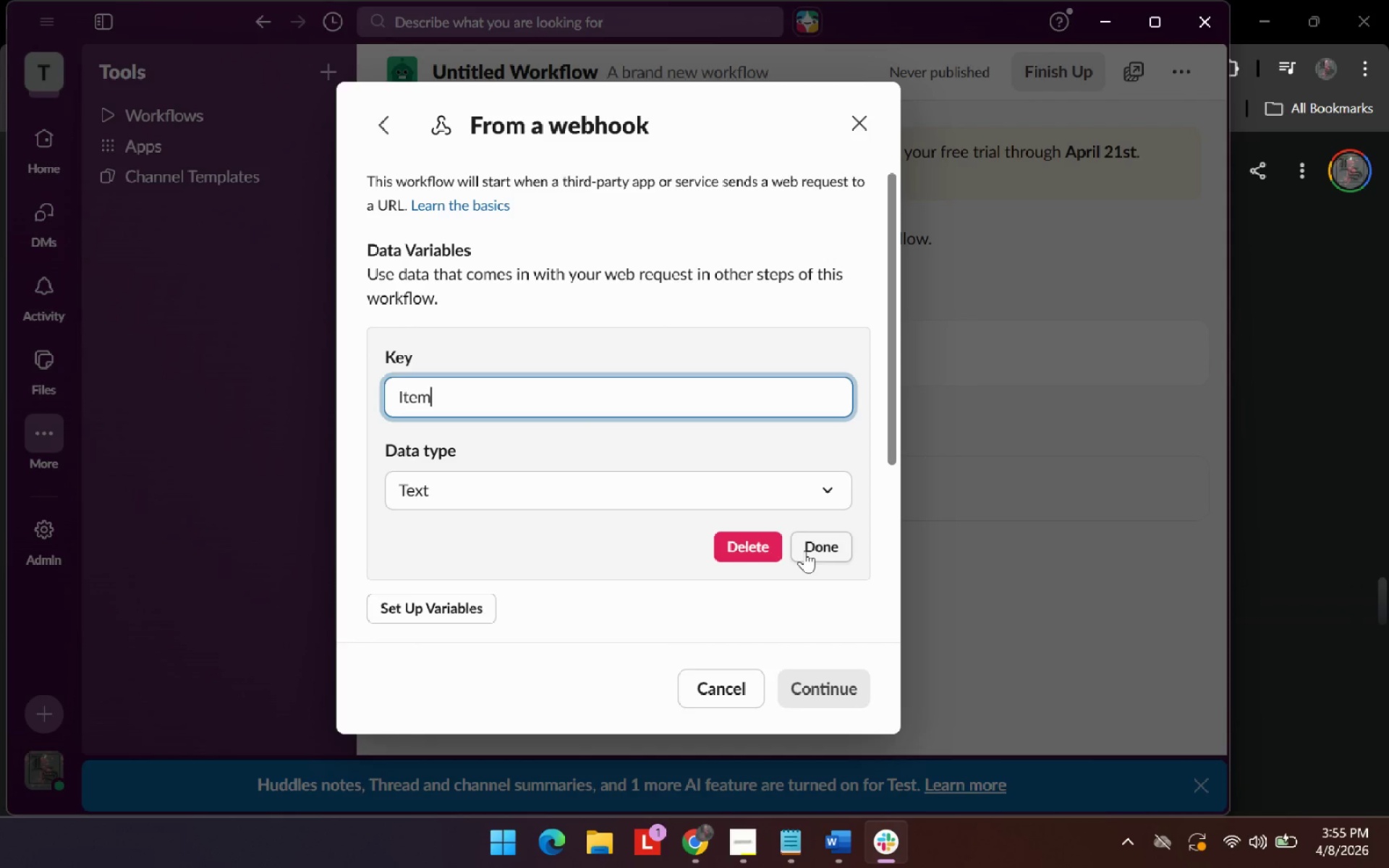 
left_click([809, 548])
 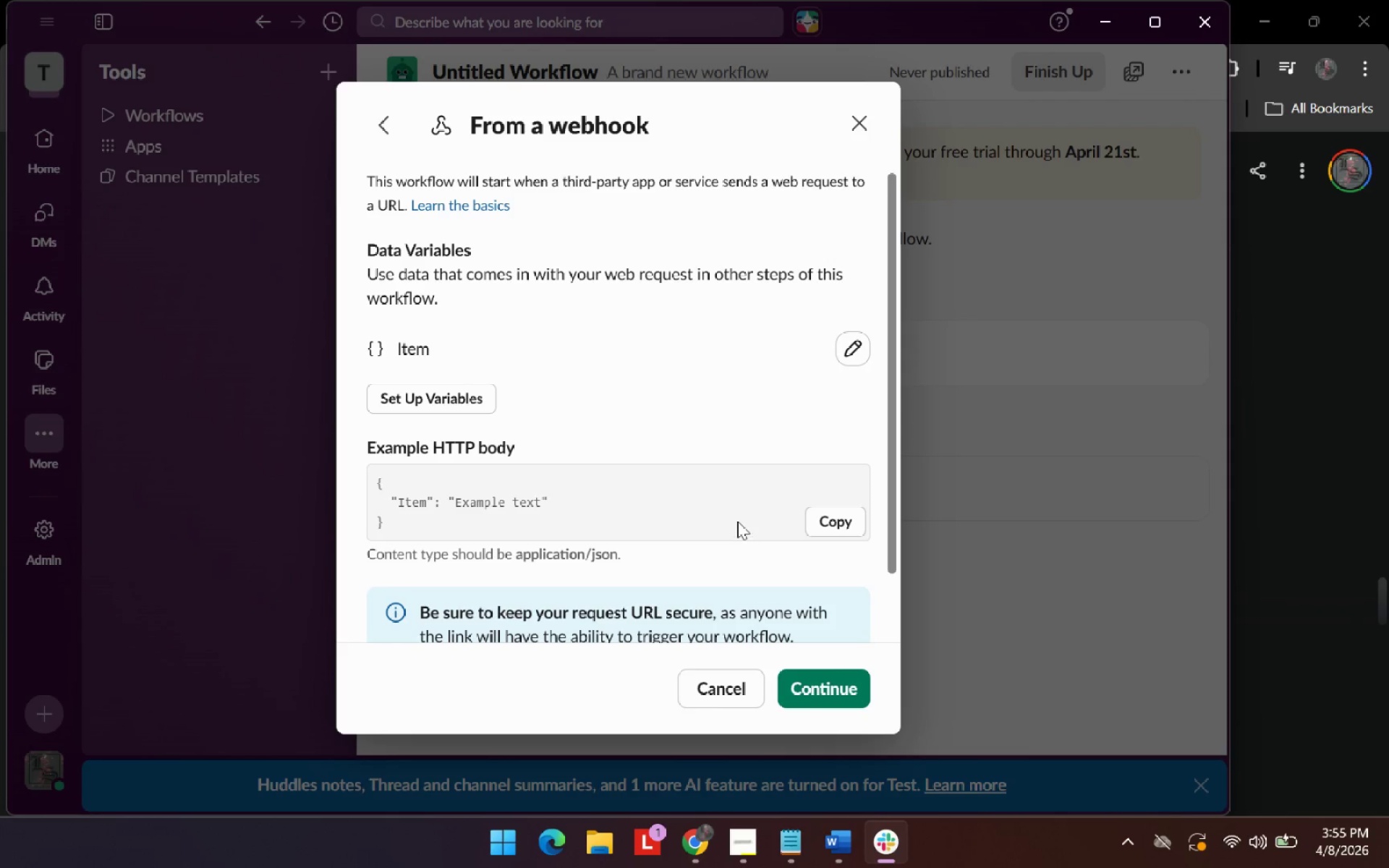 
scroll: coordinate [730, 527], scroll_direction: down, amount: 3.0
 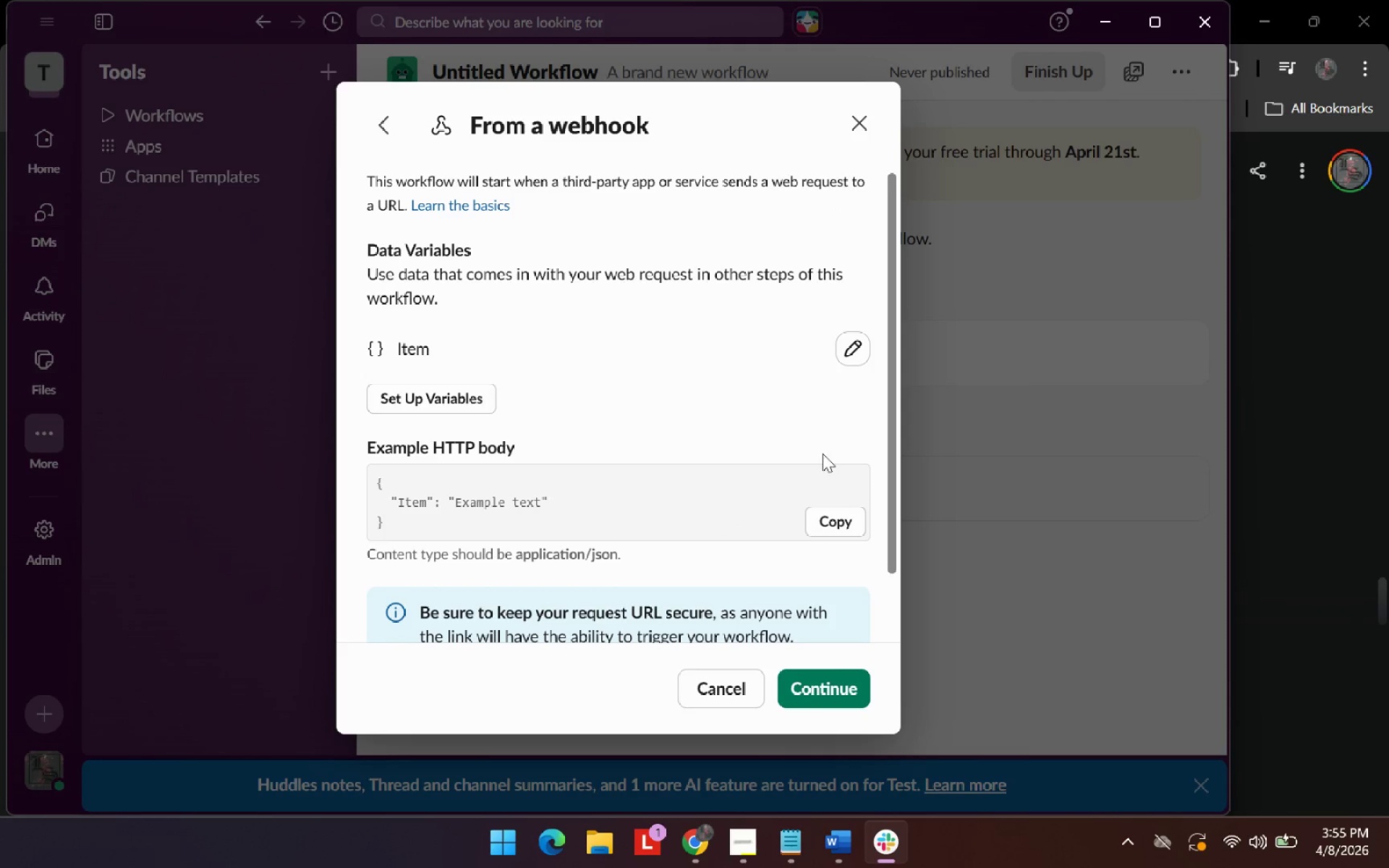 
left_click([855, 354])
 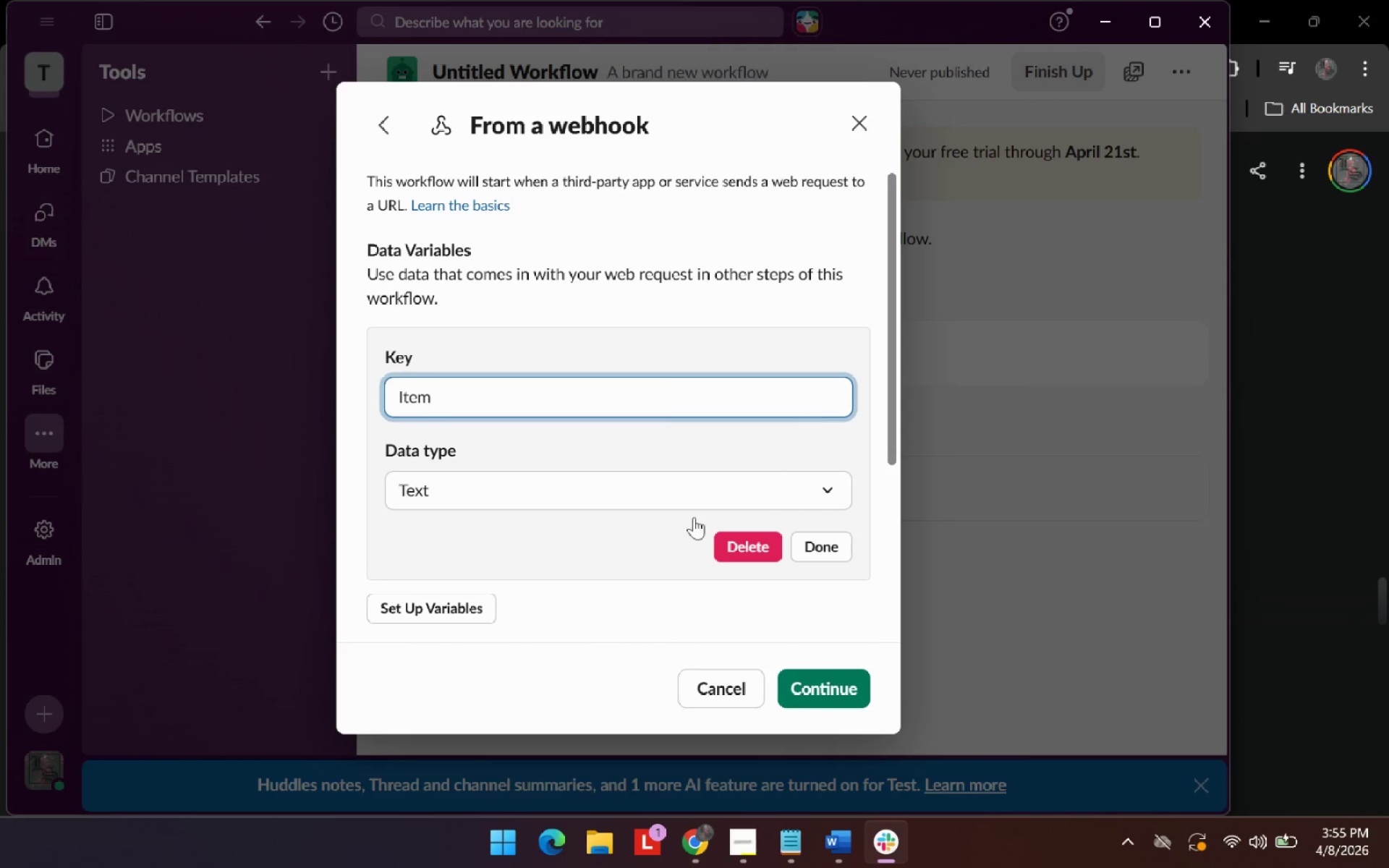 
scroll: coordinate [679, 528], scroll_direction: down, amount: 2.0
 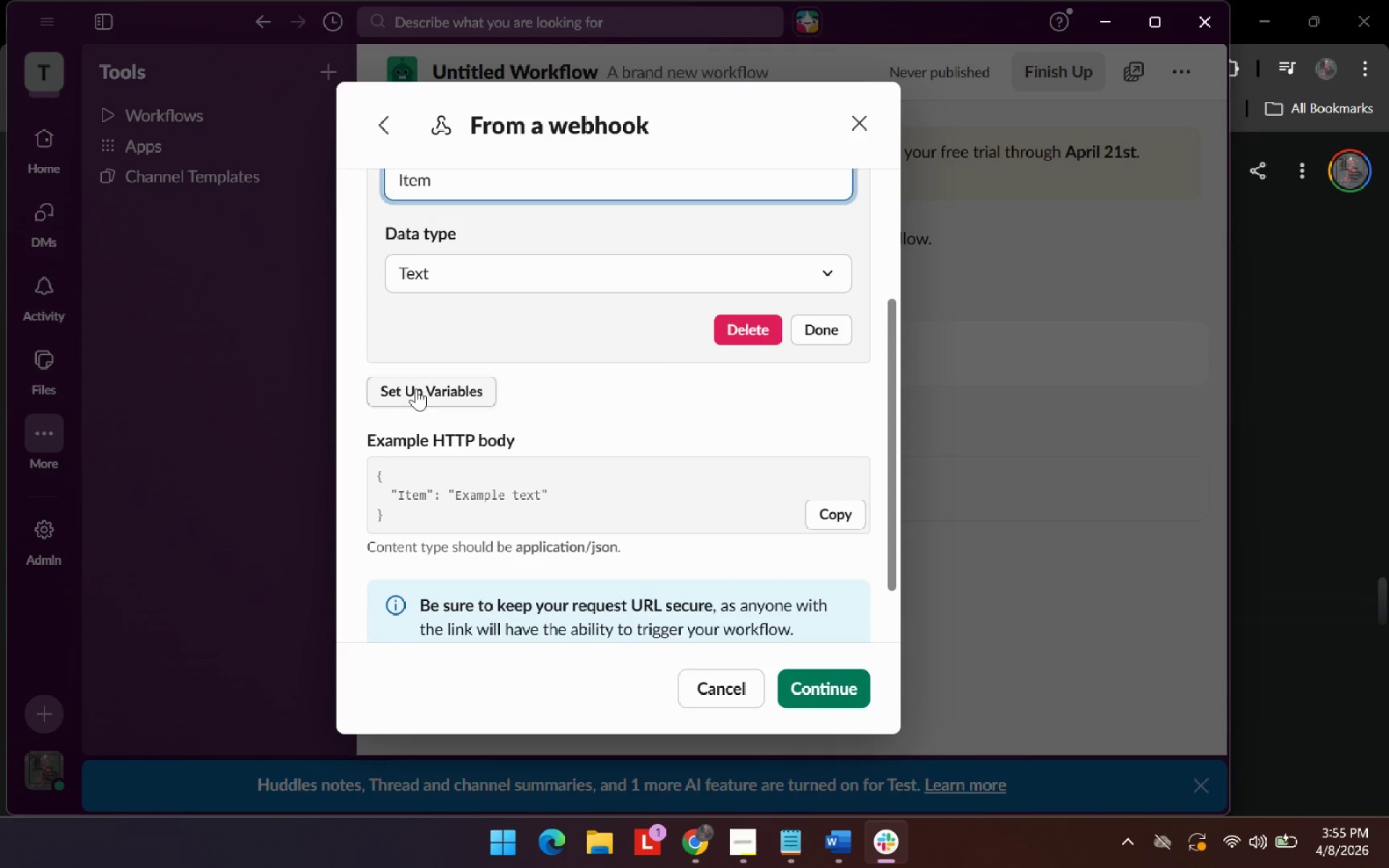 
left_click([416, 388])
 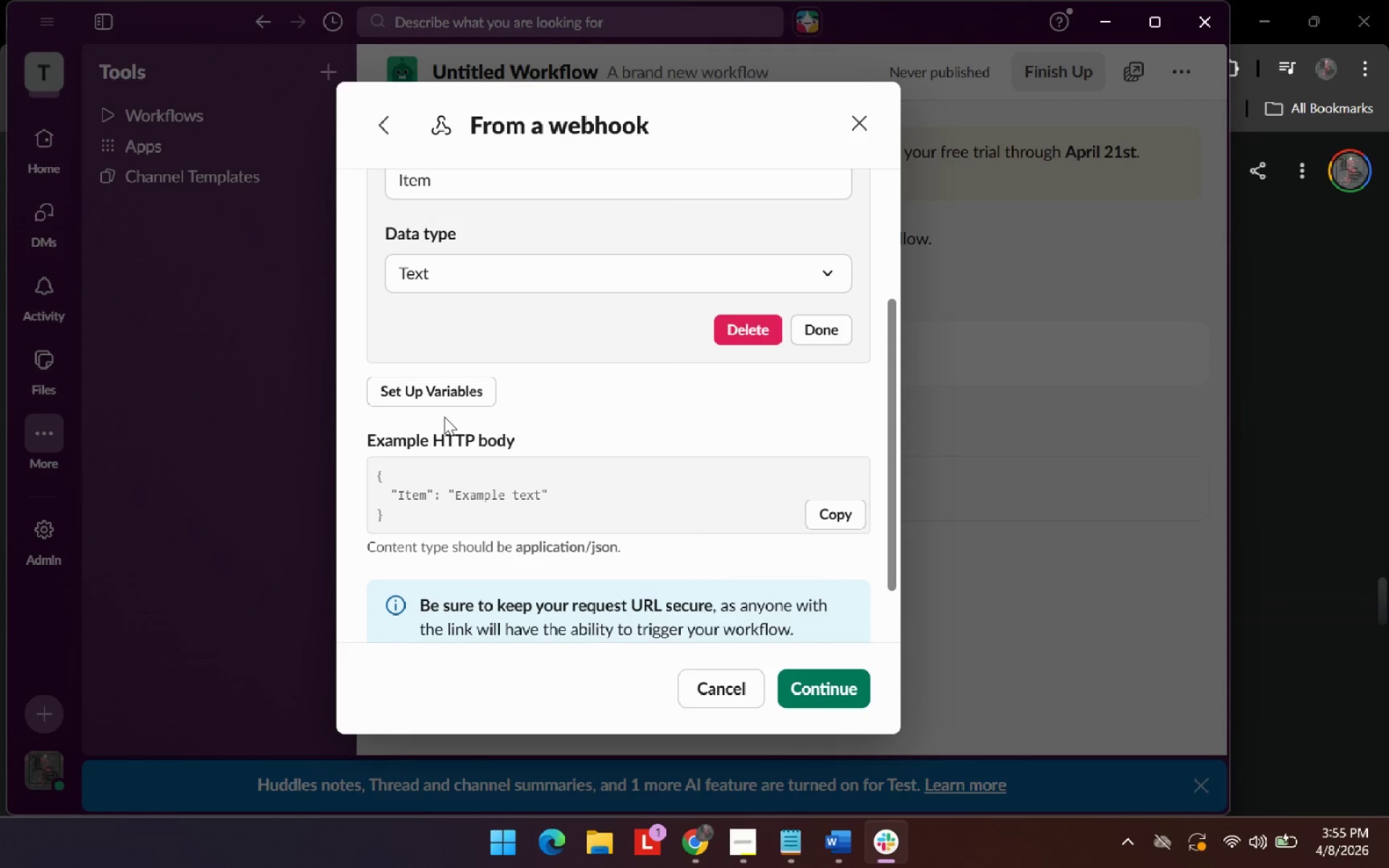 
double_click([462, 396])
 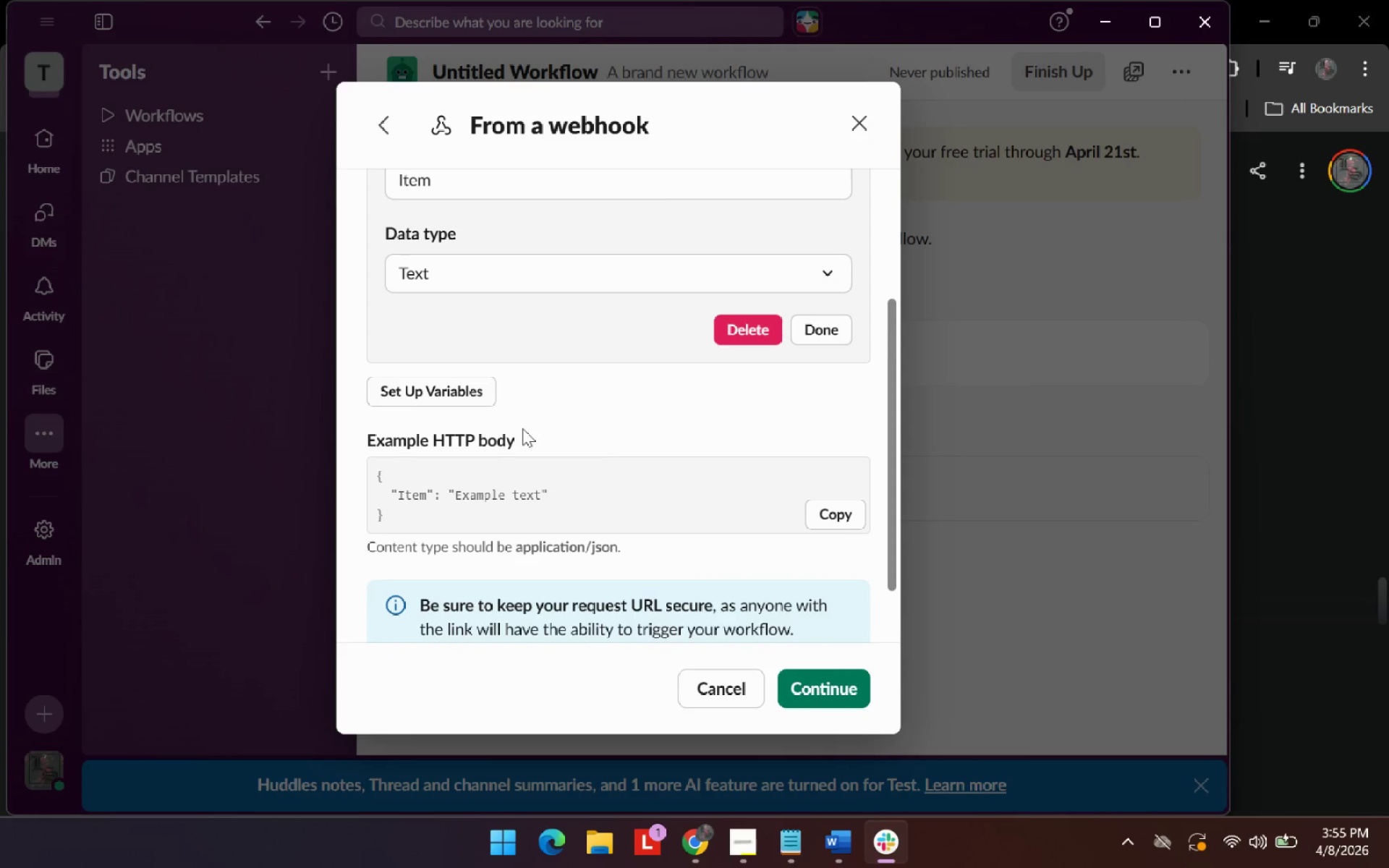 
scroll: coordinate [607, 443], scroll_direction: up, amount: 4.0
 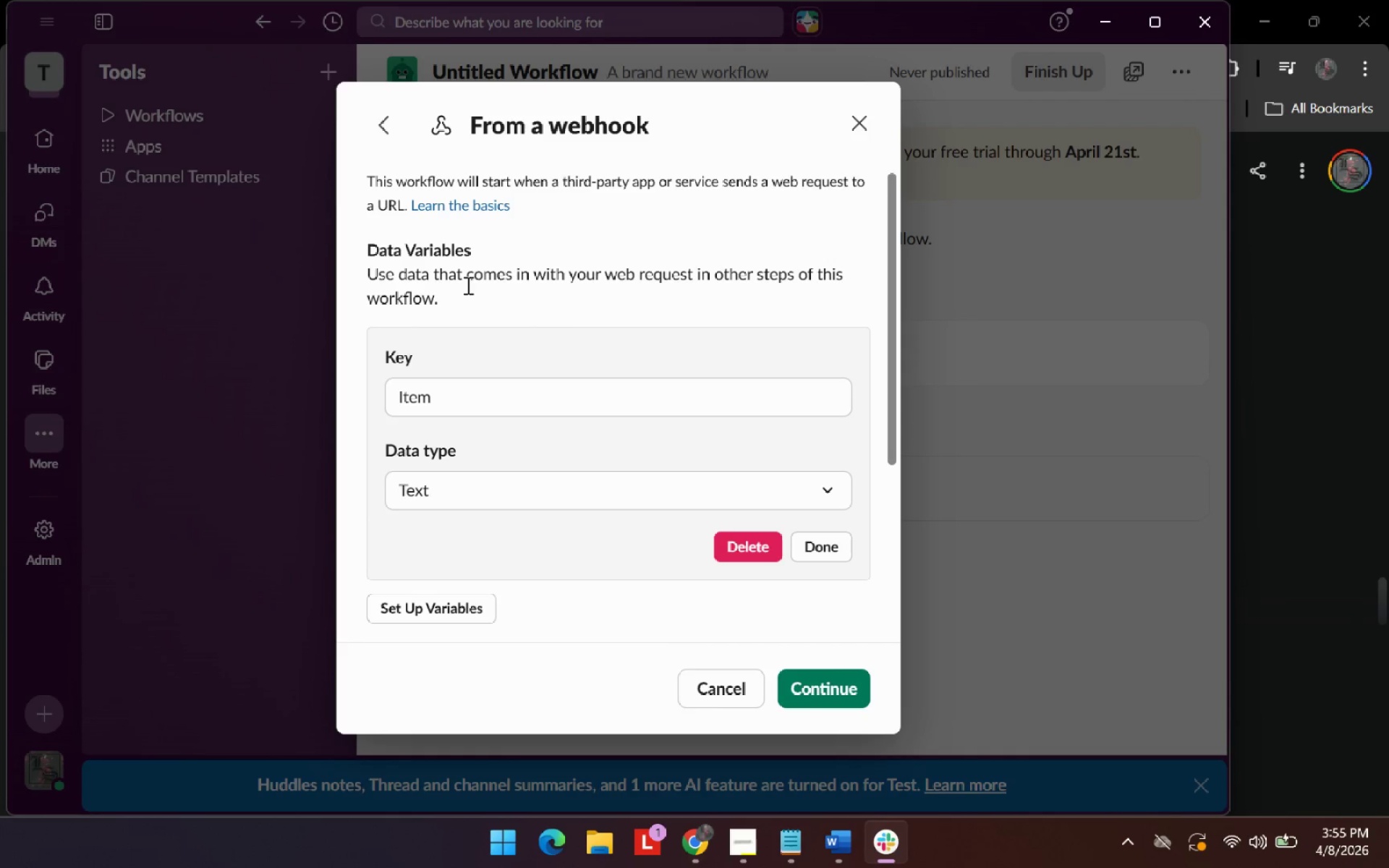 
key(Alt+AltLeft)
 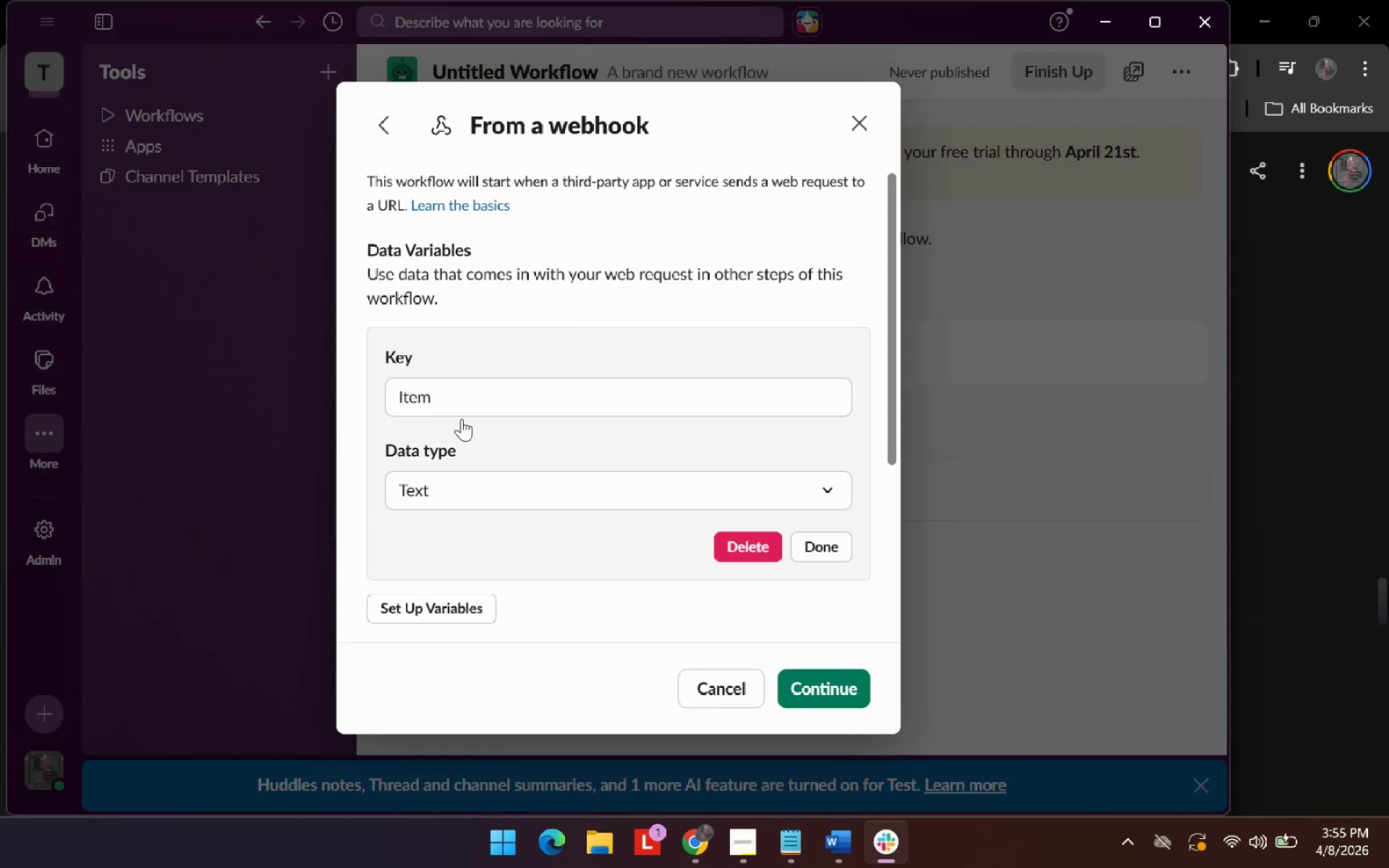 
key(Alt+Tab)
 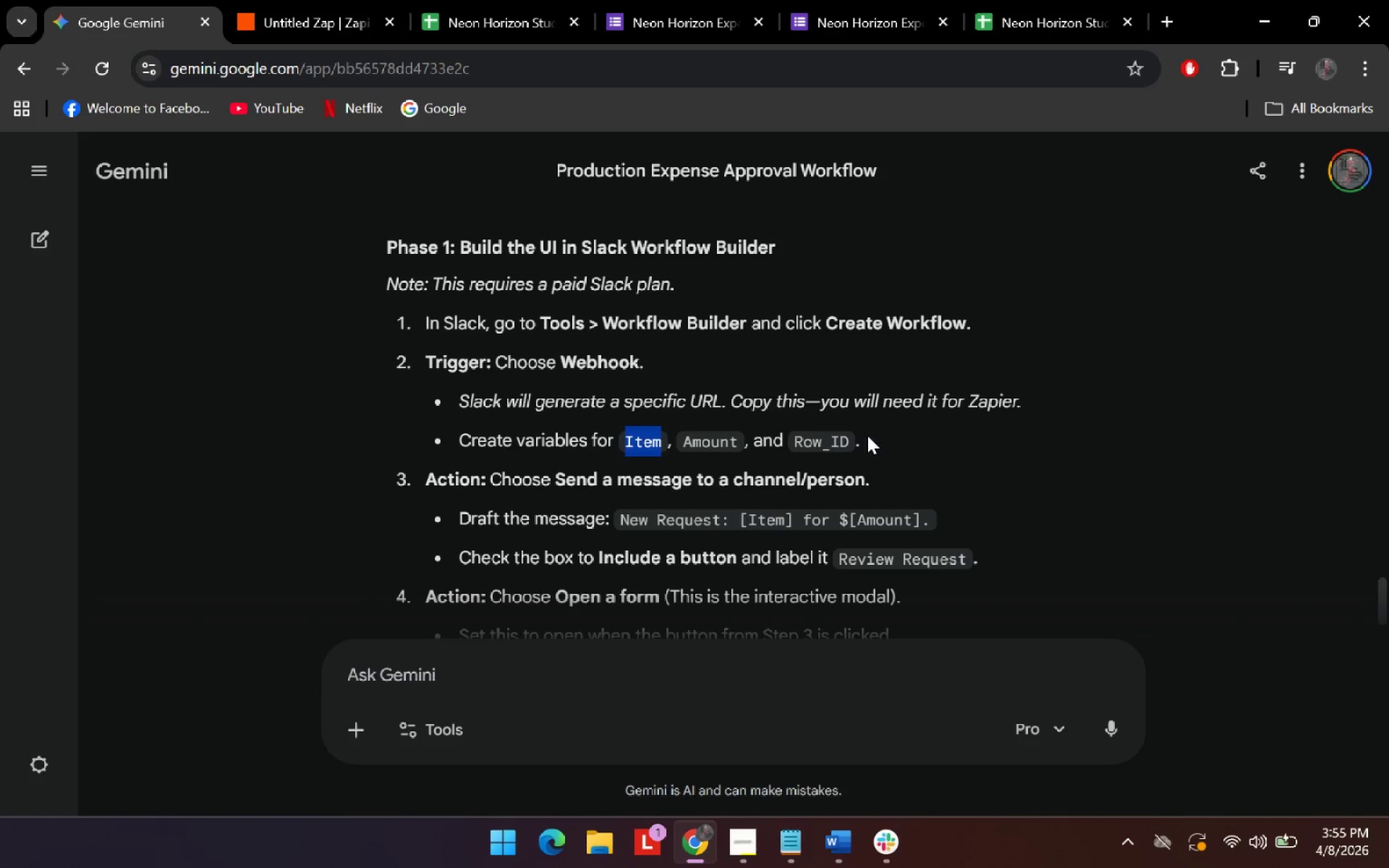 
left_click_drag(start_coordinate=[848, 438], to_coordinate=[620, 449])
 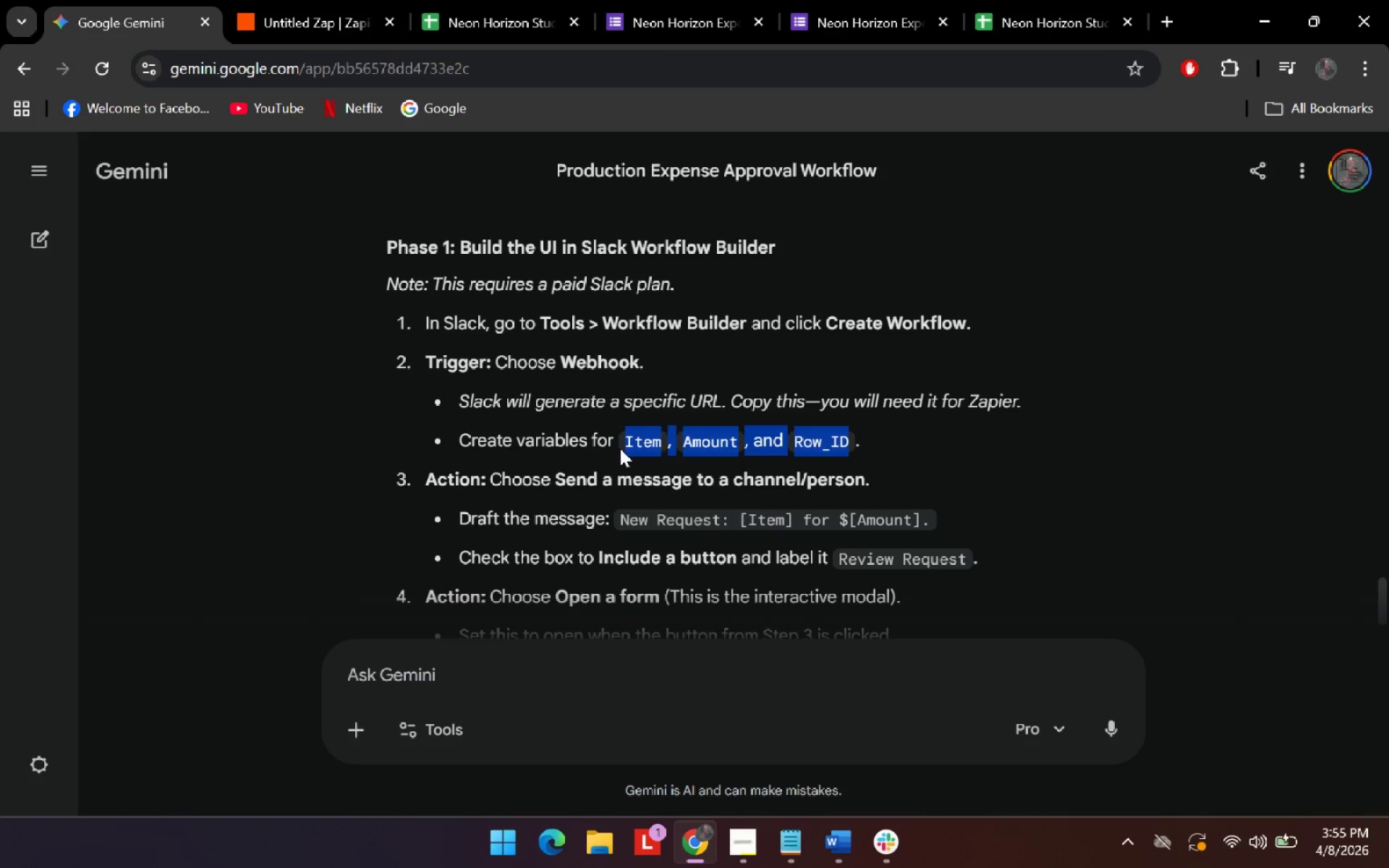 
key(Control+ControlLeft)
 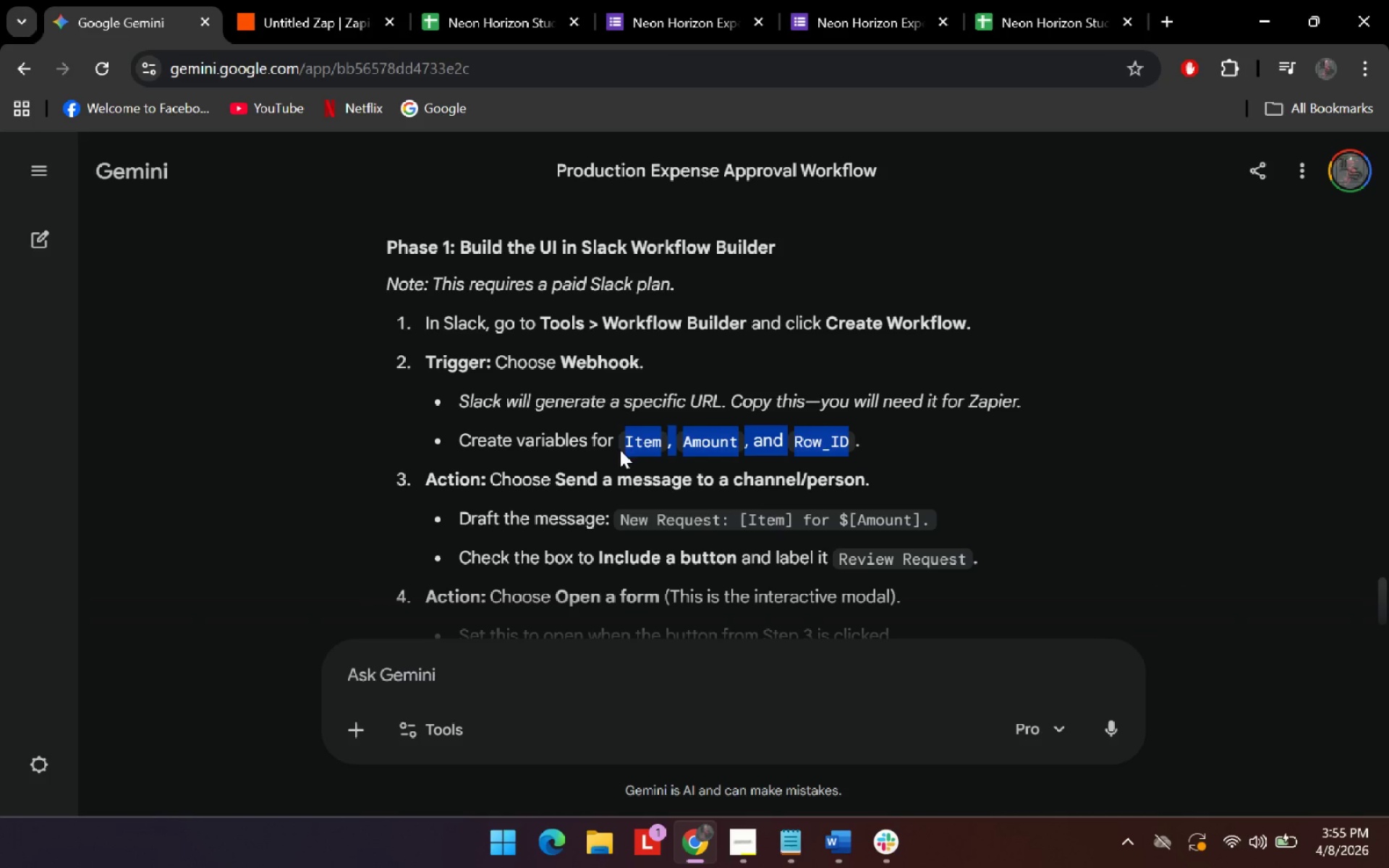 
key(Control+C)
 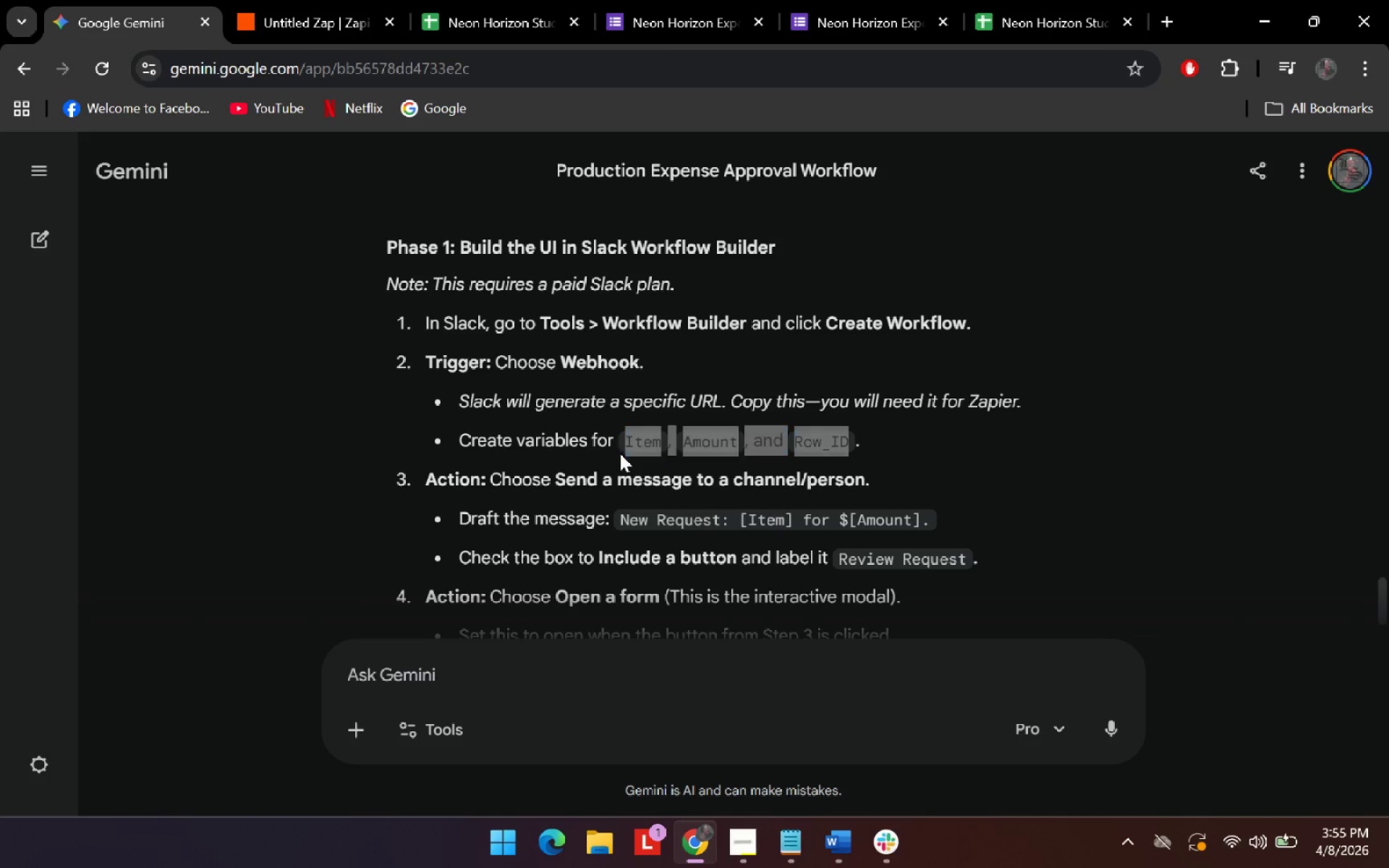 
key(Alt+AltLeft)
 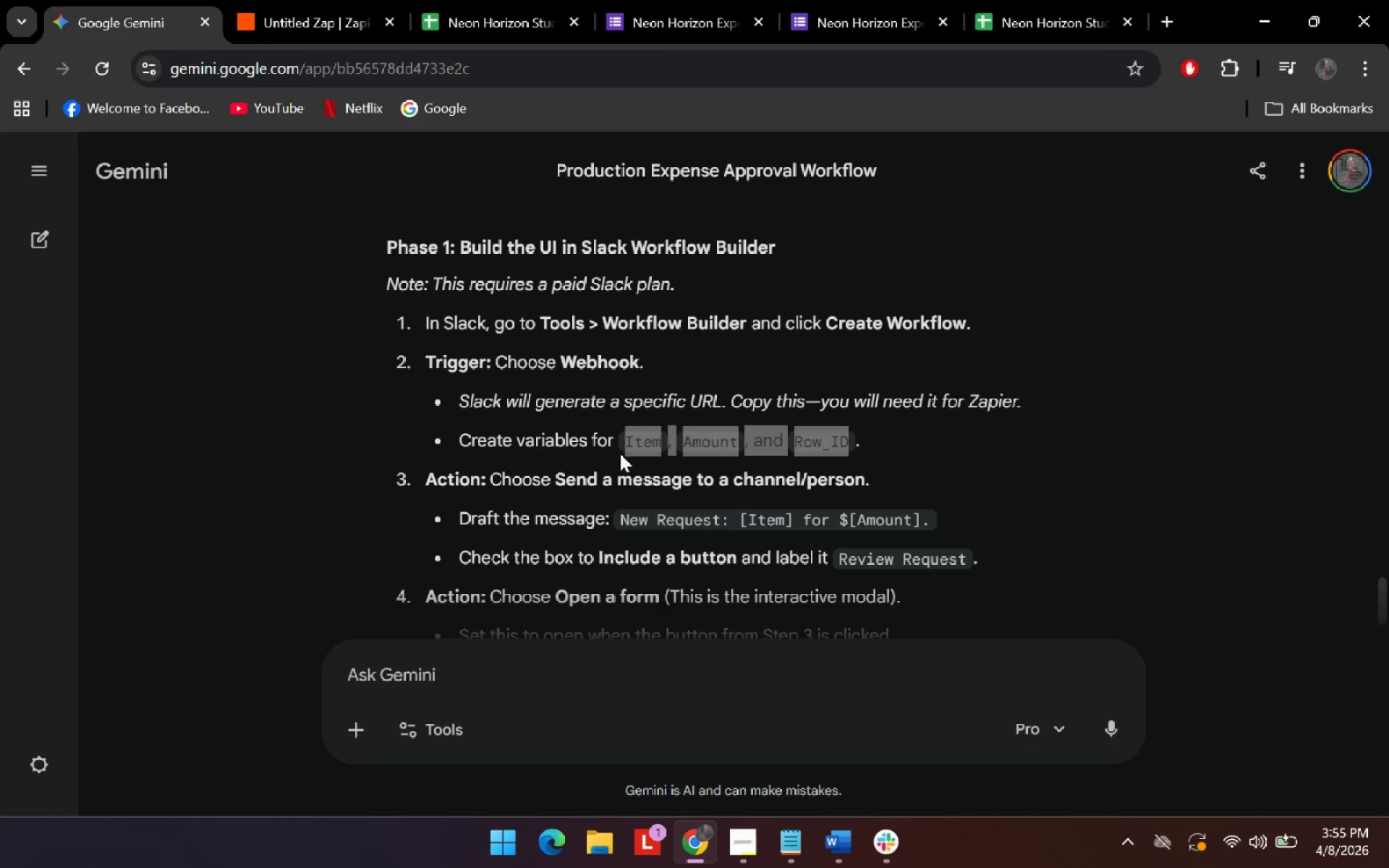 
key(Alt+Tab)
 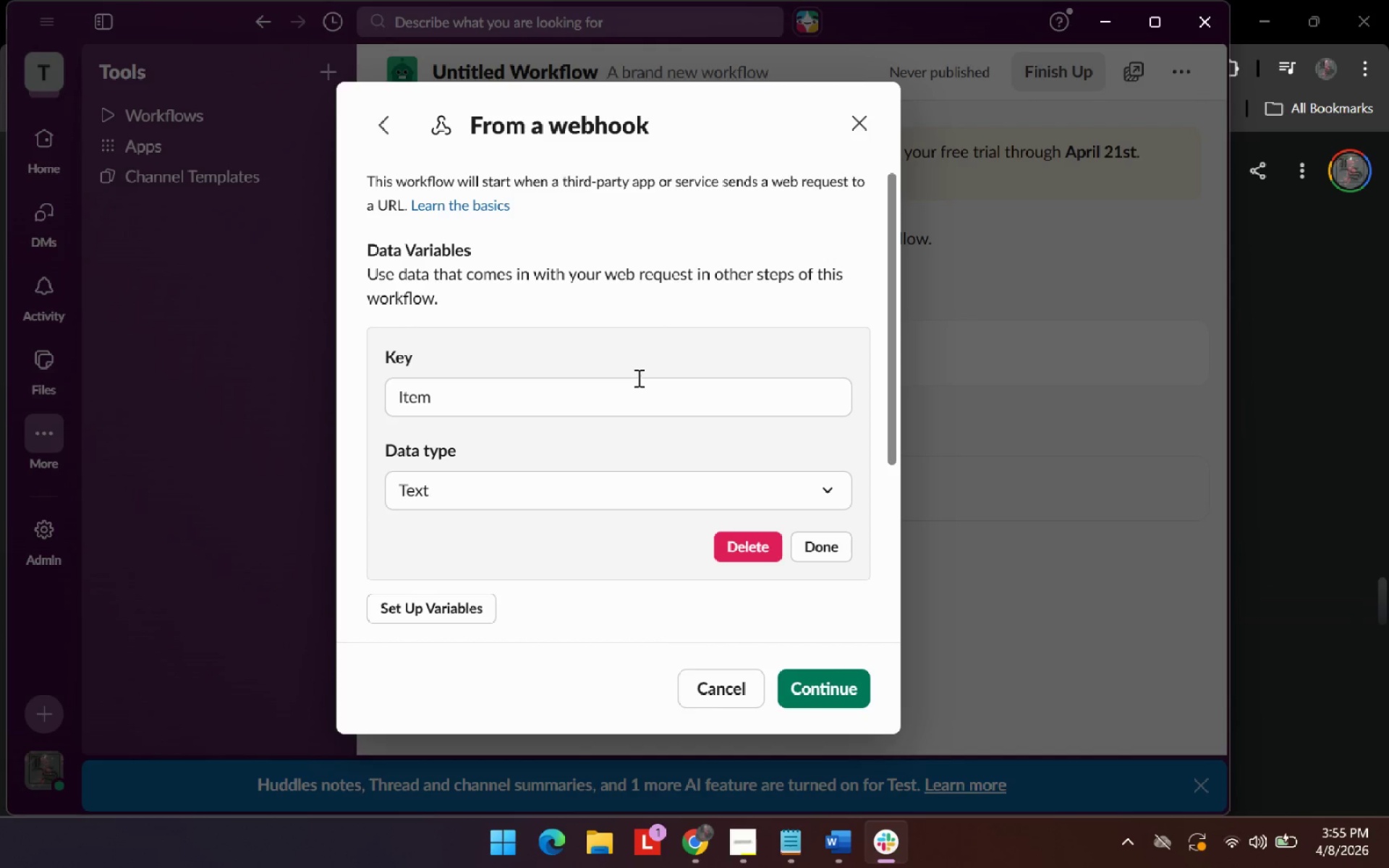 
left_click([632, 404])
 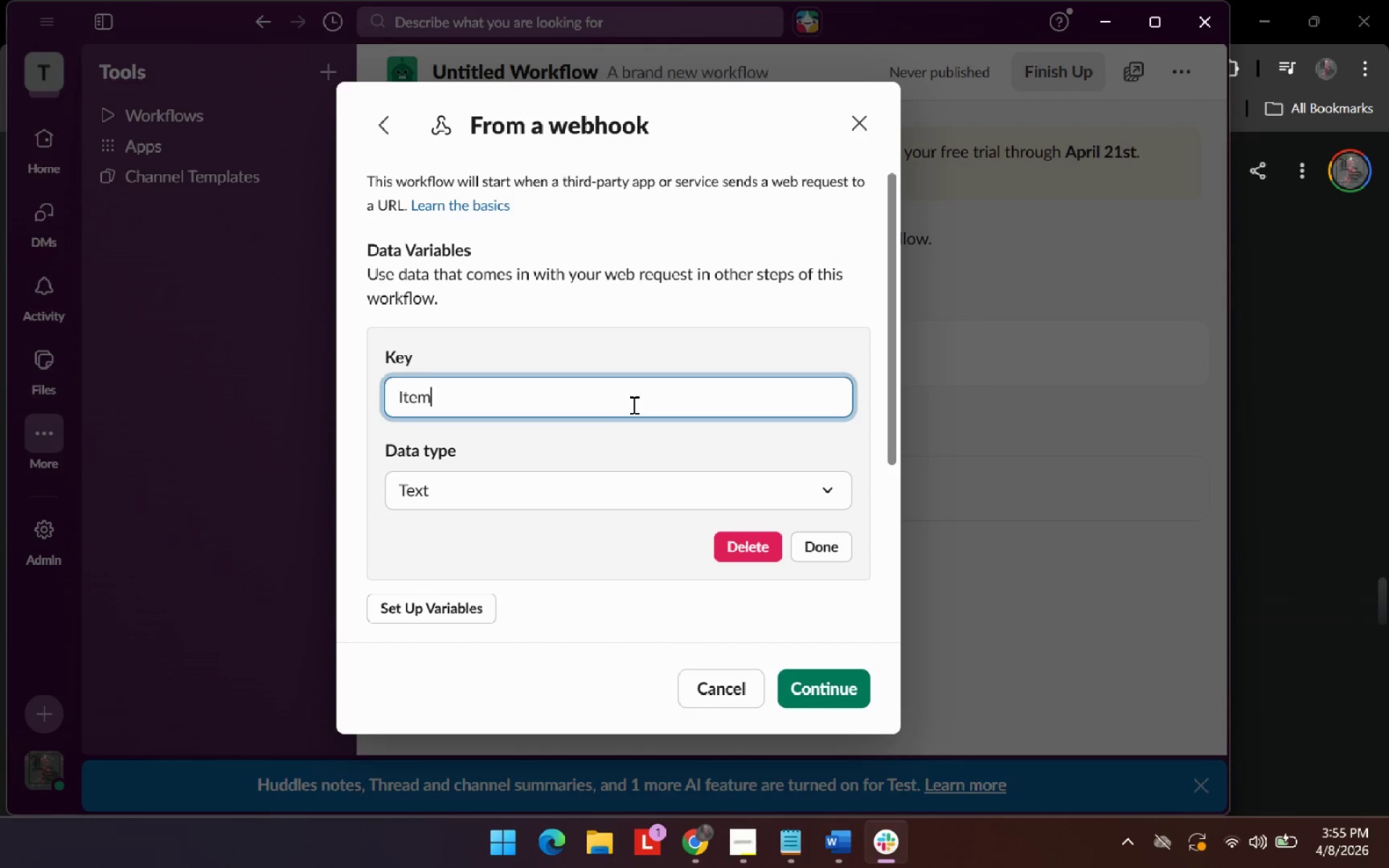 
key(Control+ControlLeft)
 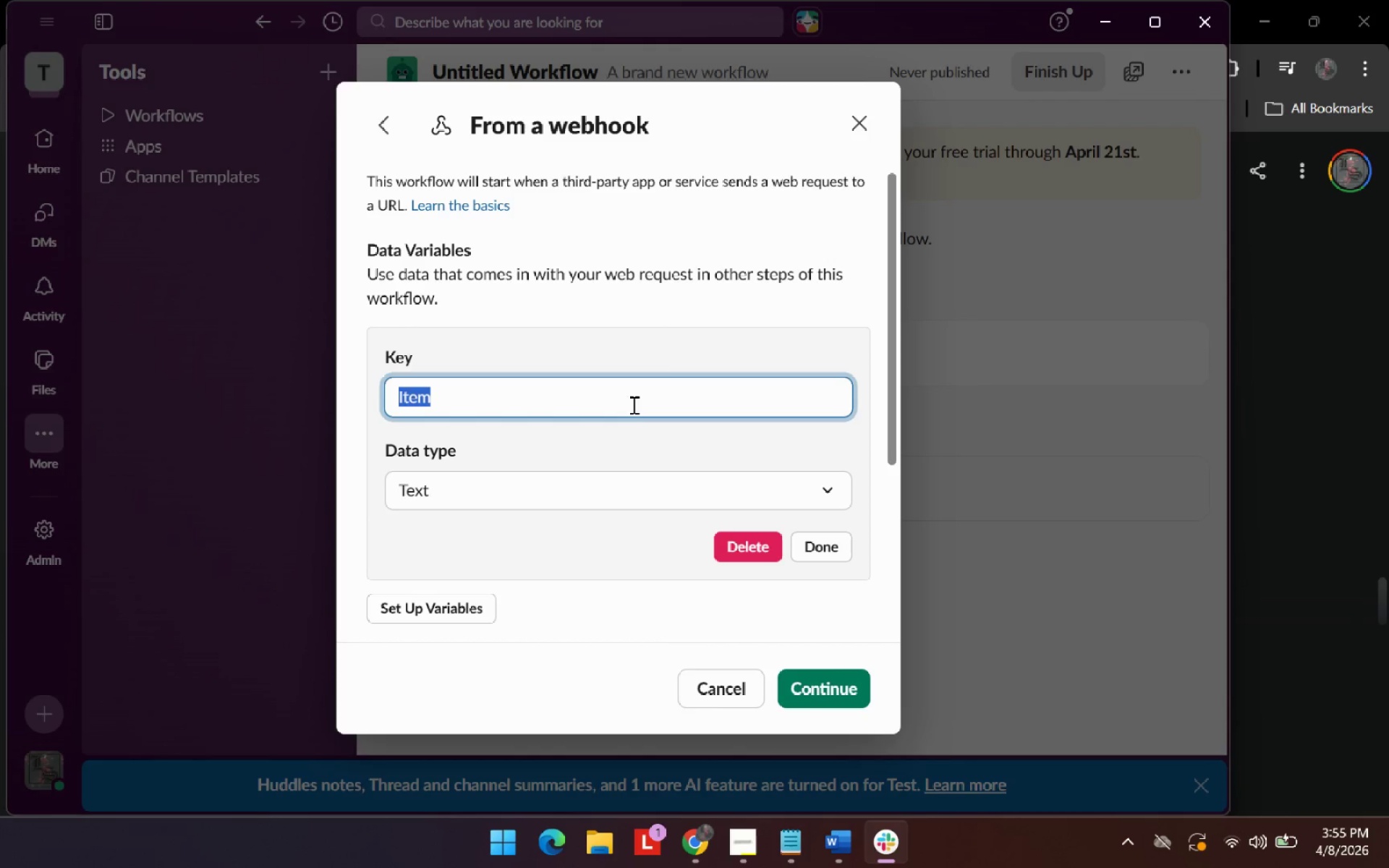 
key(Control+A)
 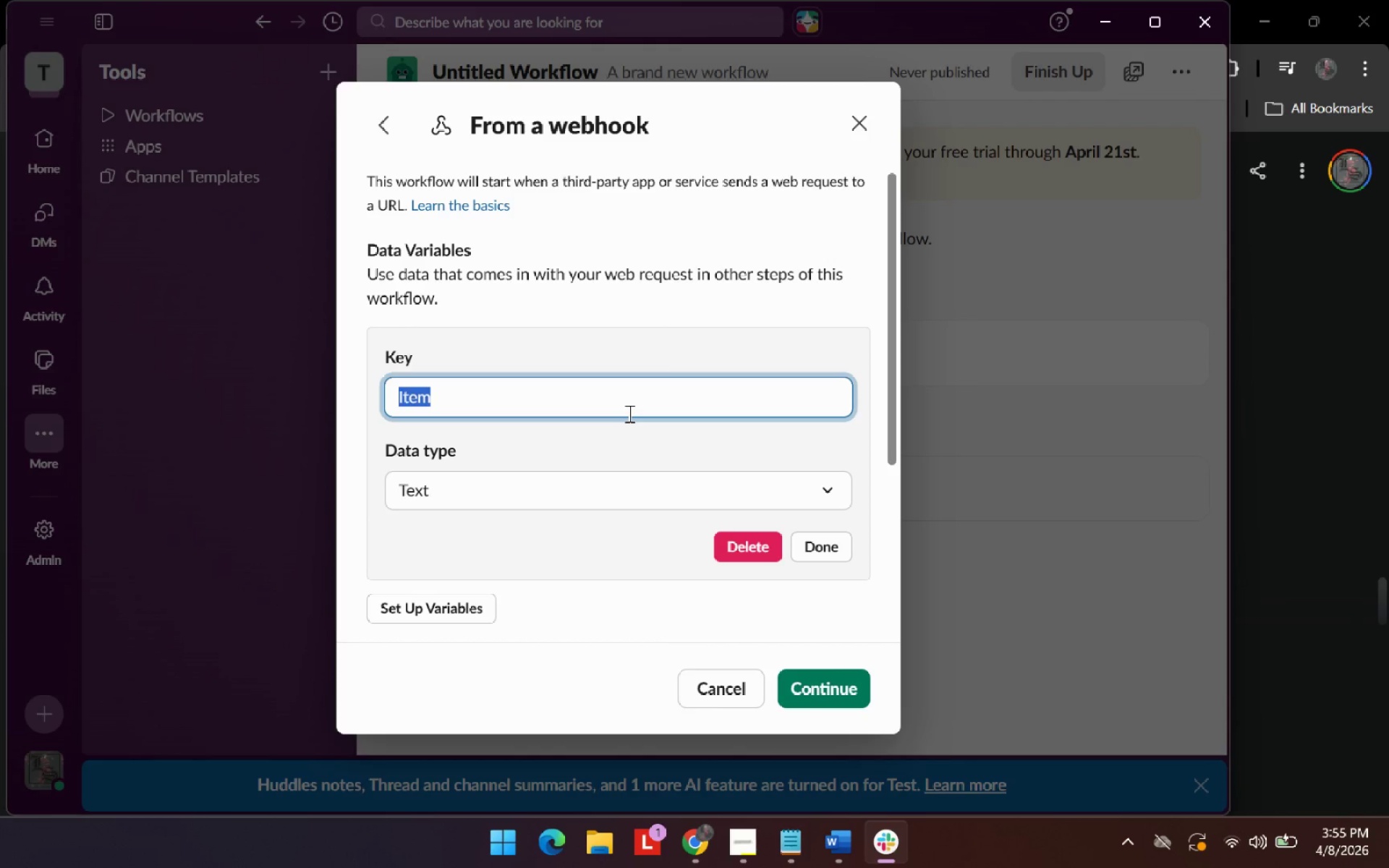 
key(Control+V)
 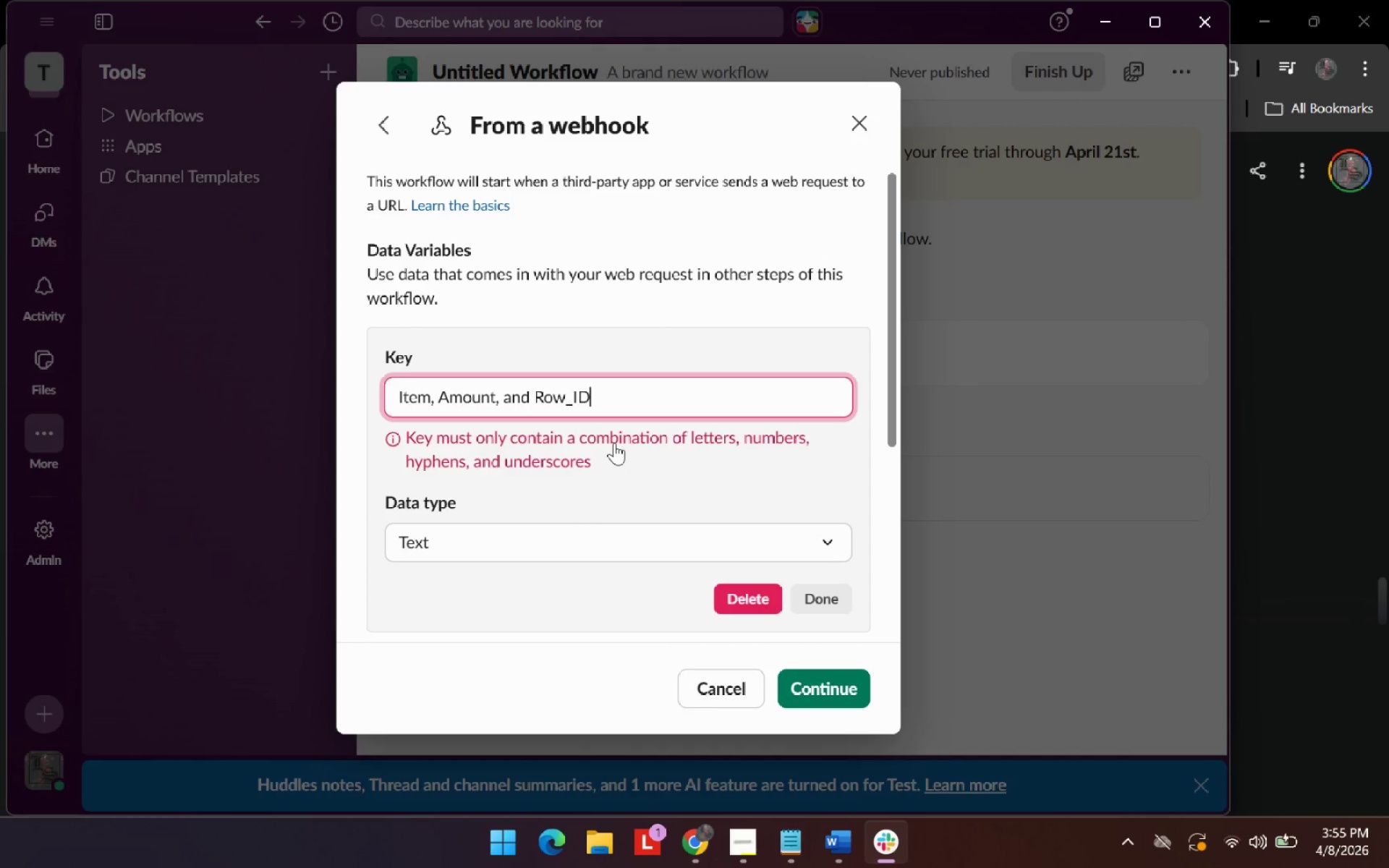 
key(ArrowLeft)
 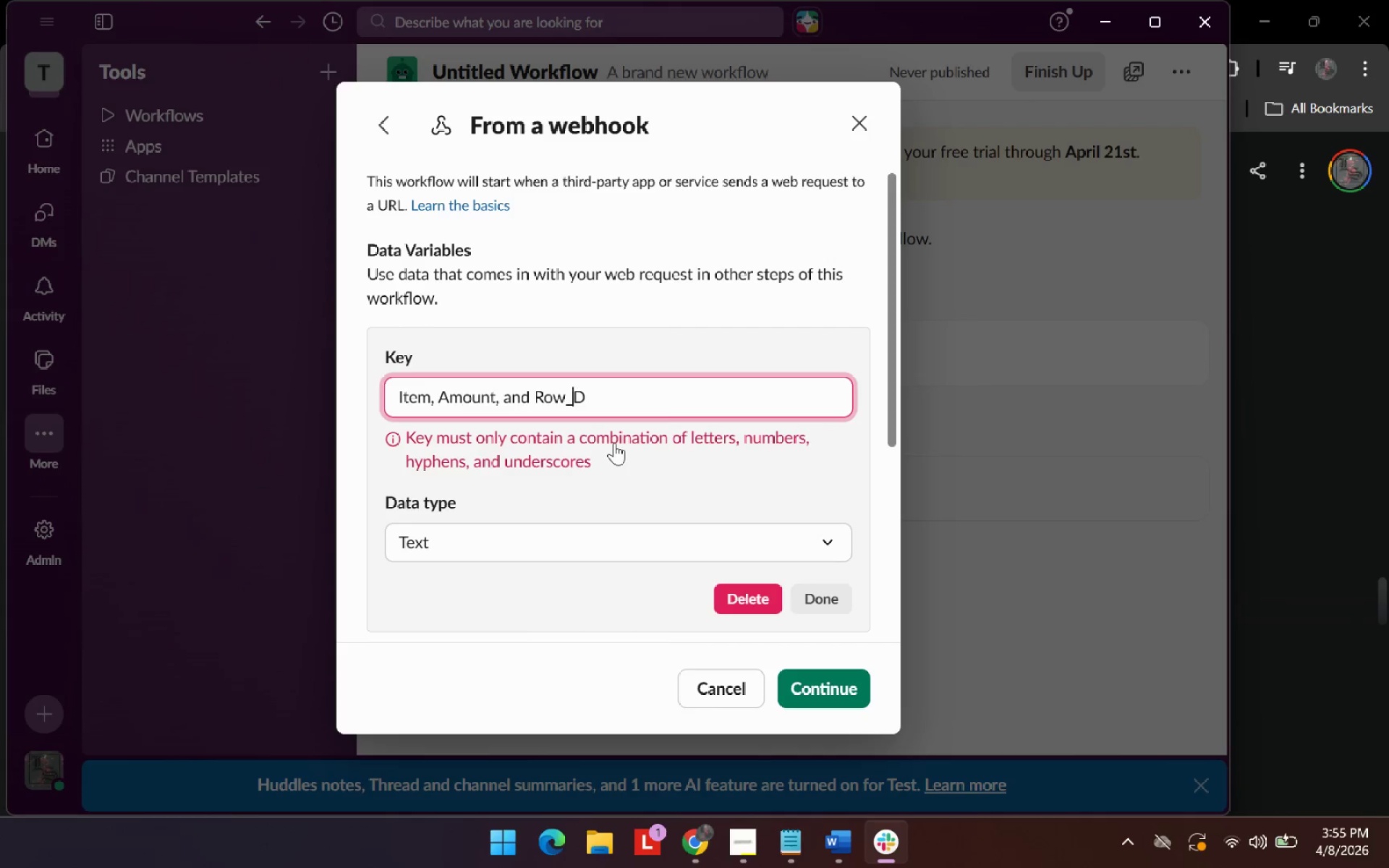 
key(Backspace)
 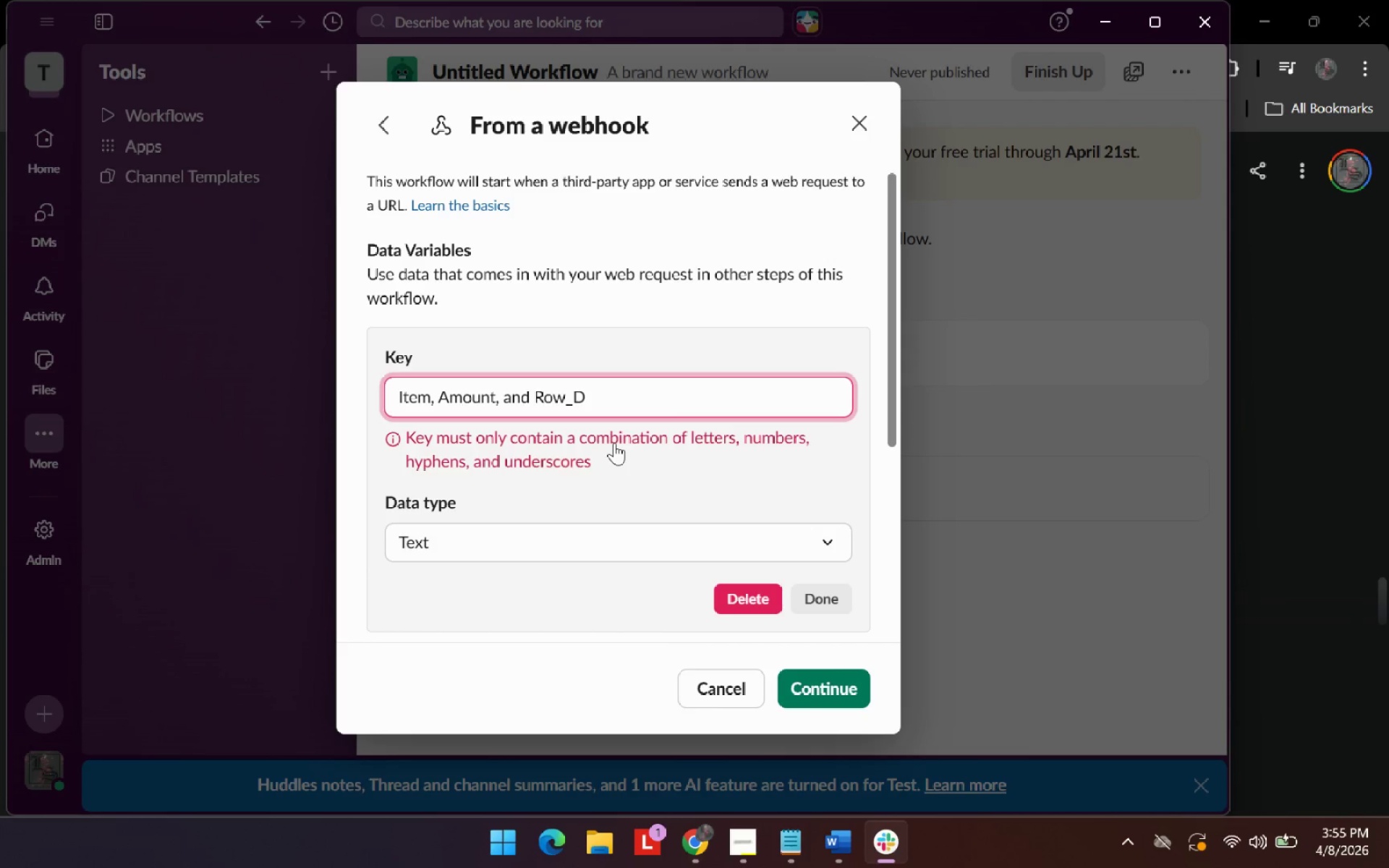 
key(Backspace)
 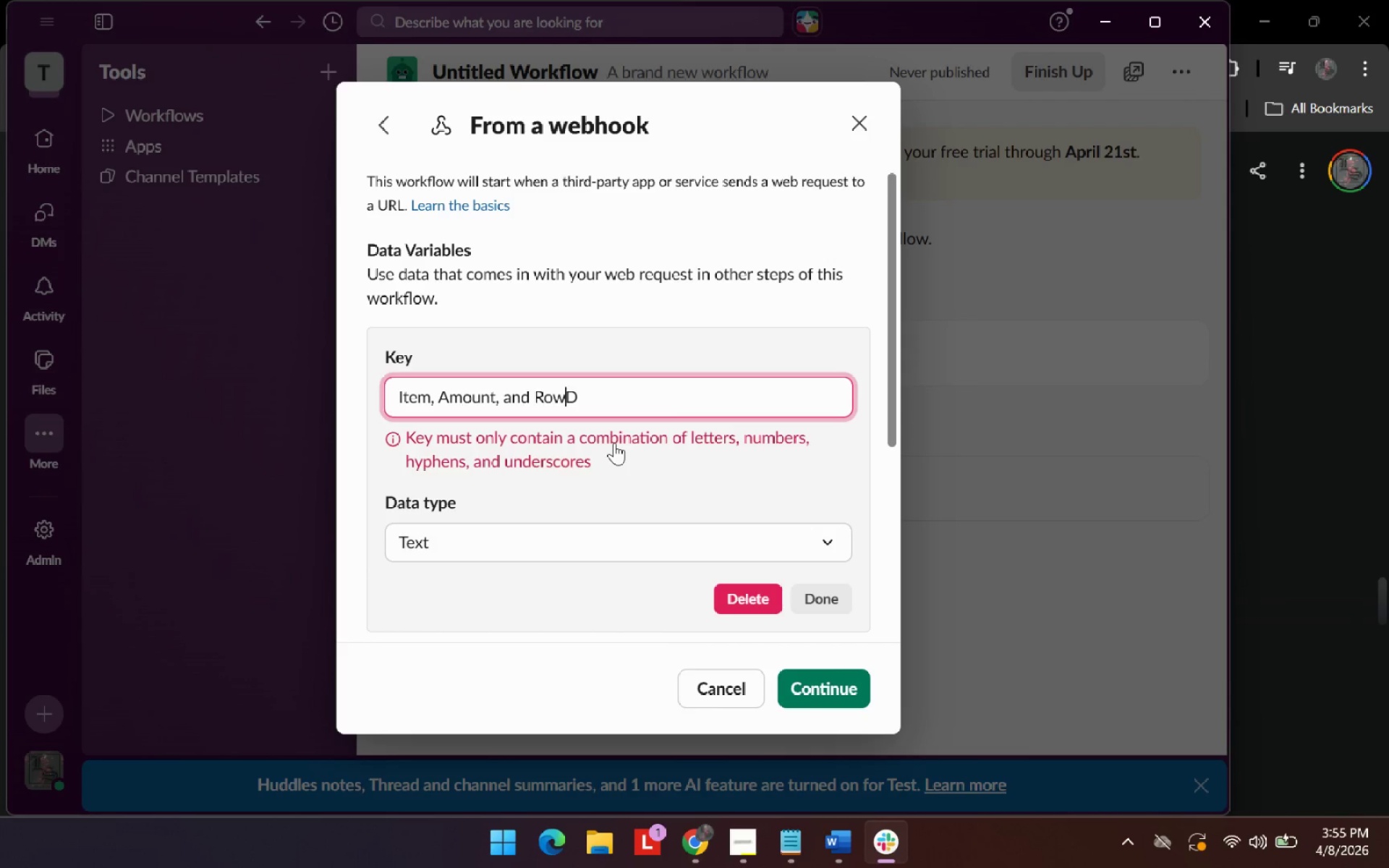 
key(Space)
 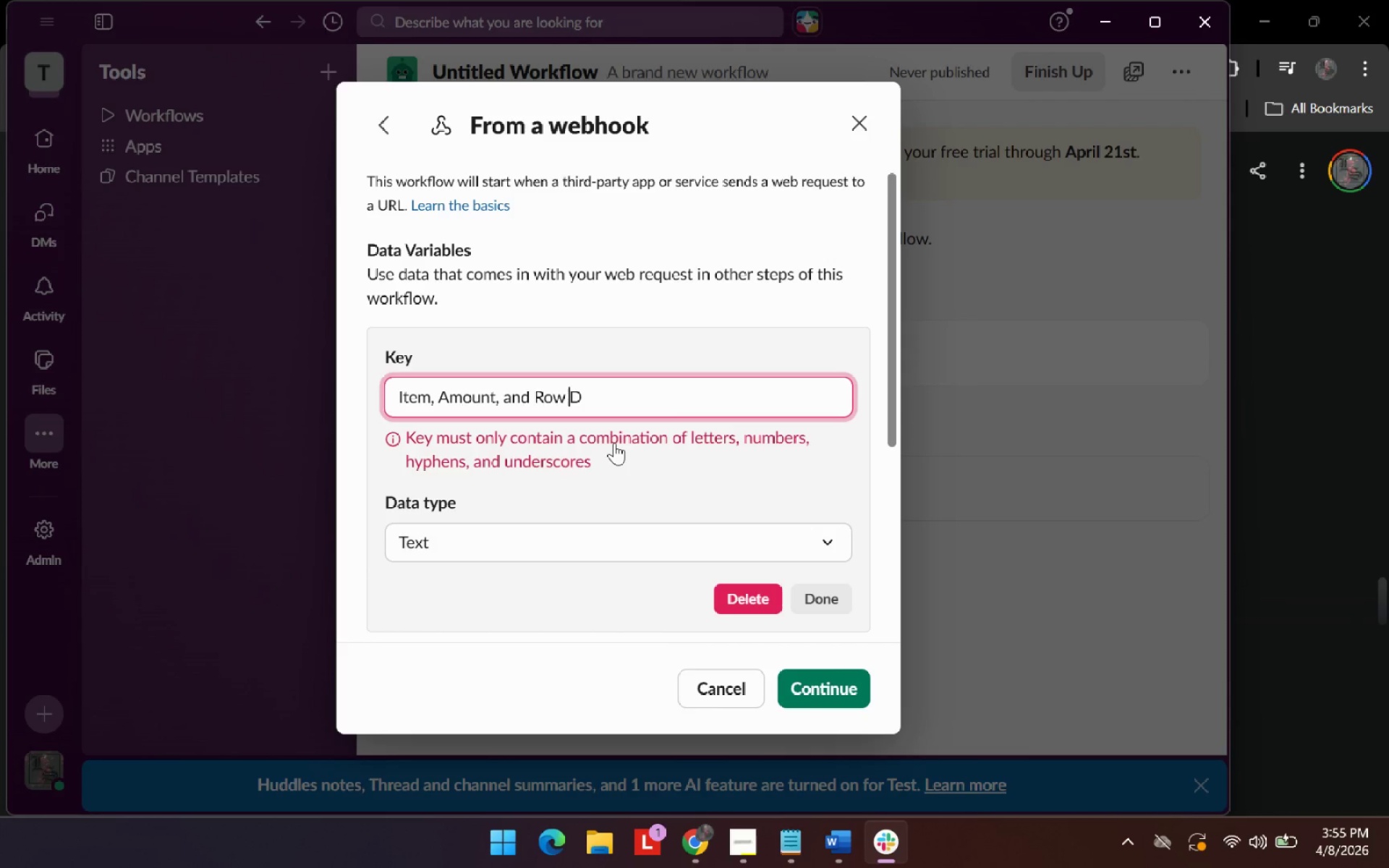 
key(Shift+I)
 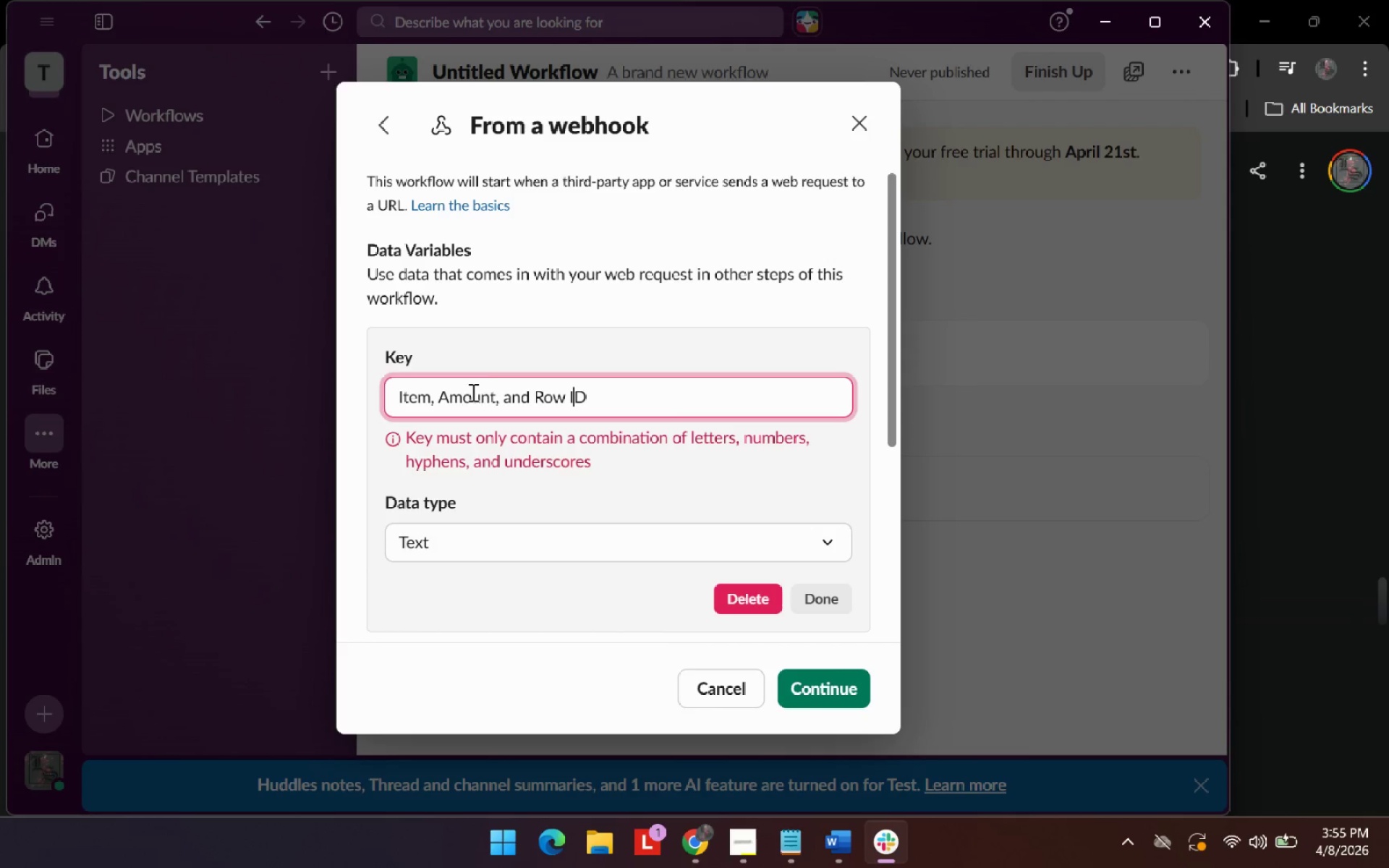 
left_click([435, 395])
 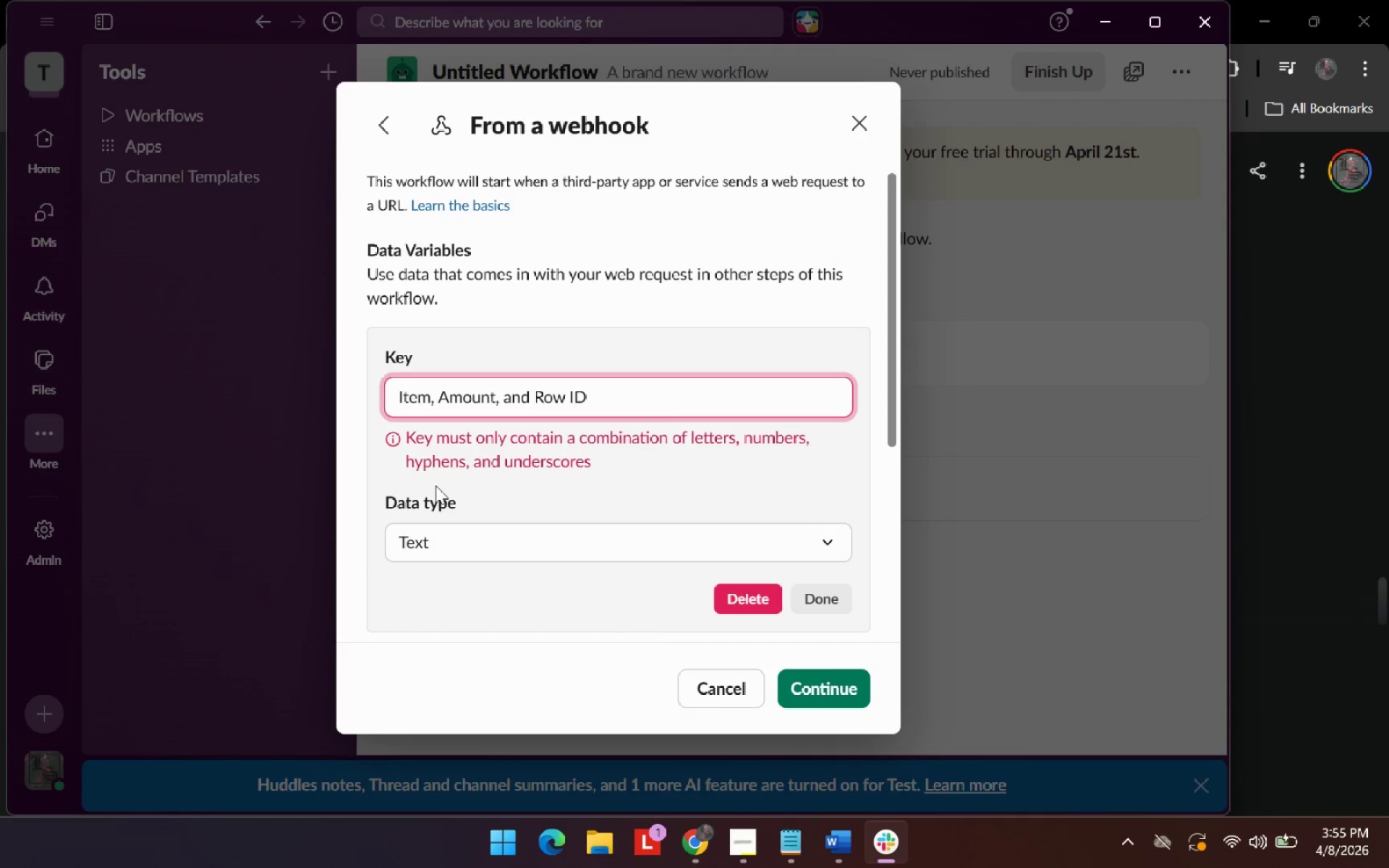 
key(Backspace)
 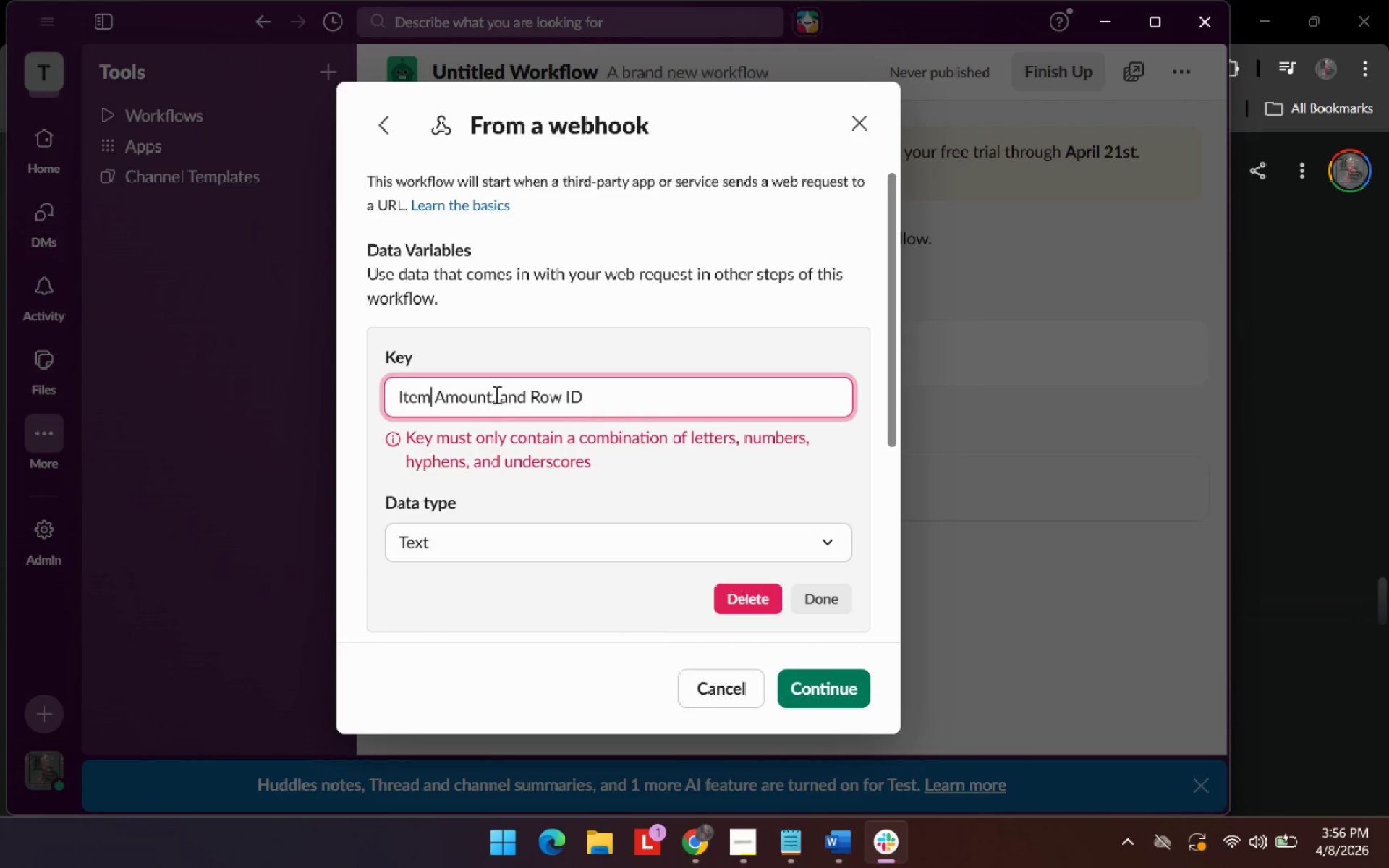 
left_click([495, 394])
 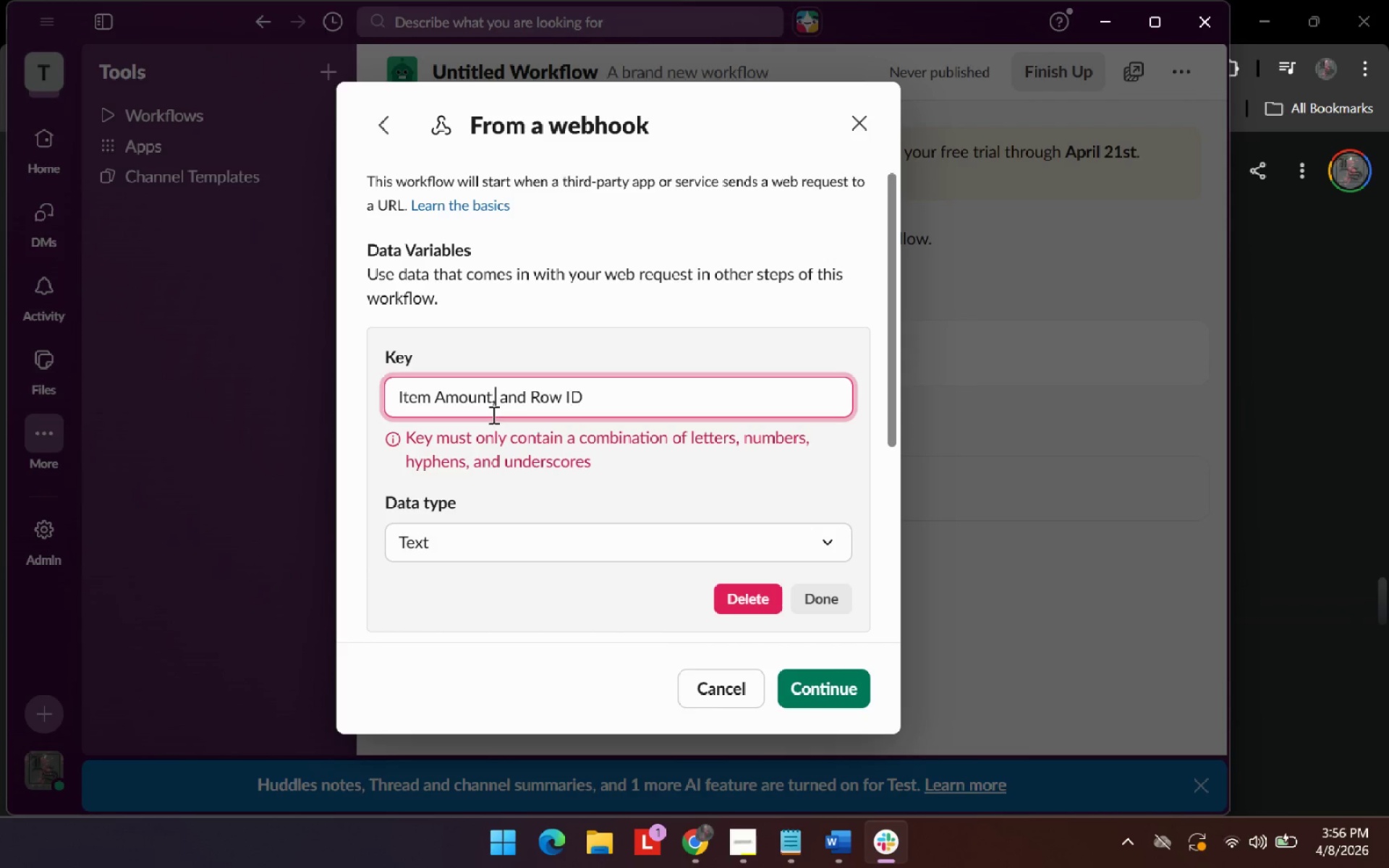 
key(Backspace)
 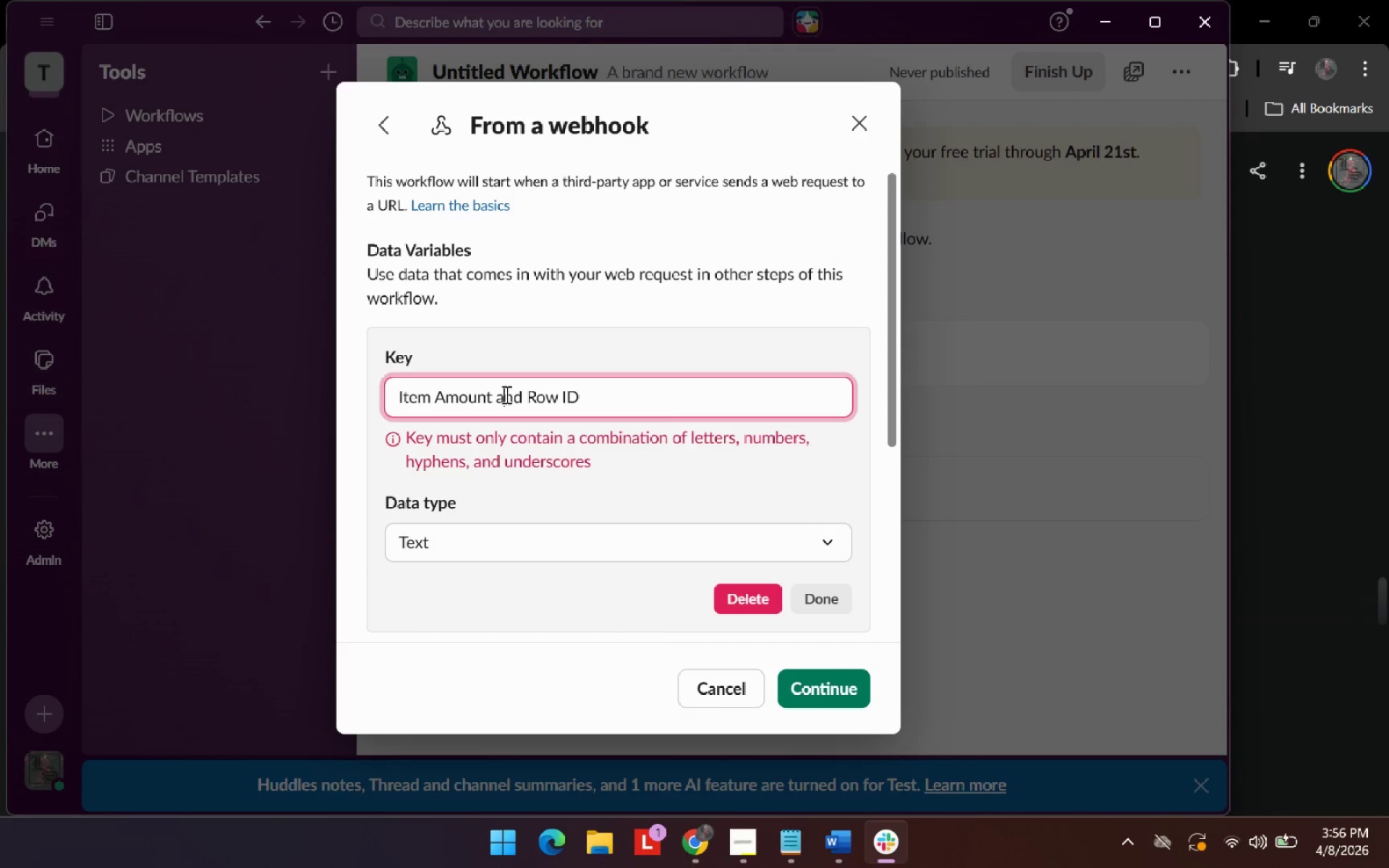 
double_click([505, 394])
 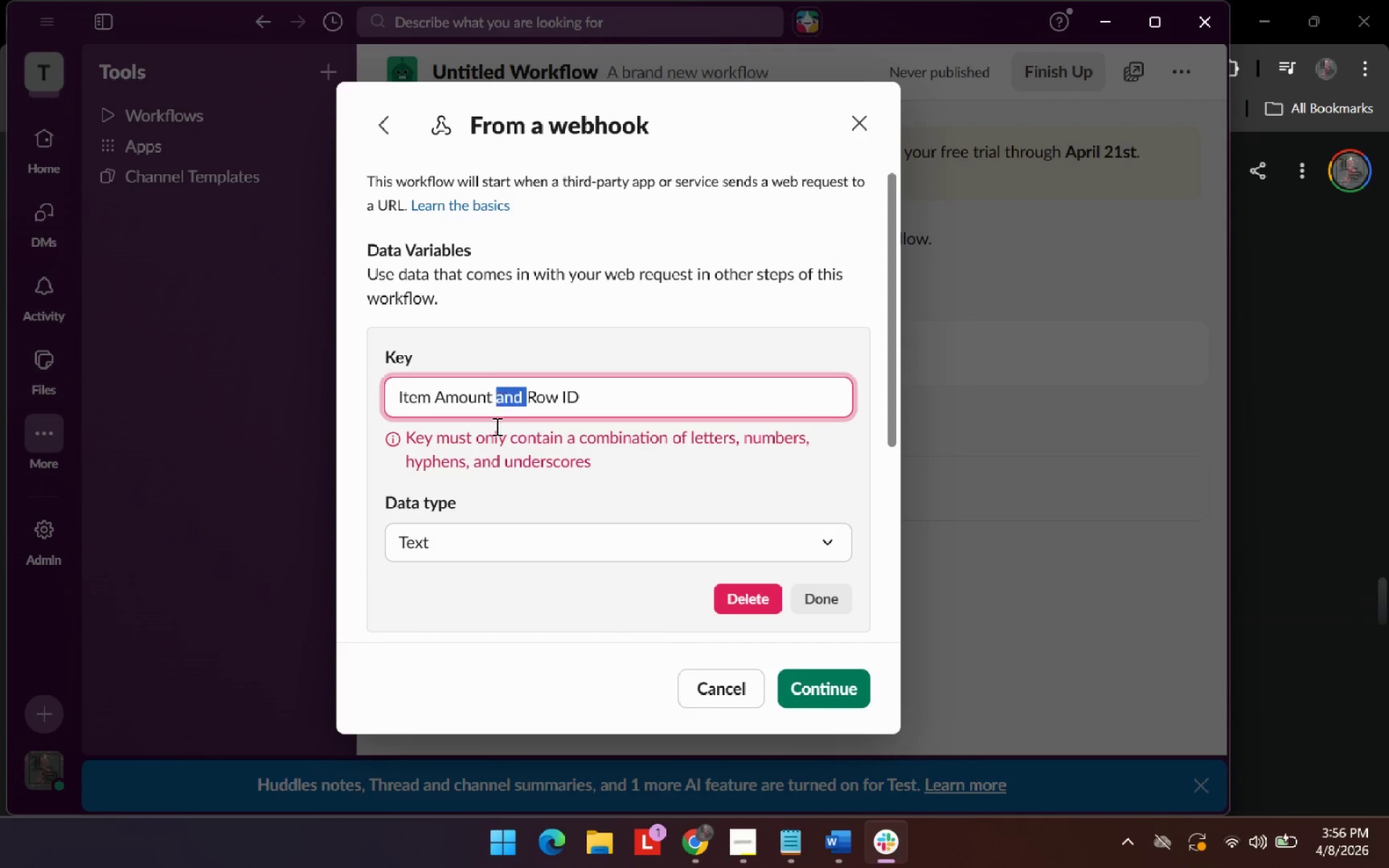 
key(Backspace)
 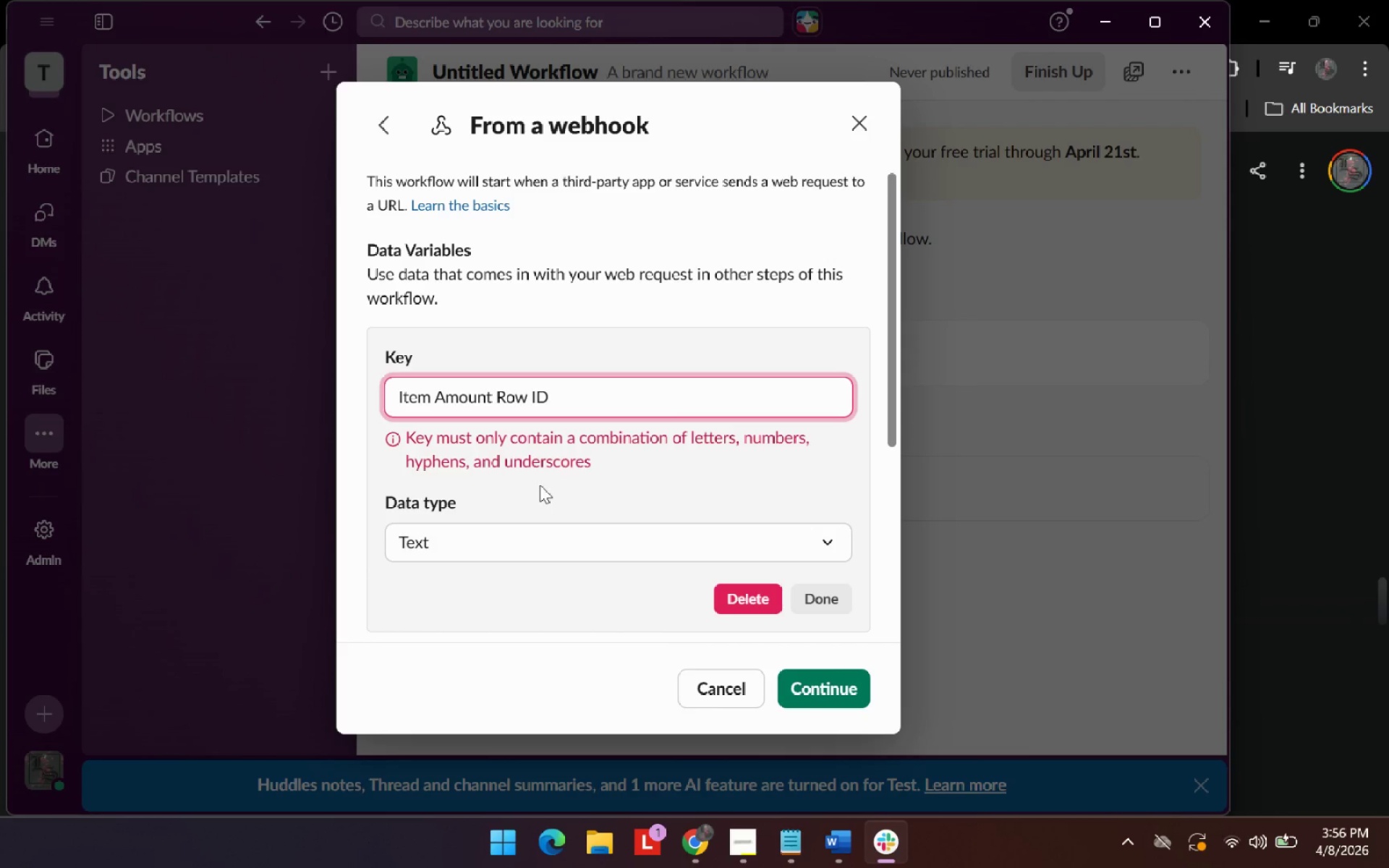 
left_click([559, 466])
 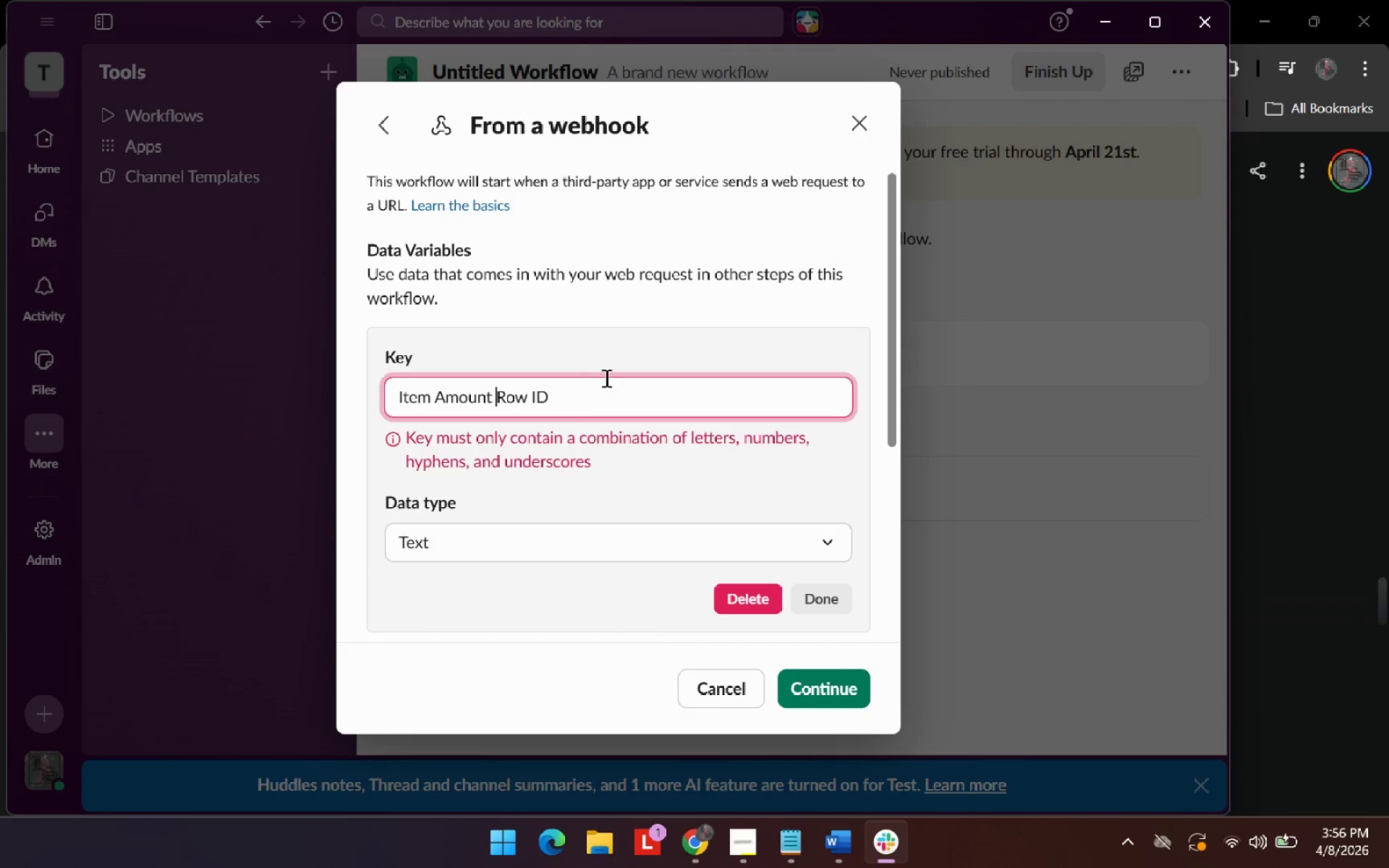 
left_click([608, 391])
 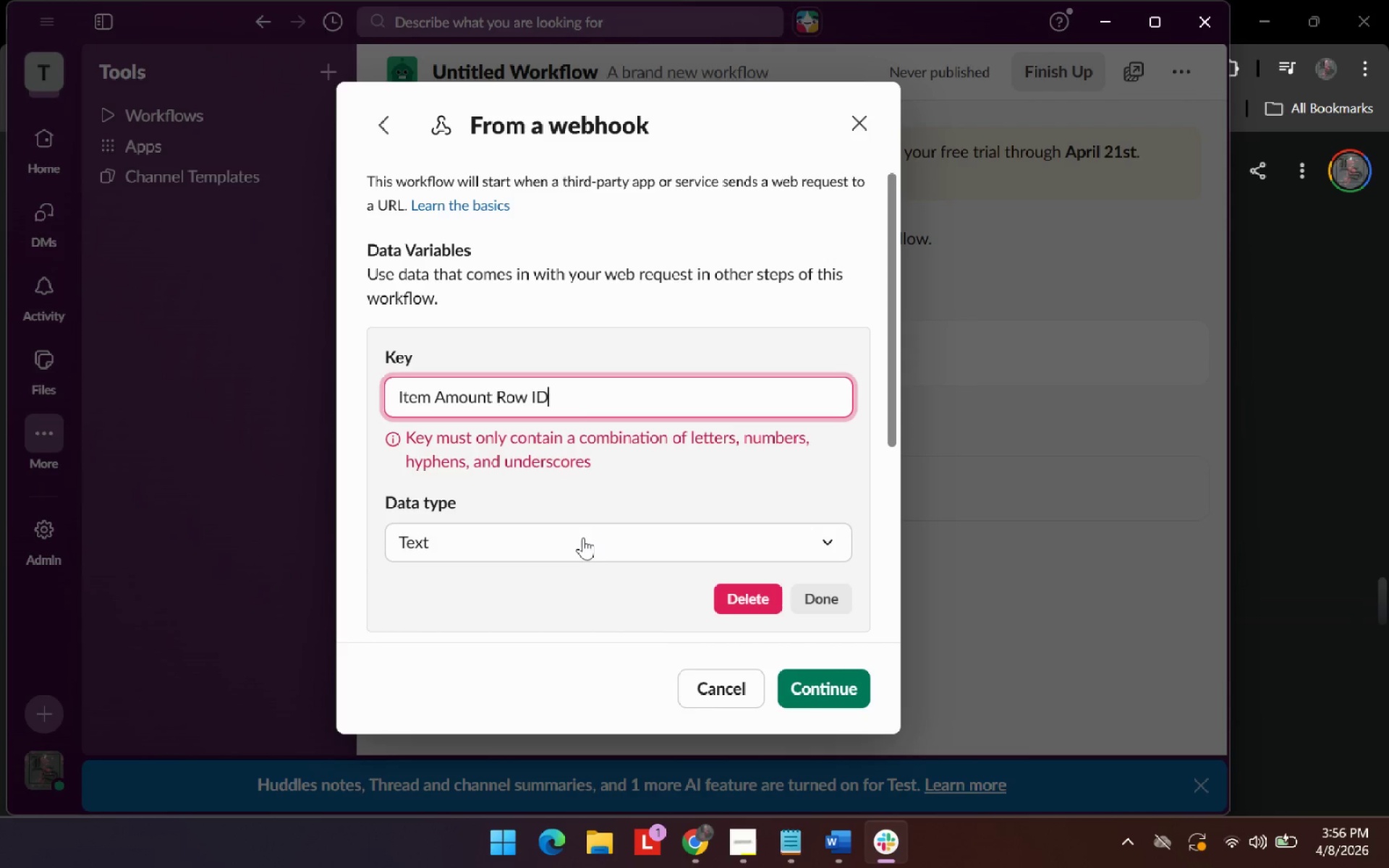 
left_click([579, 535])
 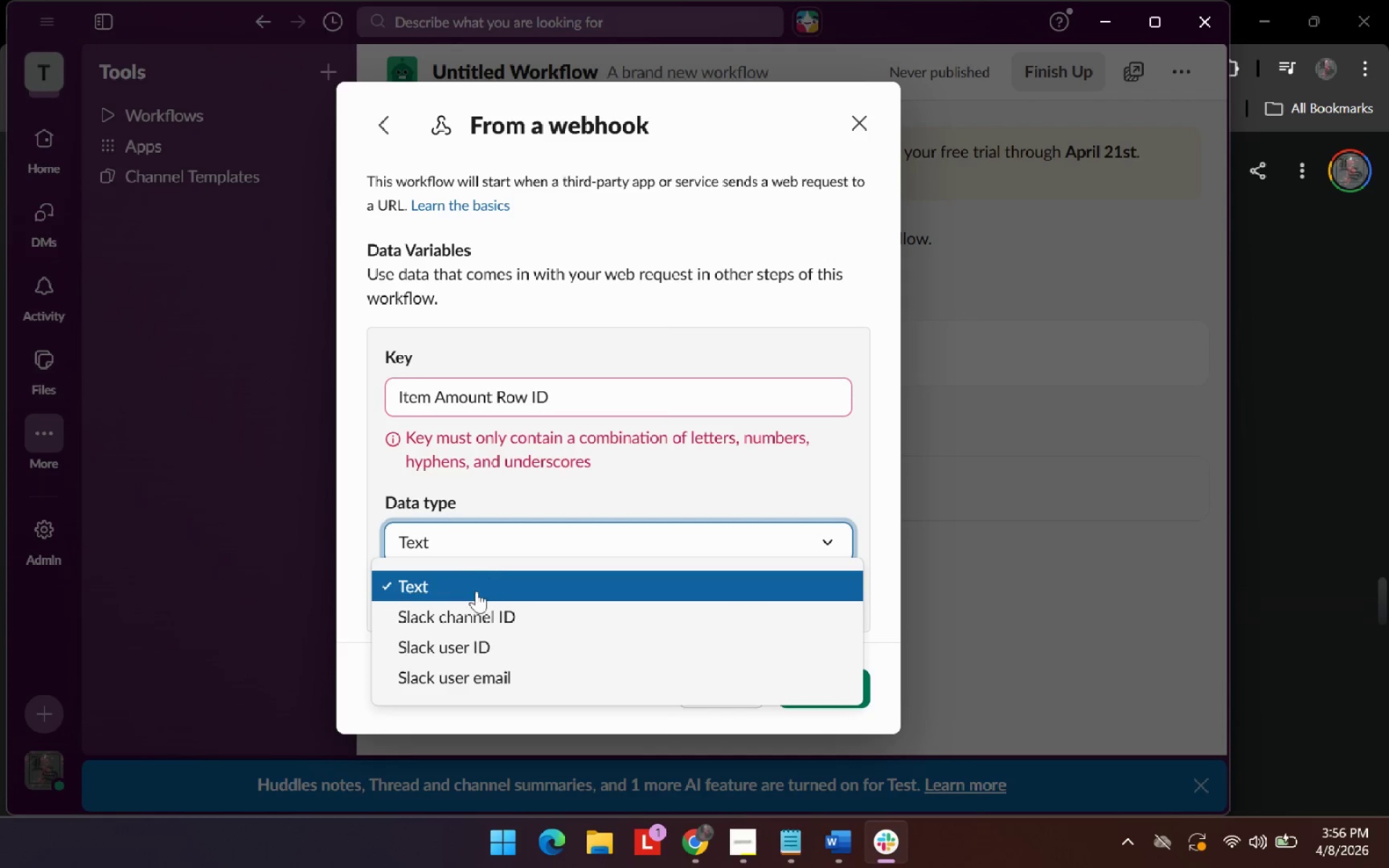 
left_click([476, 591])
 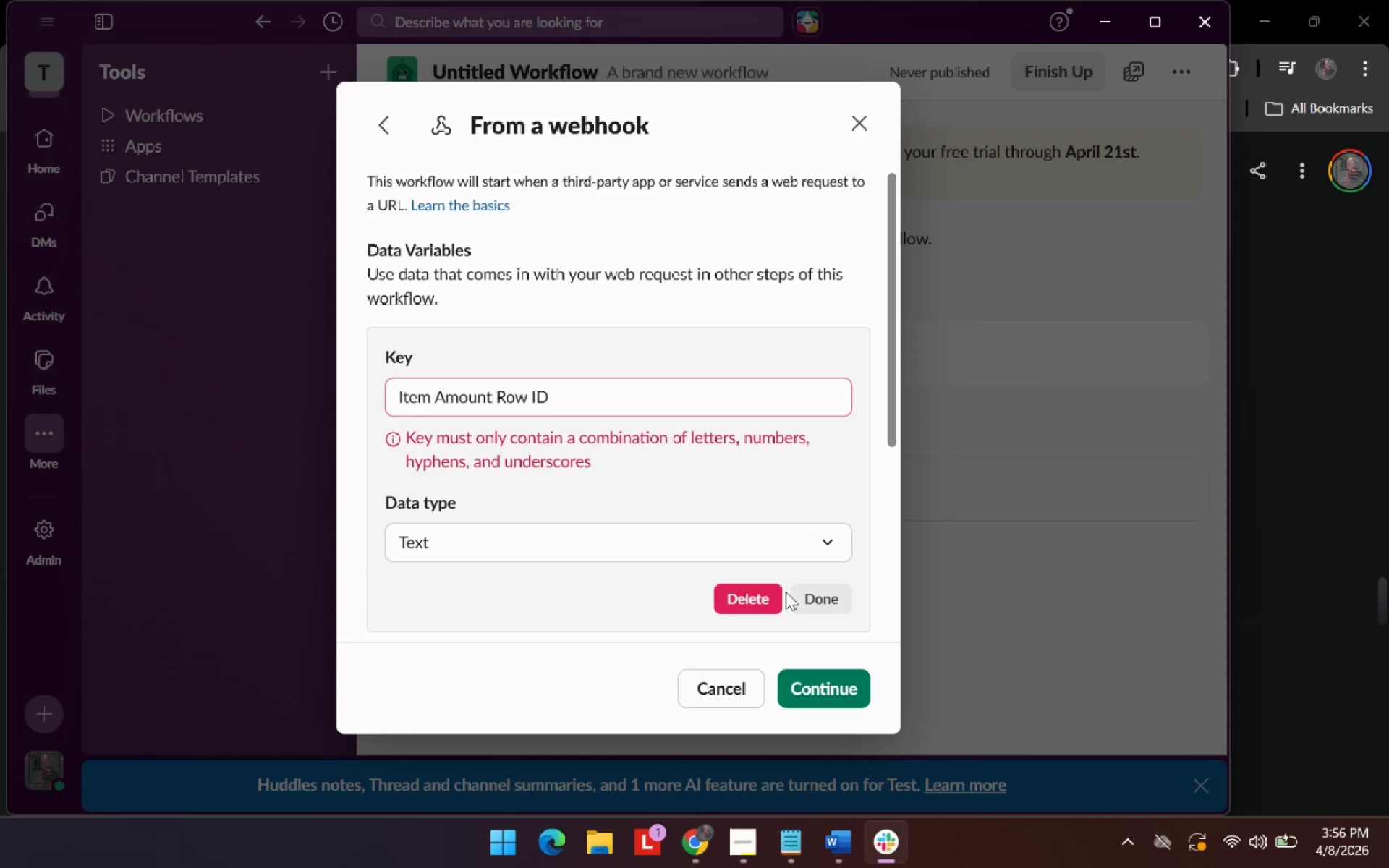 
left_click([816, 590])
 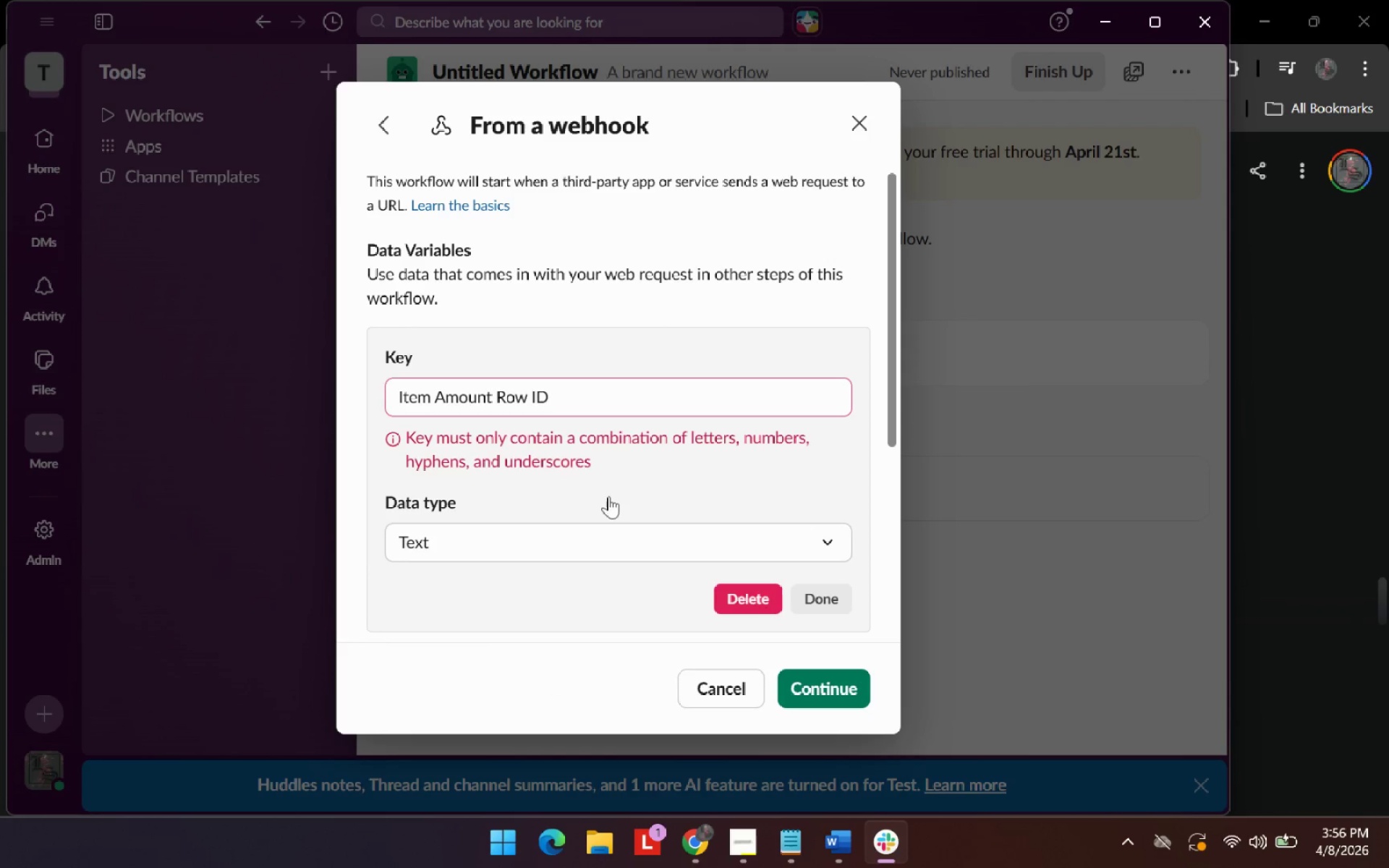 
left_click([522, 457])
 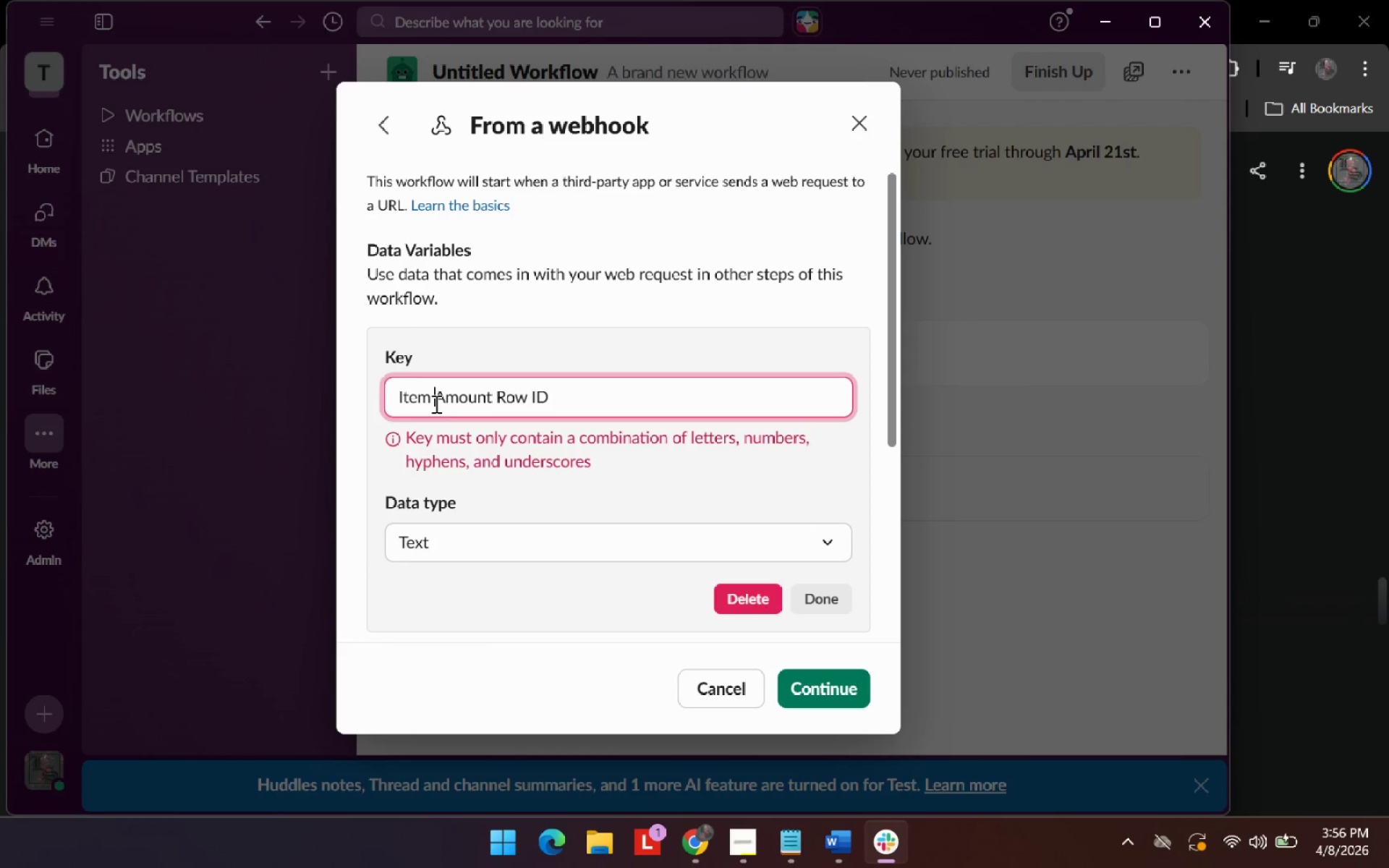 
double_click([538, 395])
 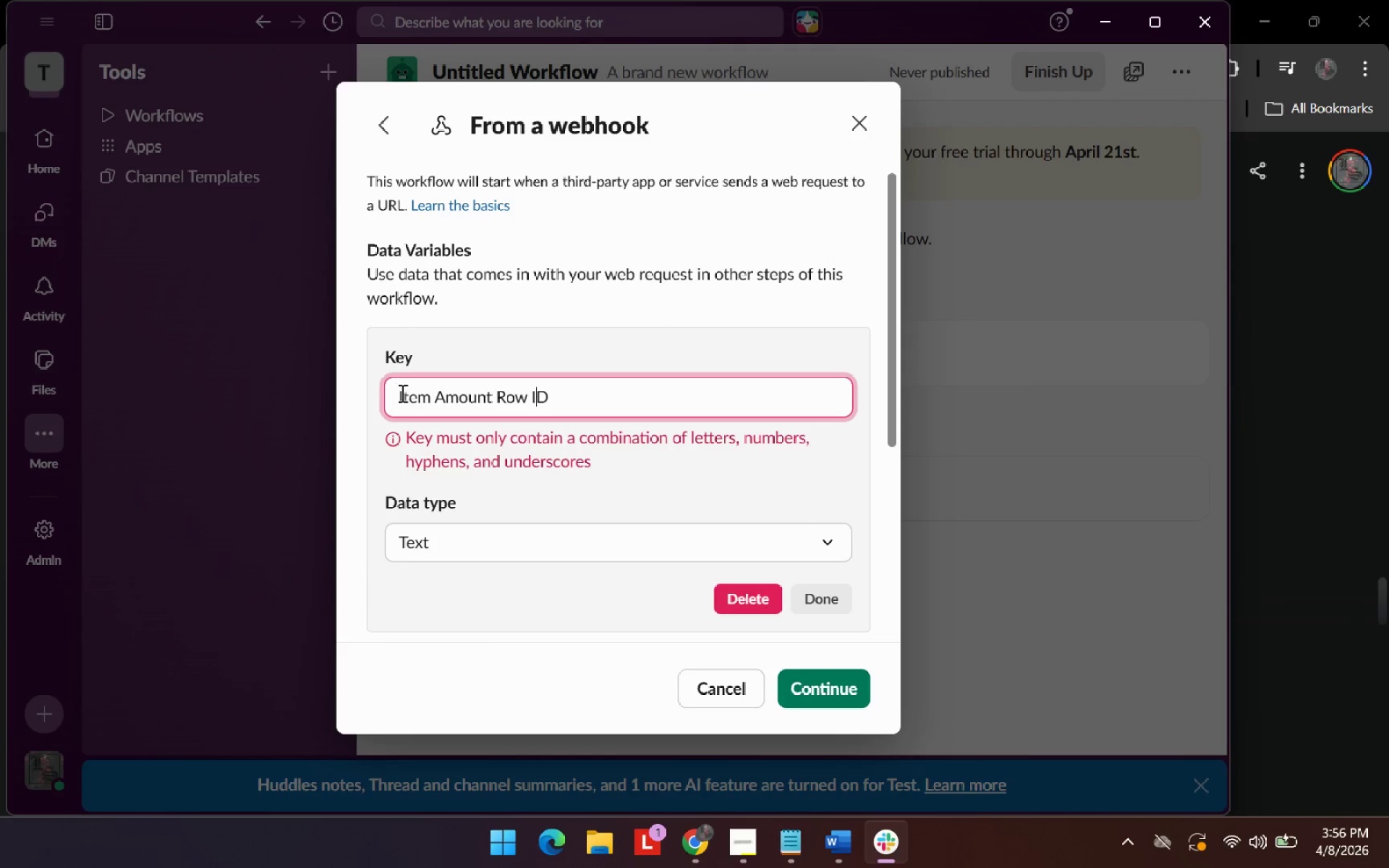 
left_click([401, 393])
 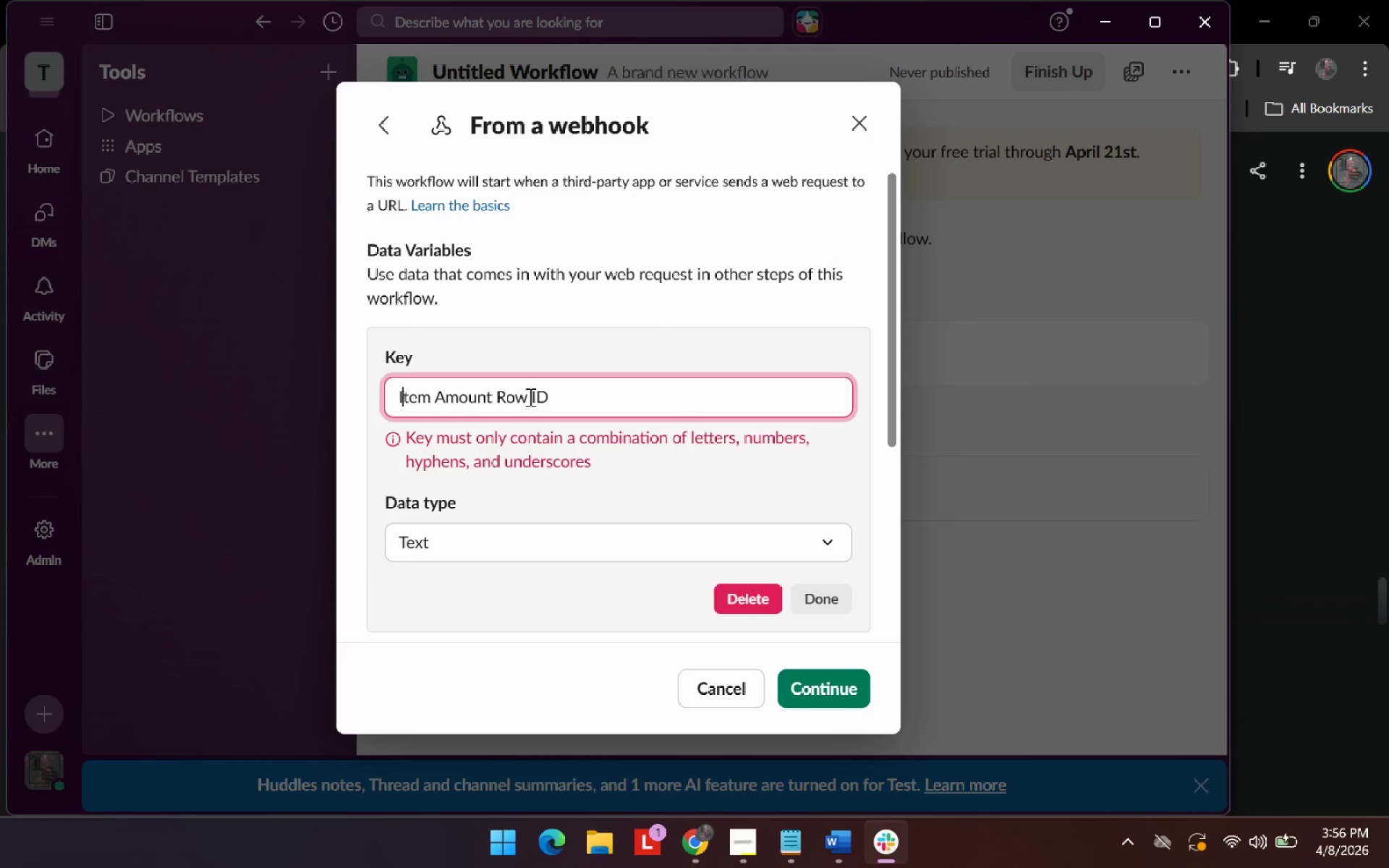 
left_click_drag(start_coordinate=[532, 396], to_coordinate=[538, 400])
 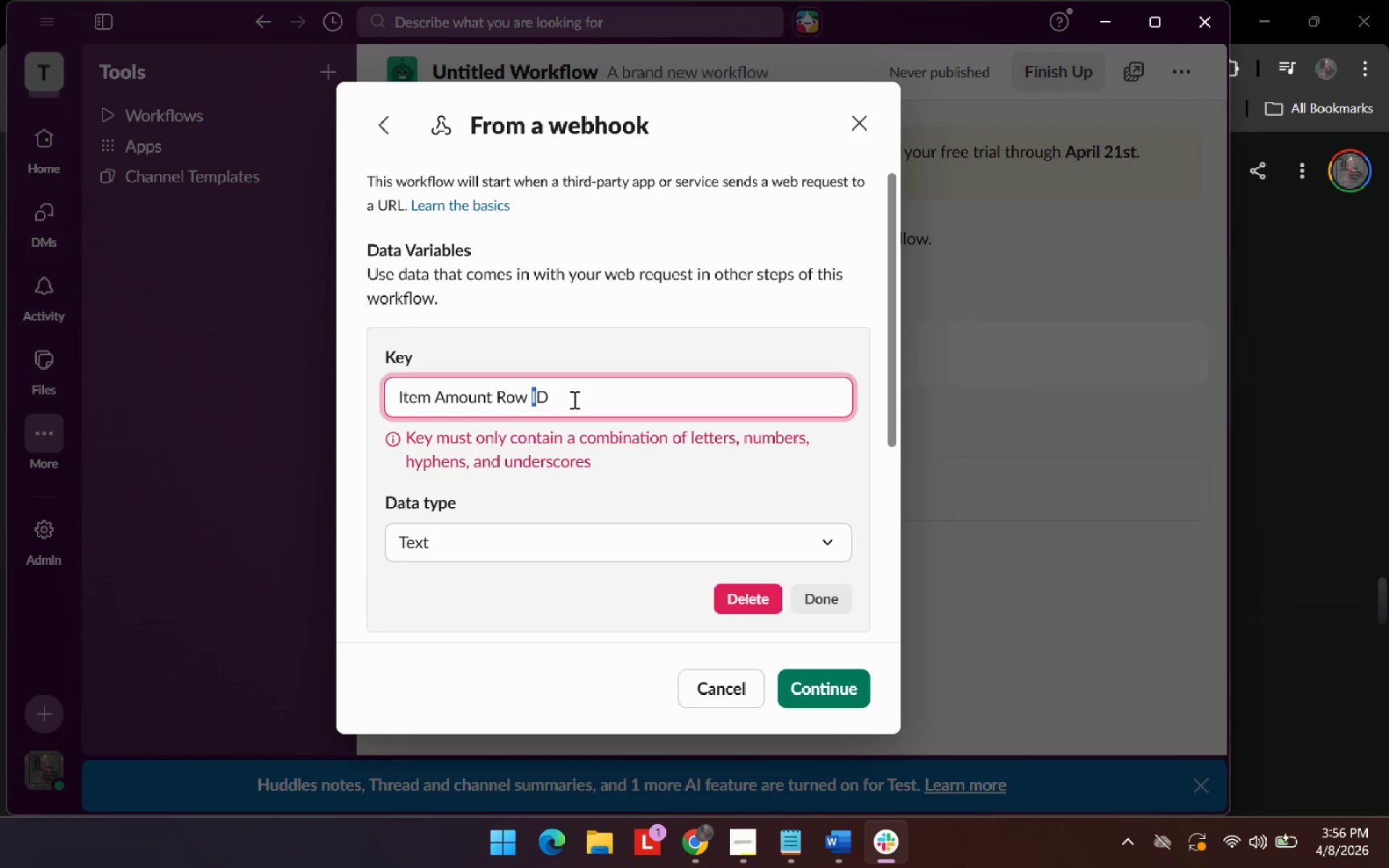 
double_click([573, 399])
 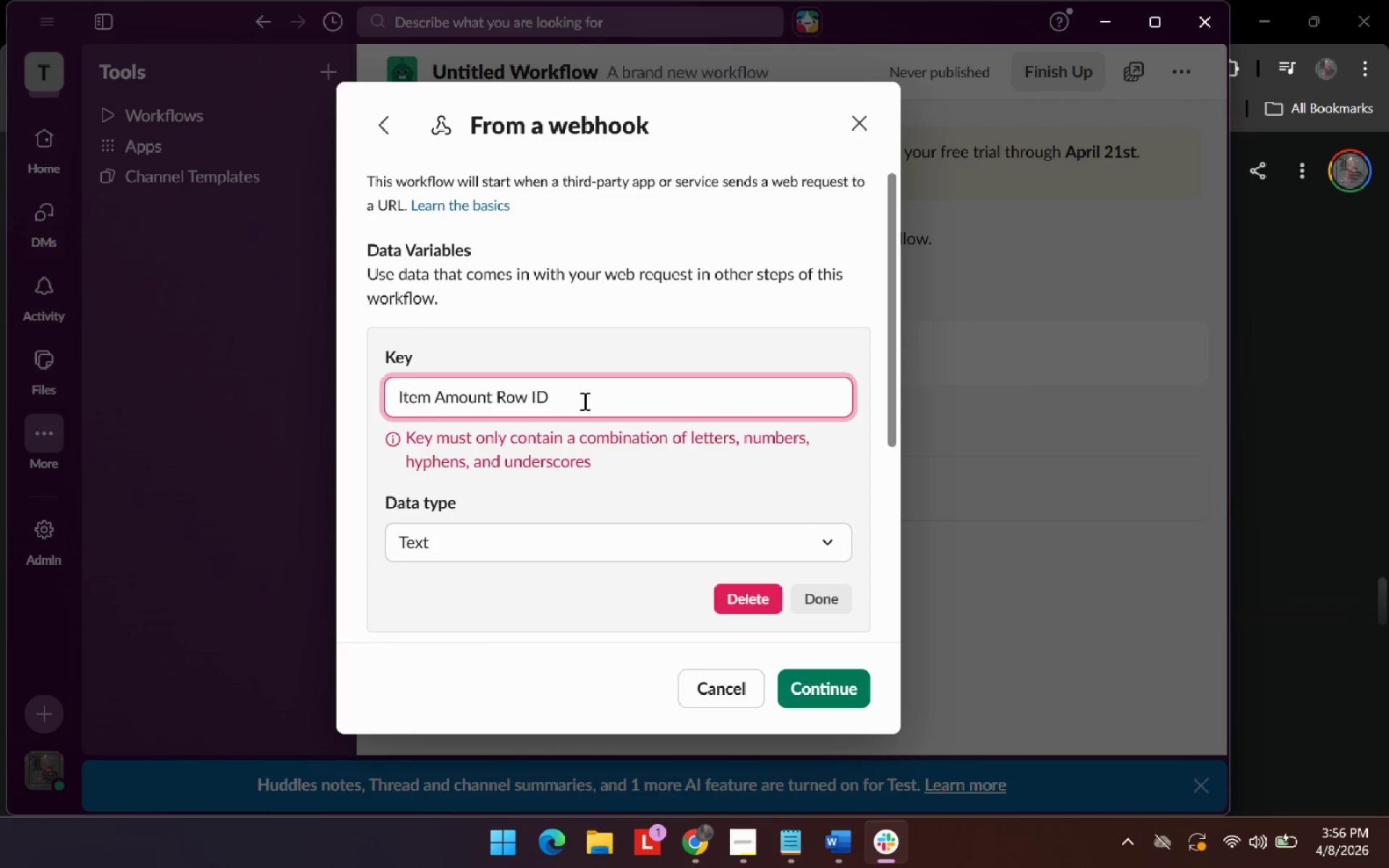 
key(Control+A)
 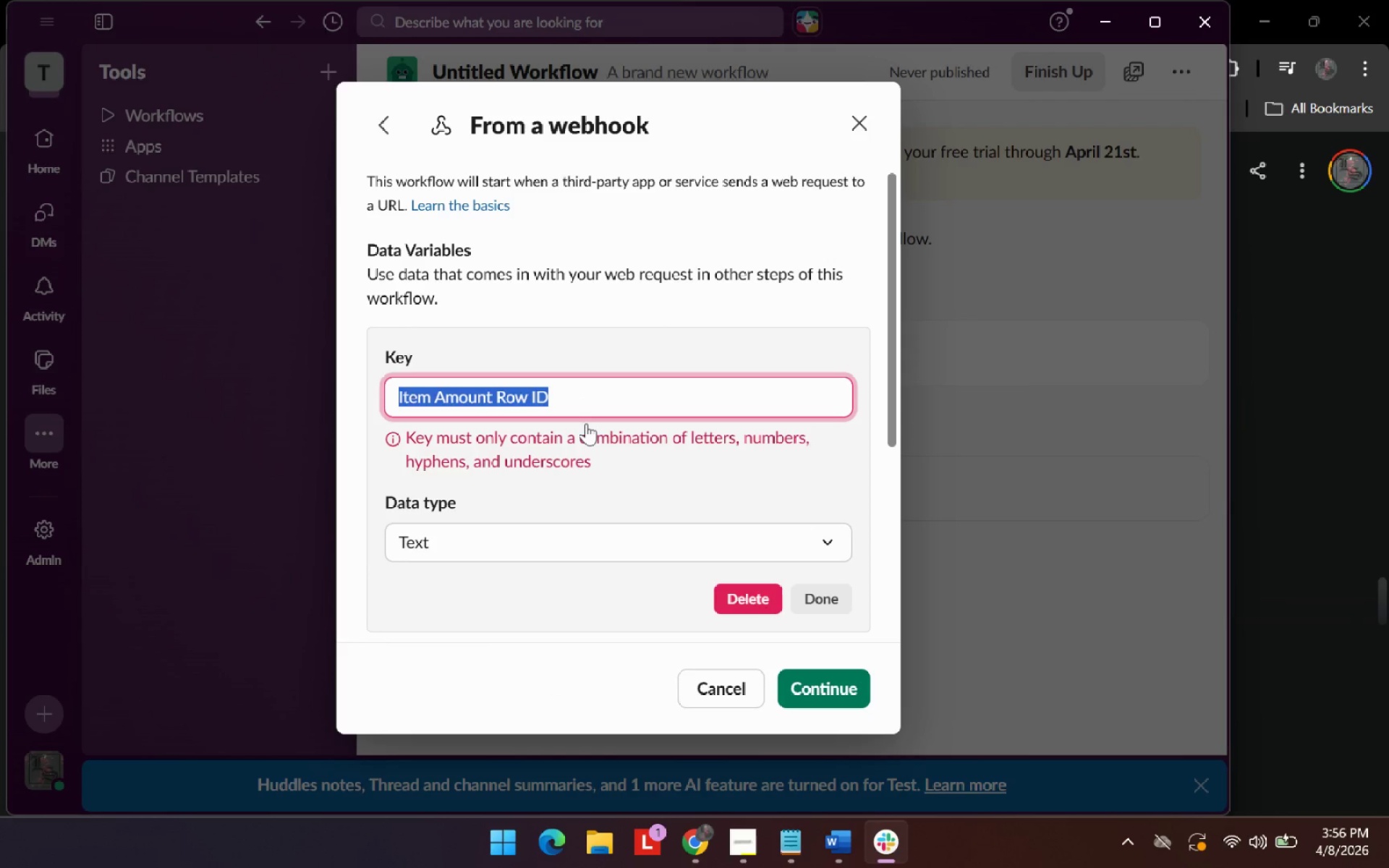 
type(Item )
key(Backspace)
 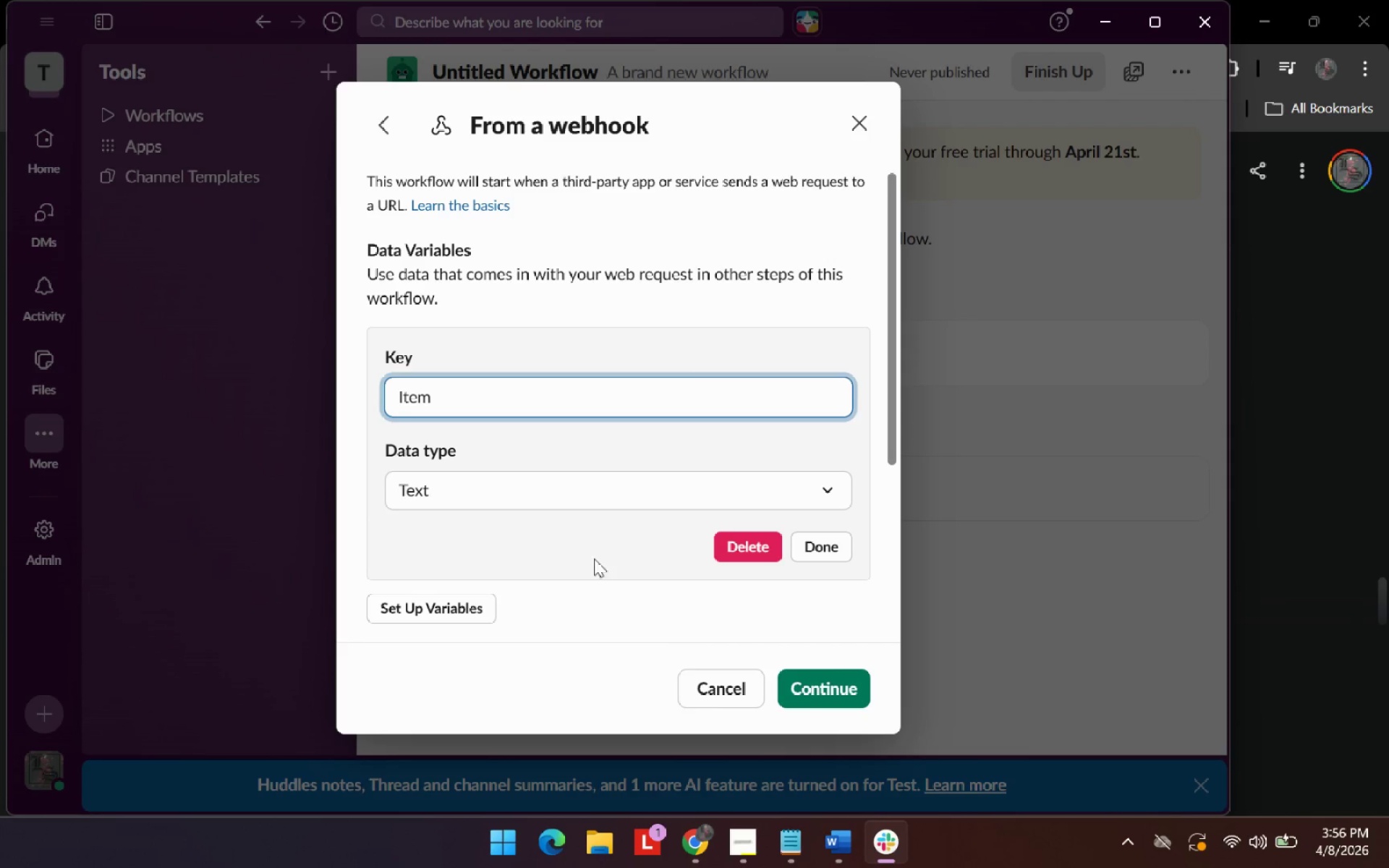 
scroll: coordinate [628, 565], scroll_direction: down, amount: 2.0
 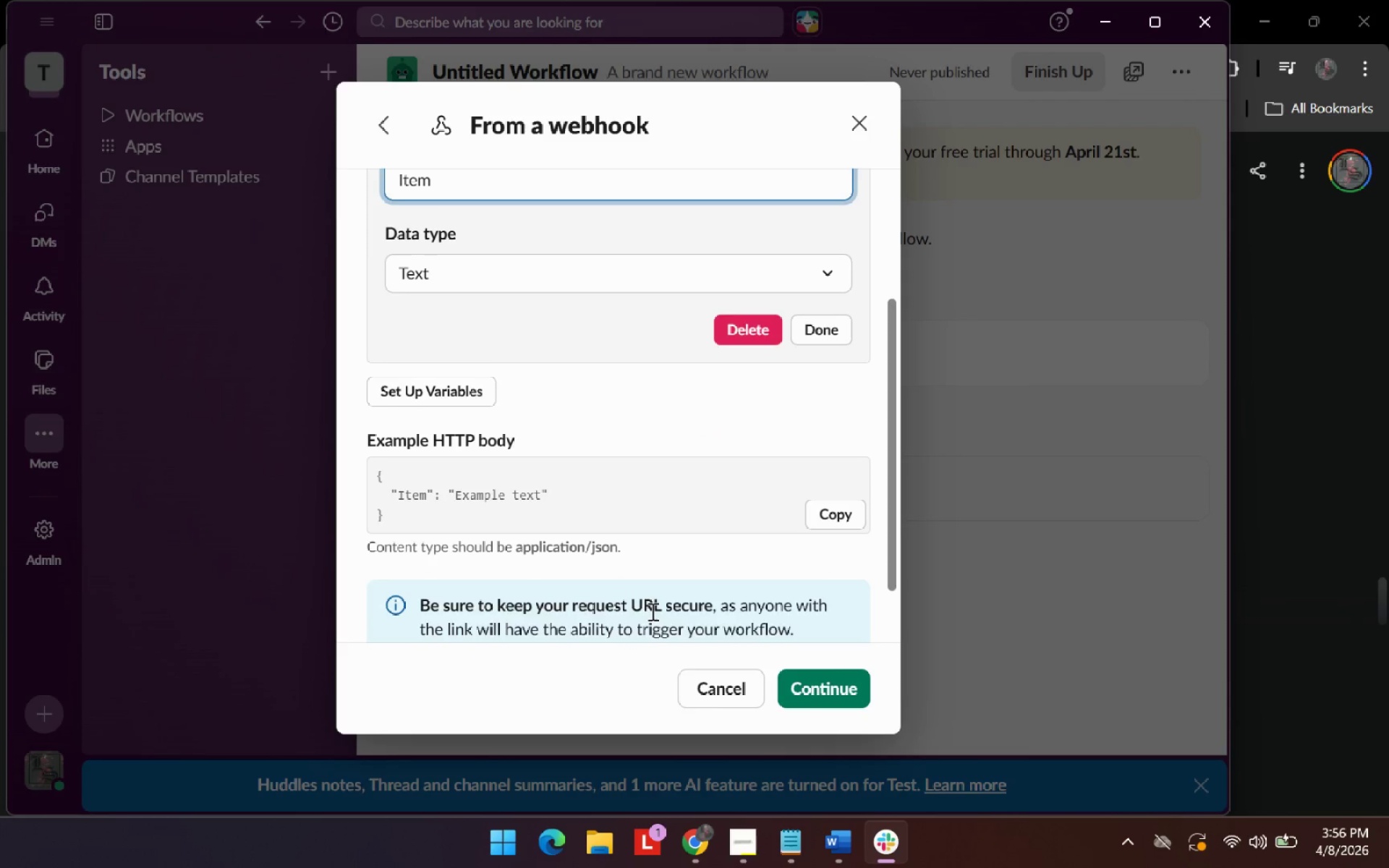 
left_click([826, 679])
 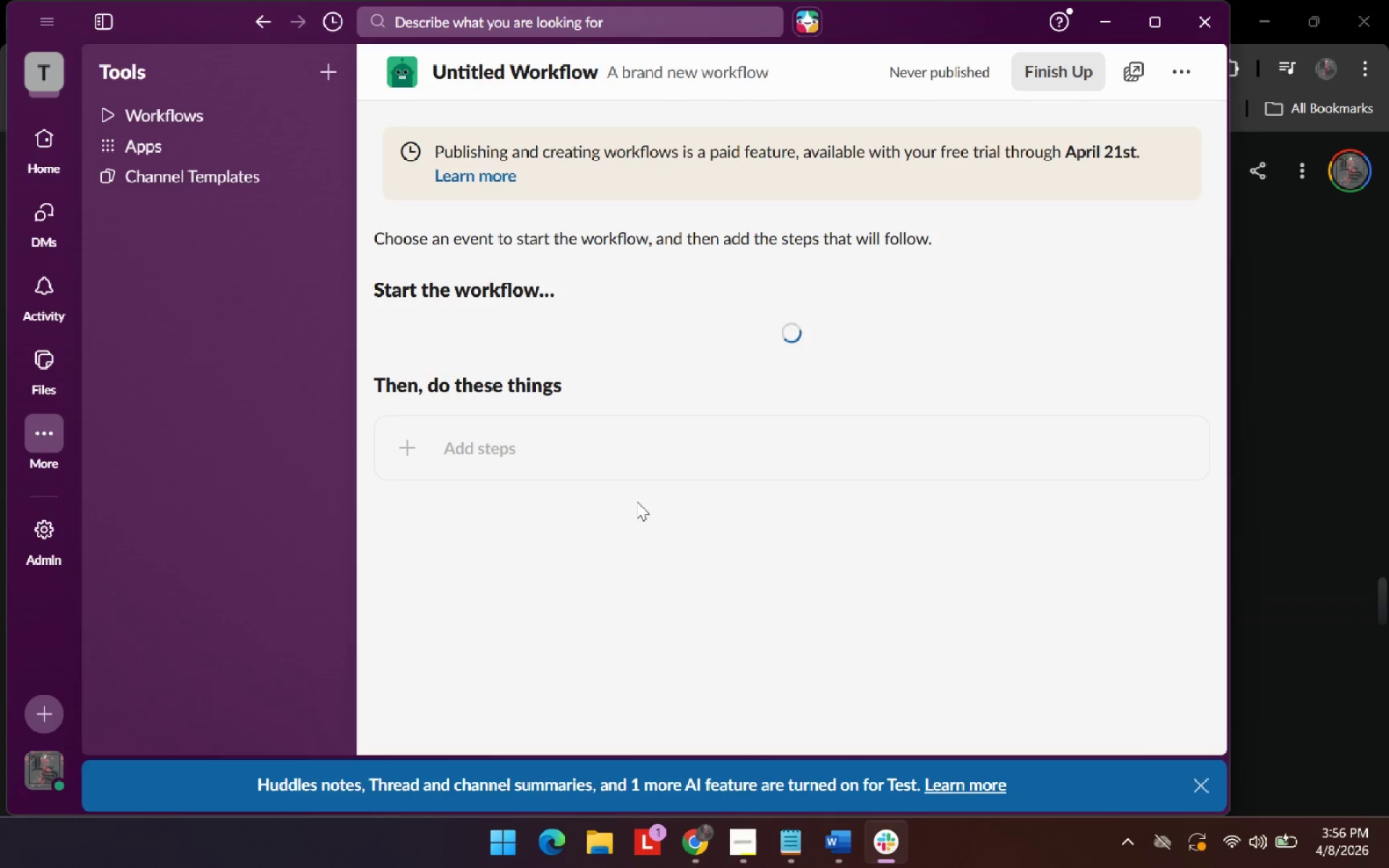 
scroll: coordinate [670, 584], scroll_direction: down, amount: 5.0
 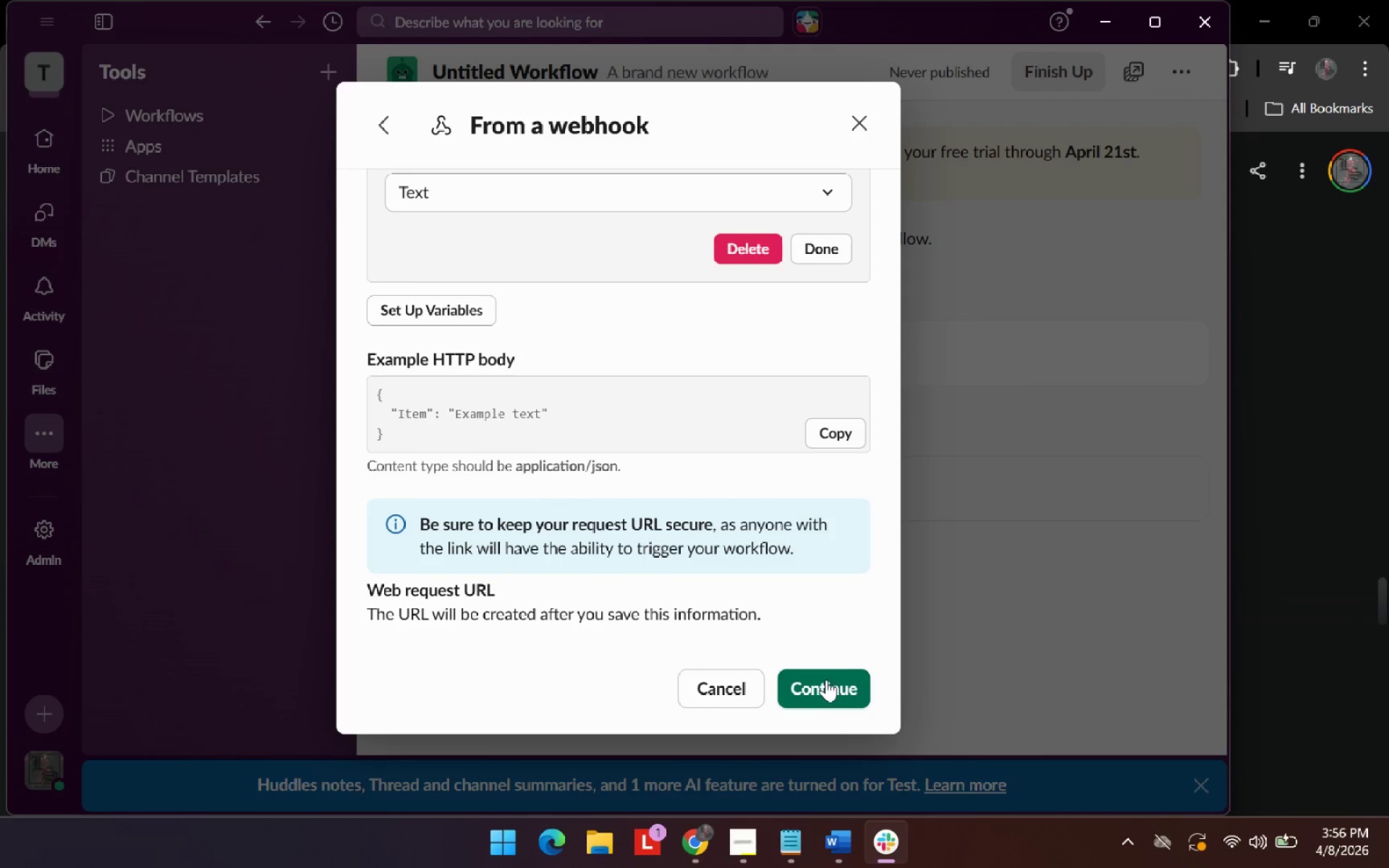 
scroll: coordinate [624, 488], scroll_direction: up, amount: 3.0
 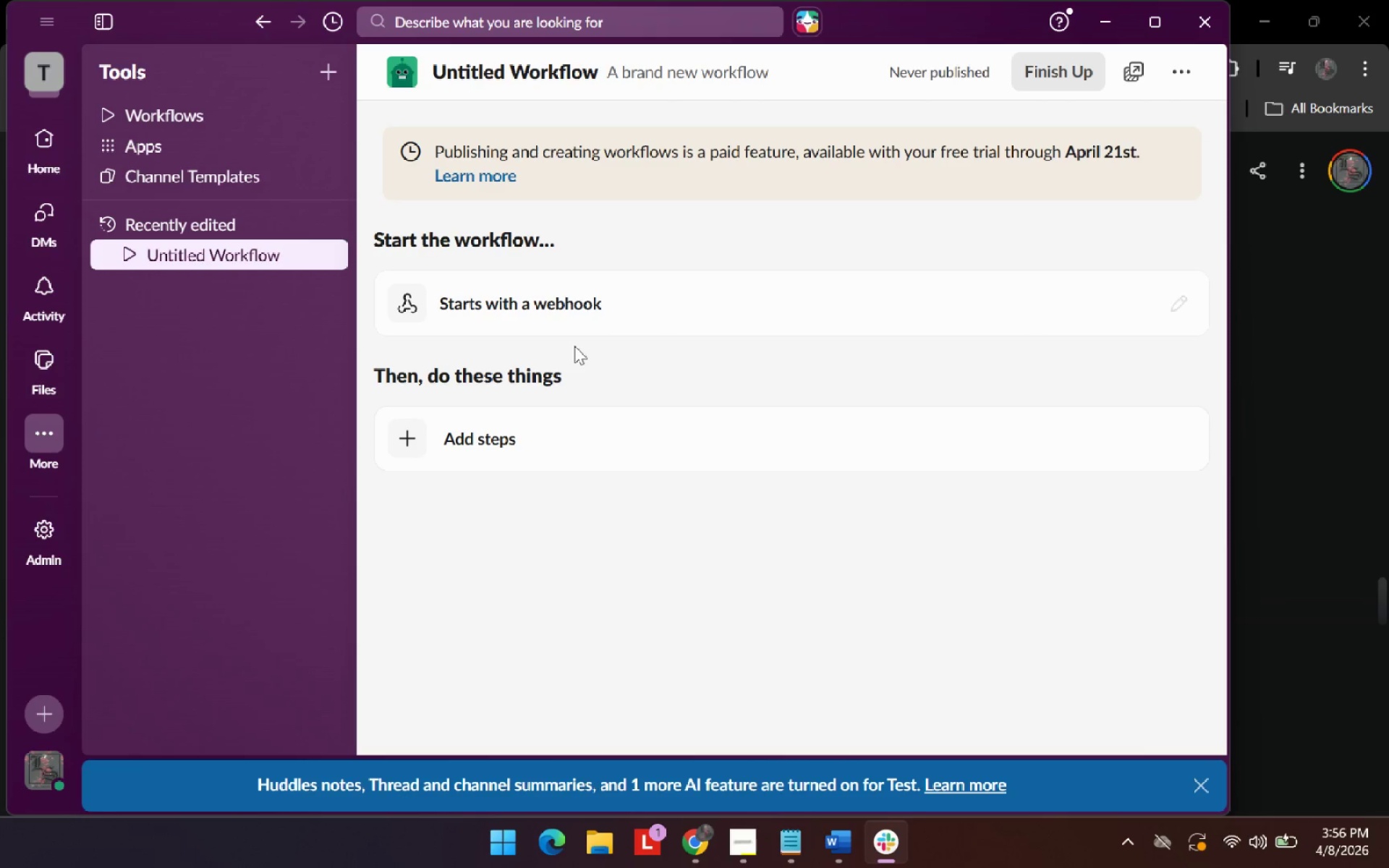 
left_click([579, 310])
 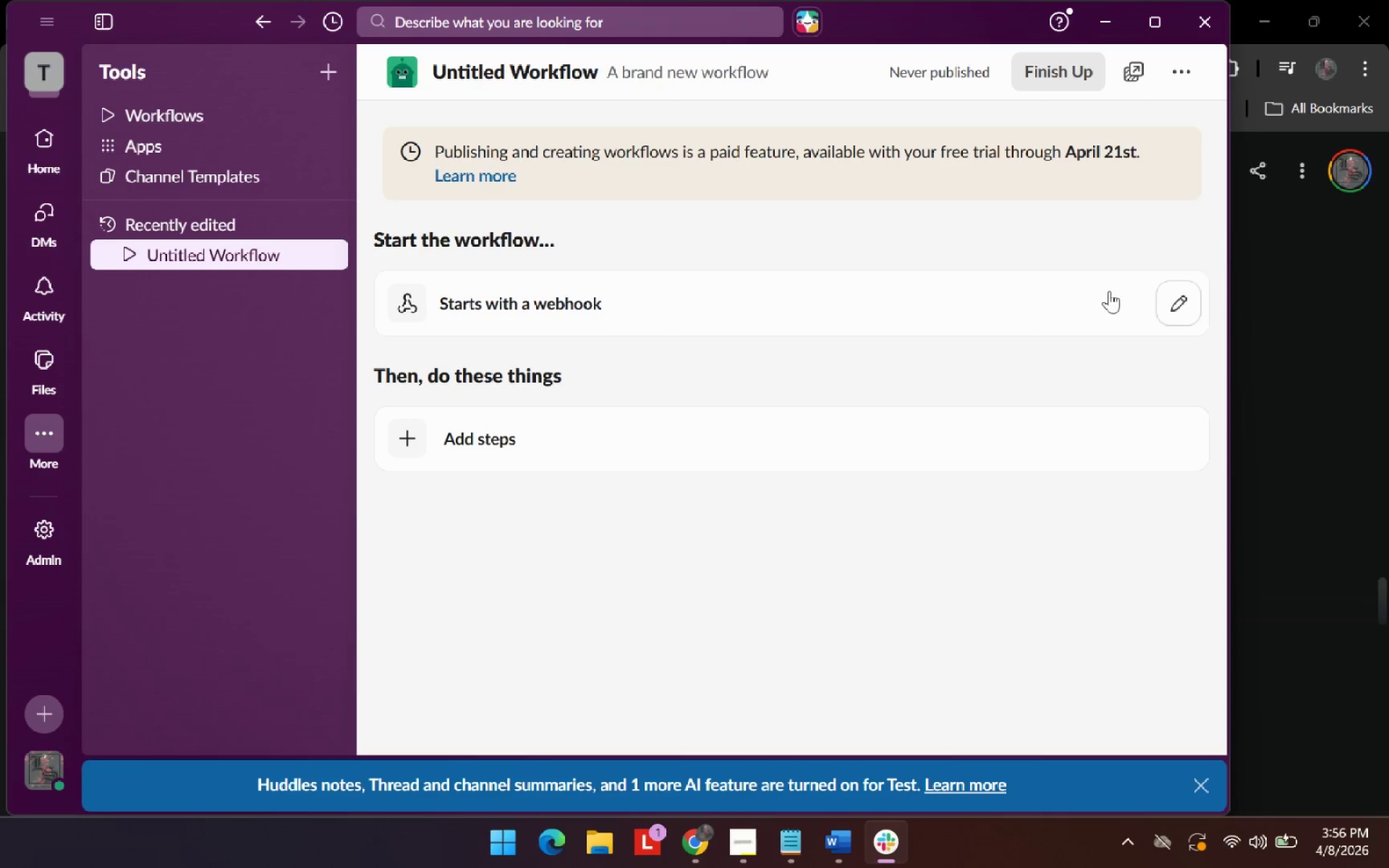 
left_click([1180, 299])
 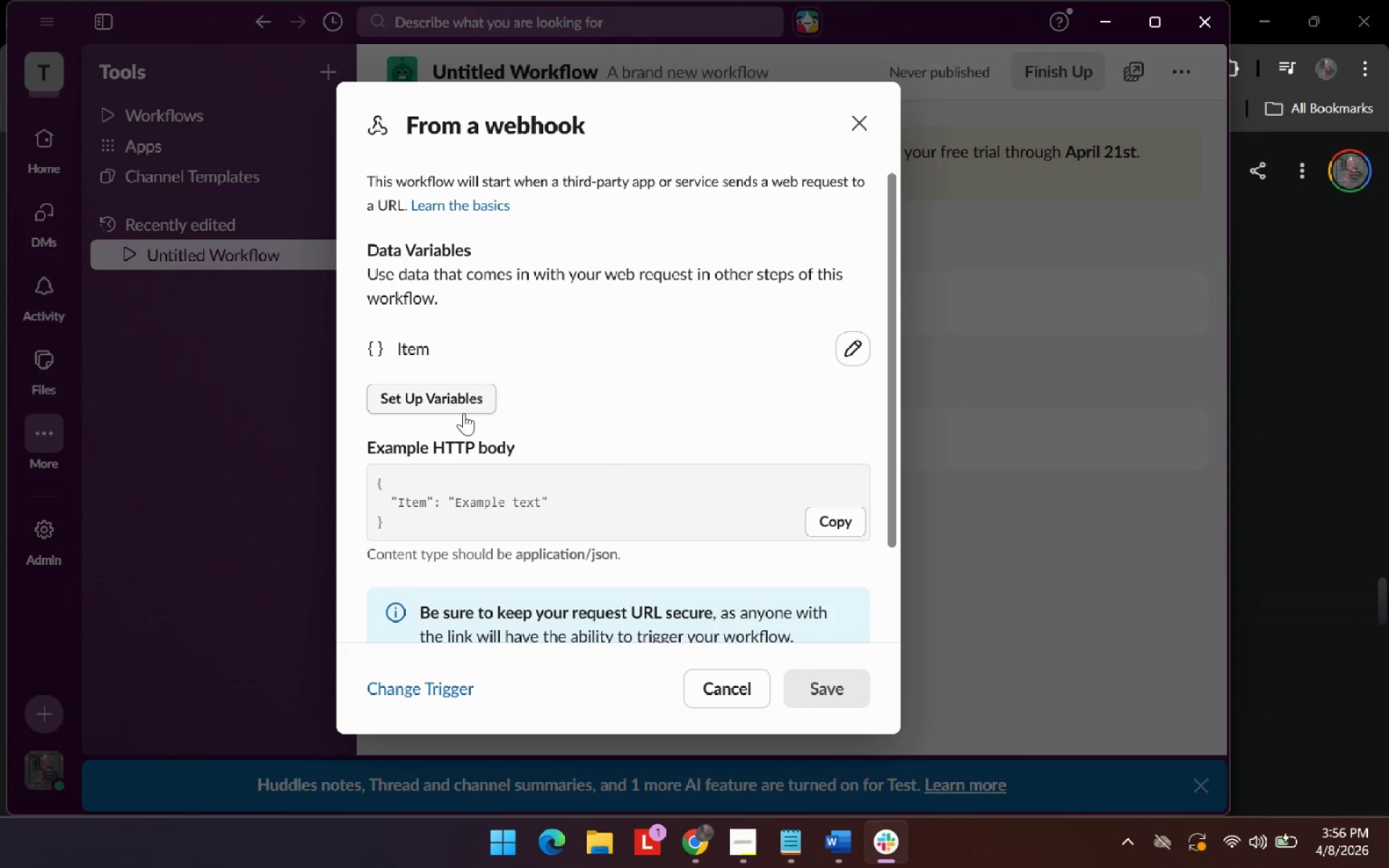 
scroll: coordinate [666, 537], scroll_direction: down, amount: 4.0
 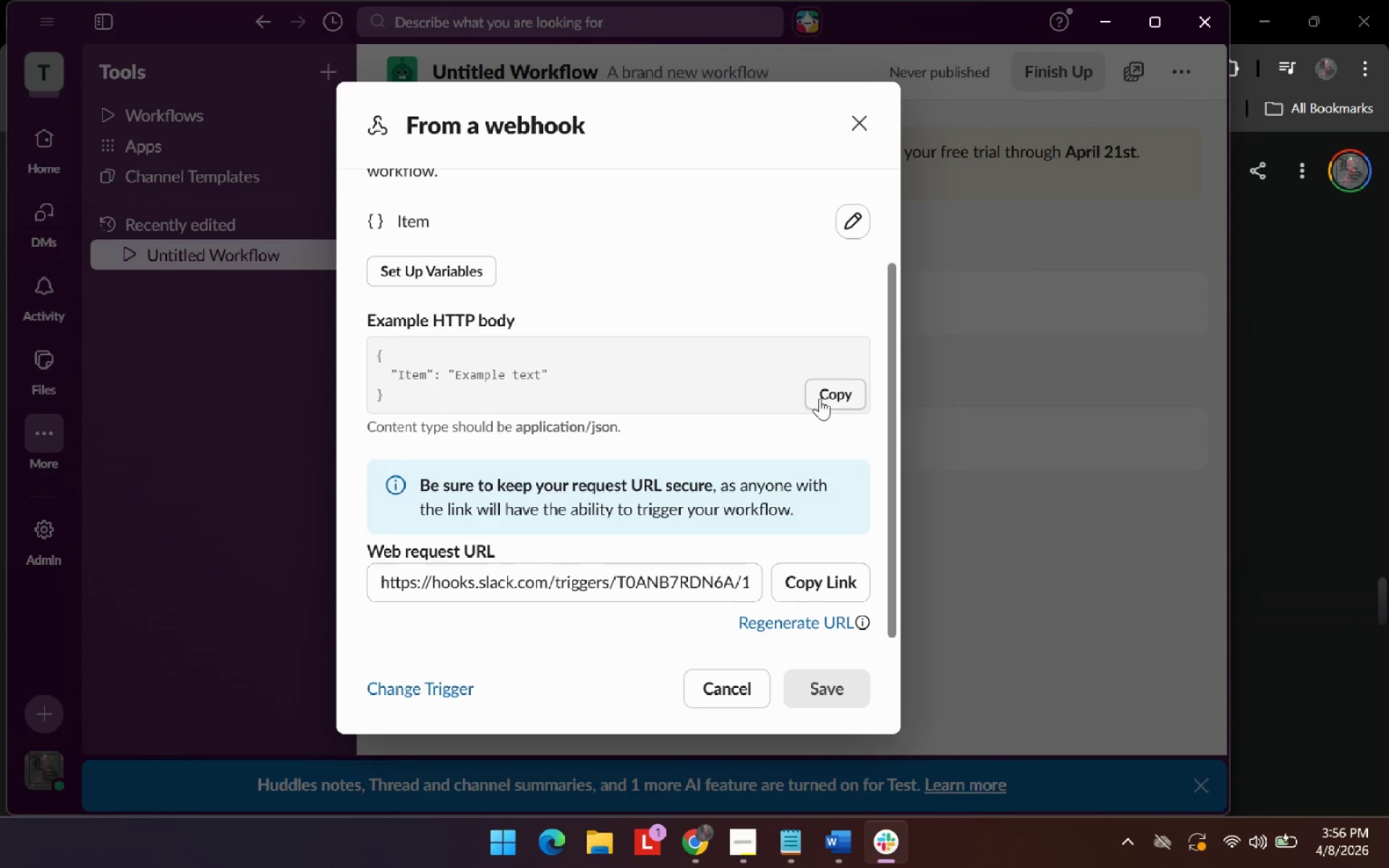 
scroll: coordinate [833, 377], scroll_direction: up, amount: 4.0
 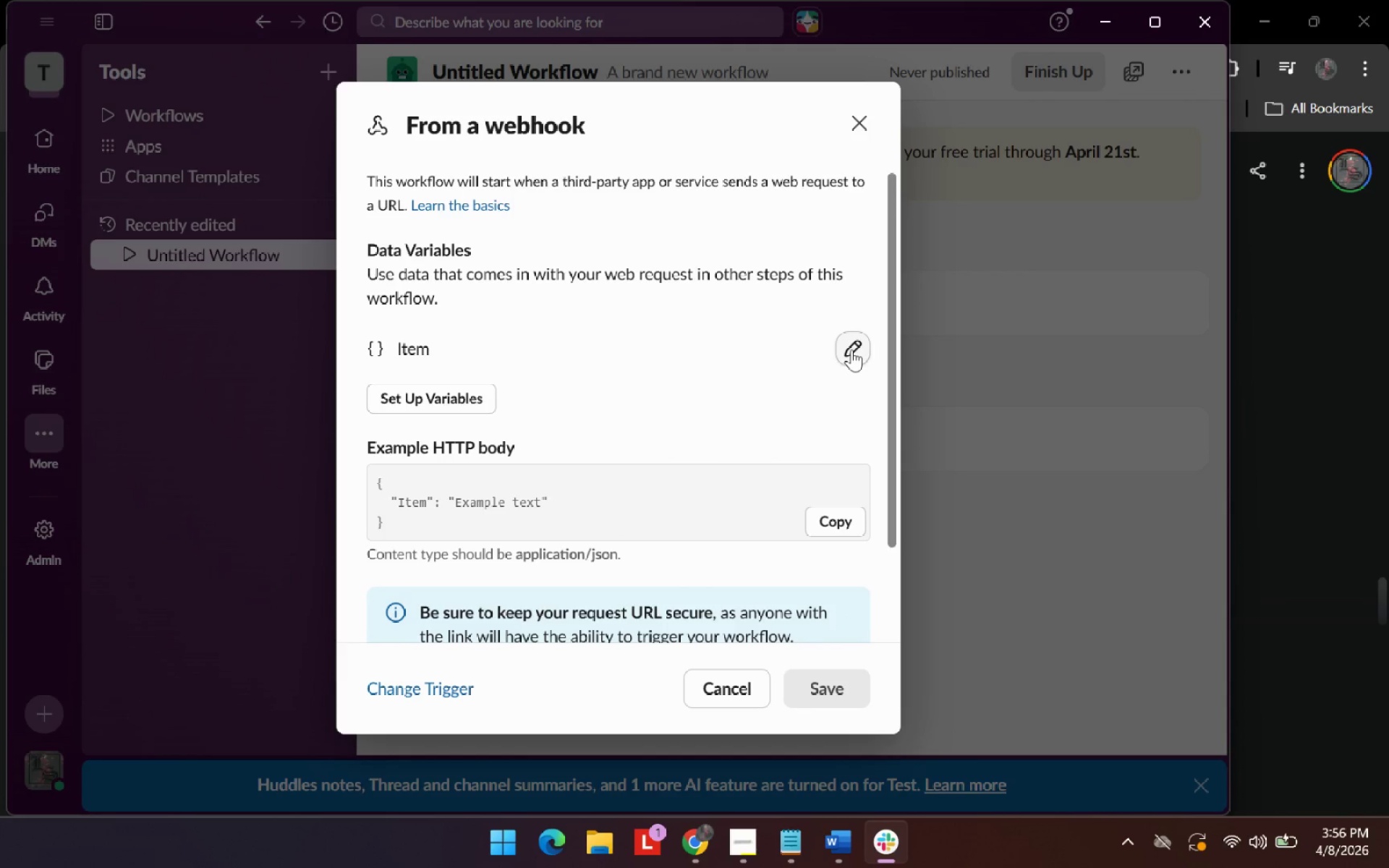 
left_click([851, 349])
 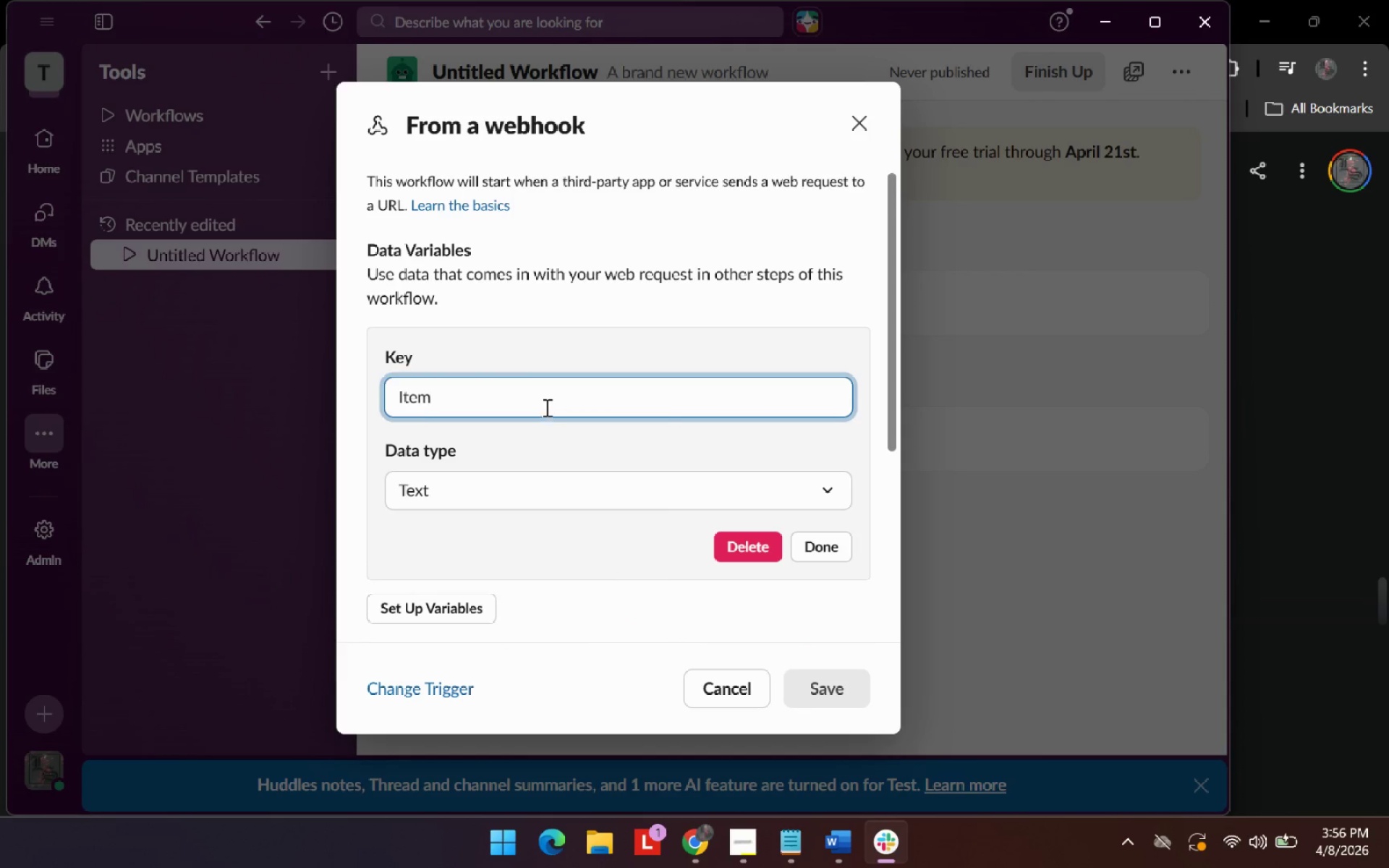 
key(Alt+AltLeft)
 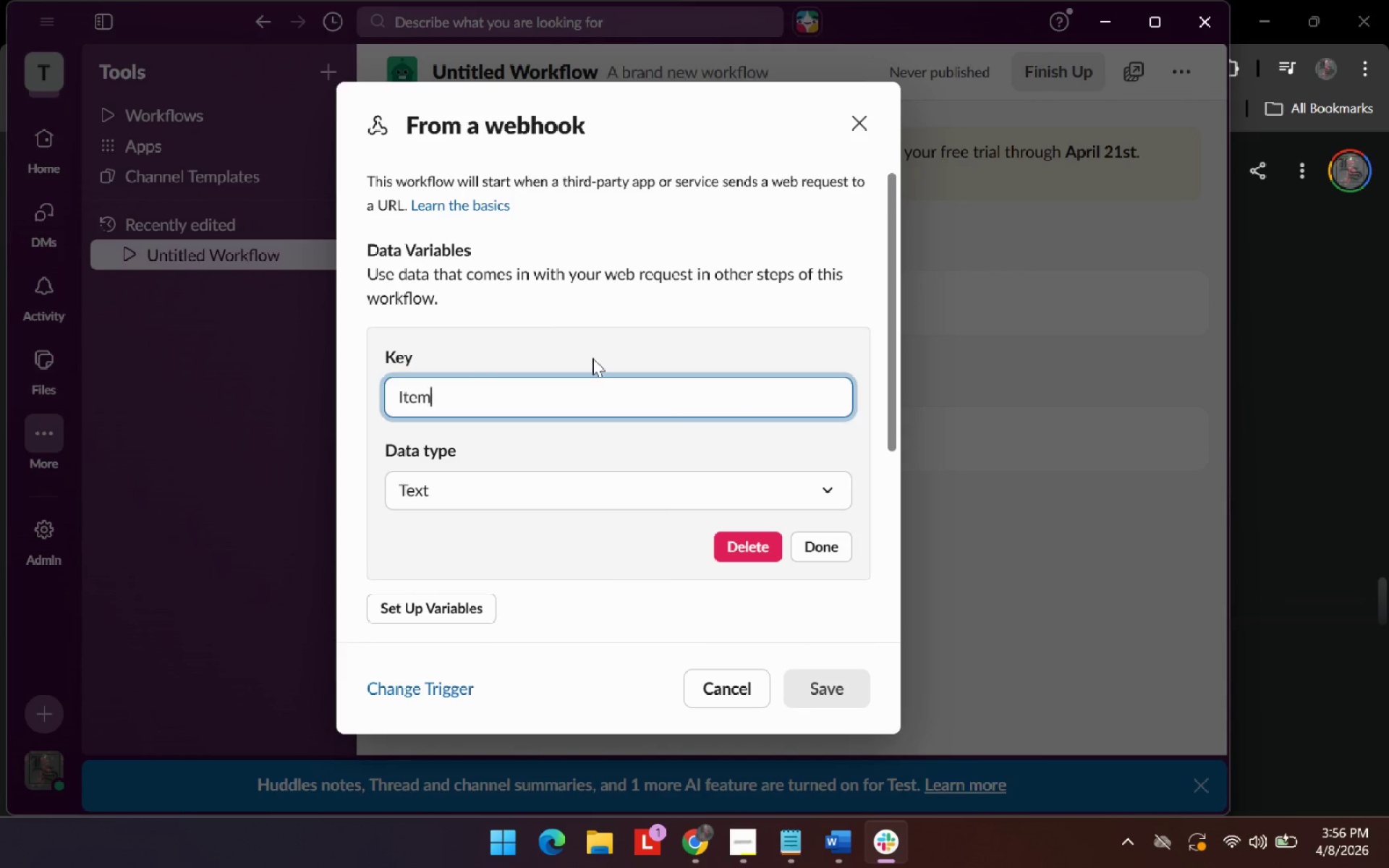 
key(Alt+Tab)
 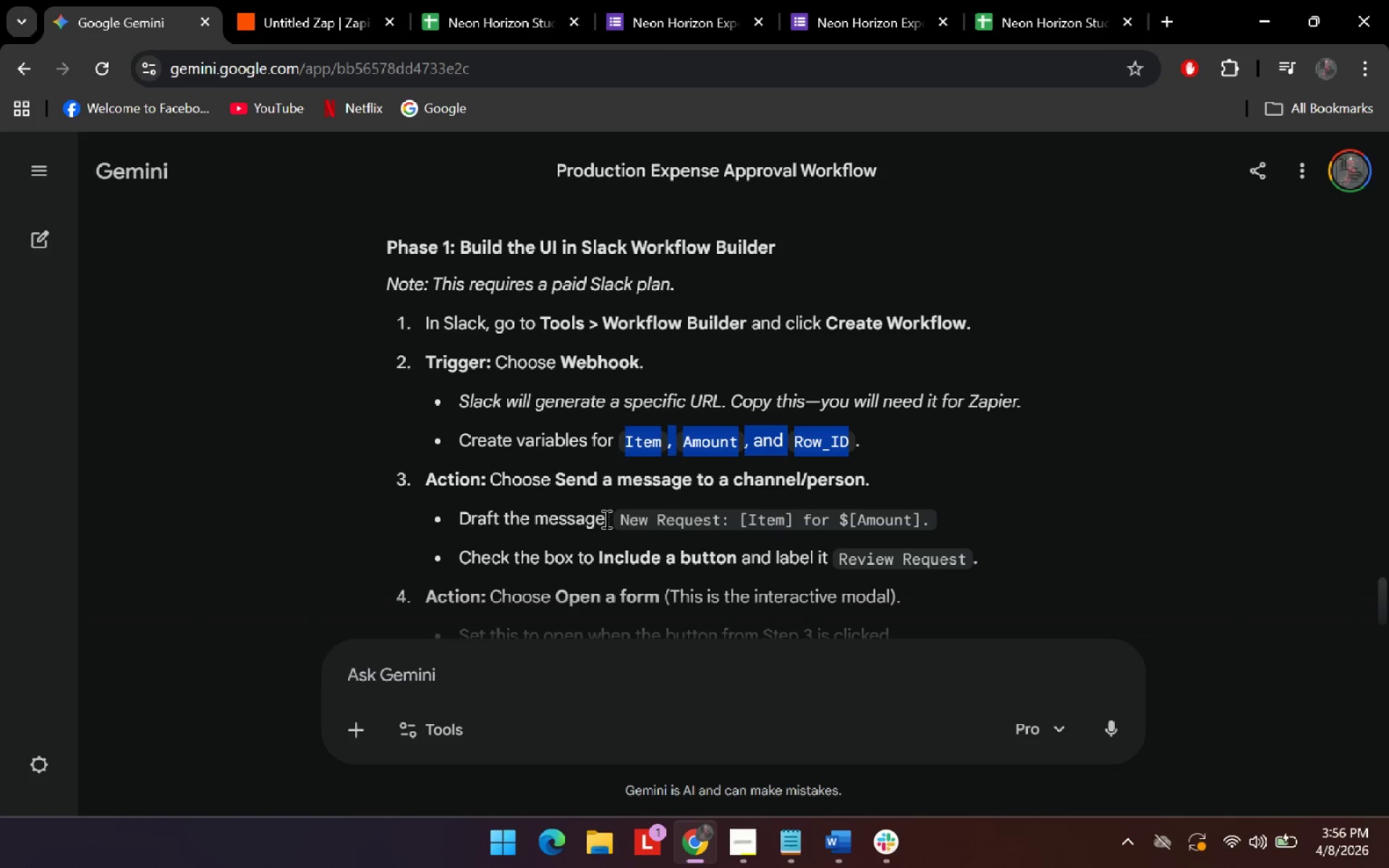 
wait(8.84)
 